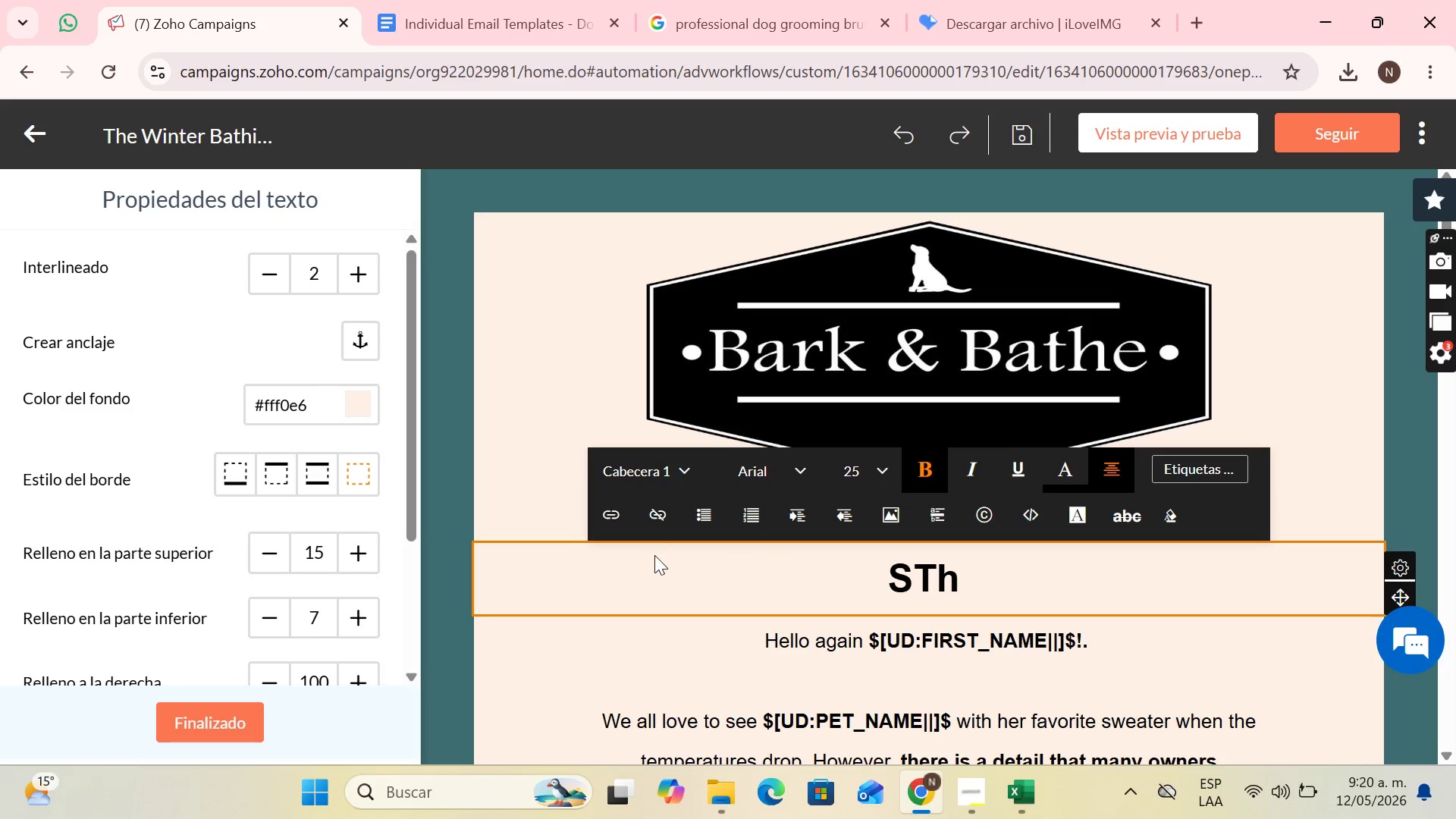 
key(Backspace)
 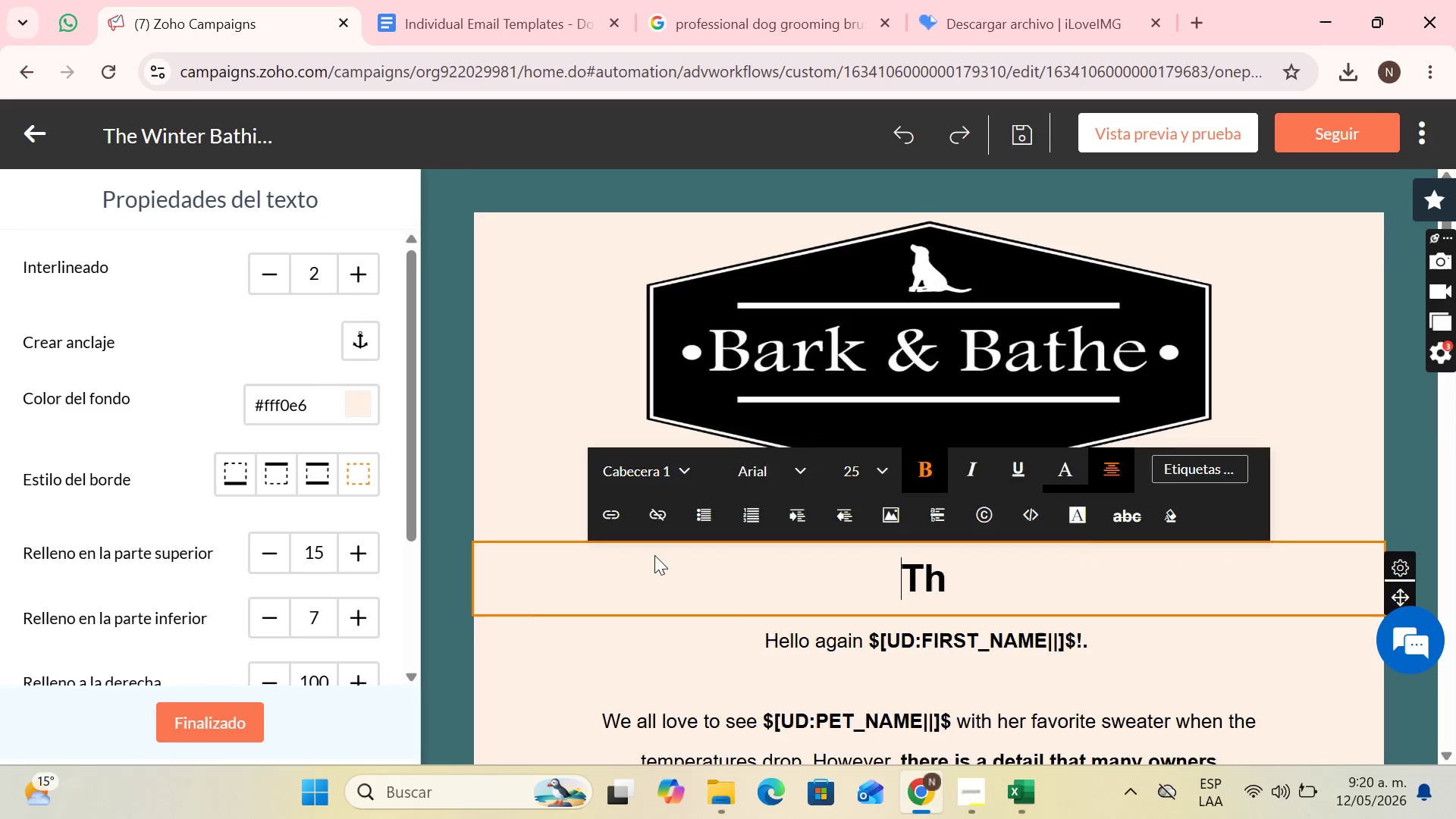 
key(PageDown)
 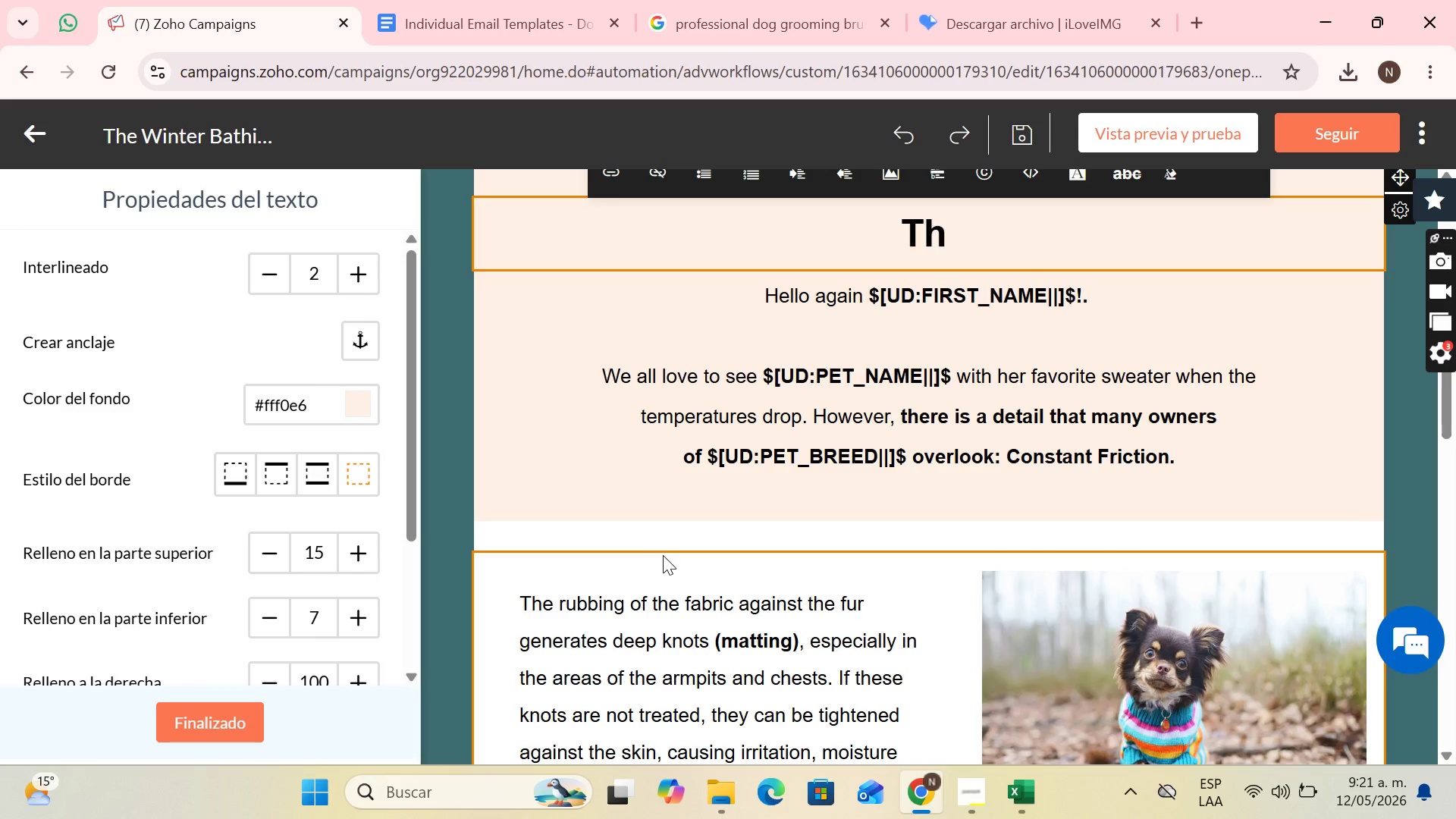 
key(PageUp)
 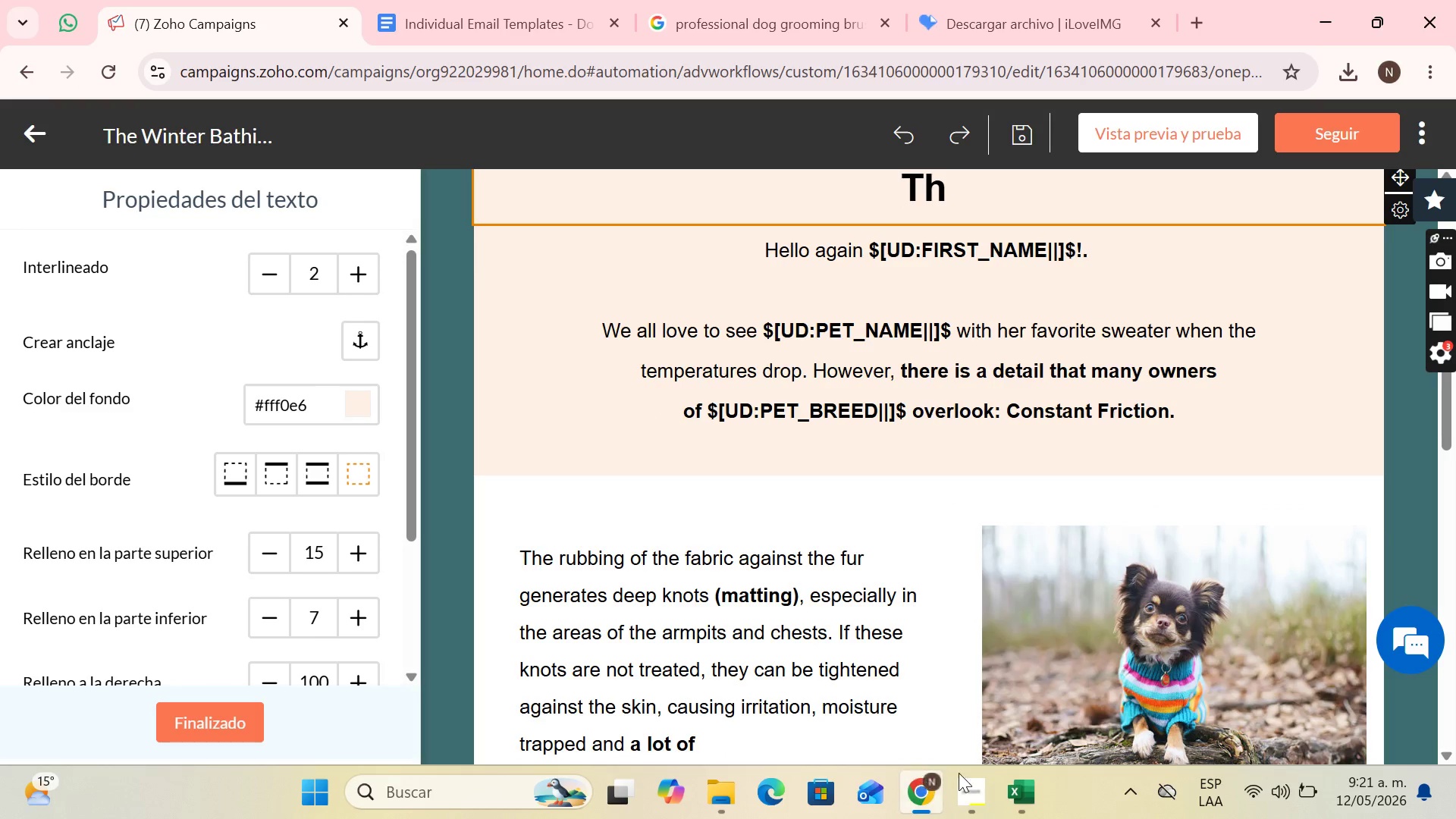 
left_click([1014, 558])
 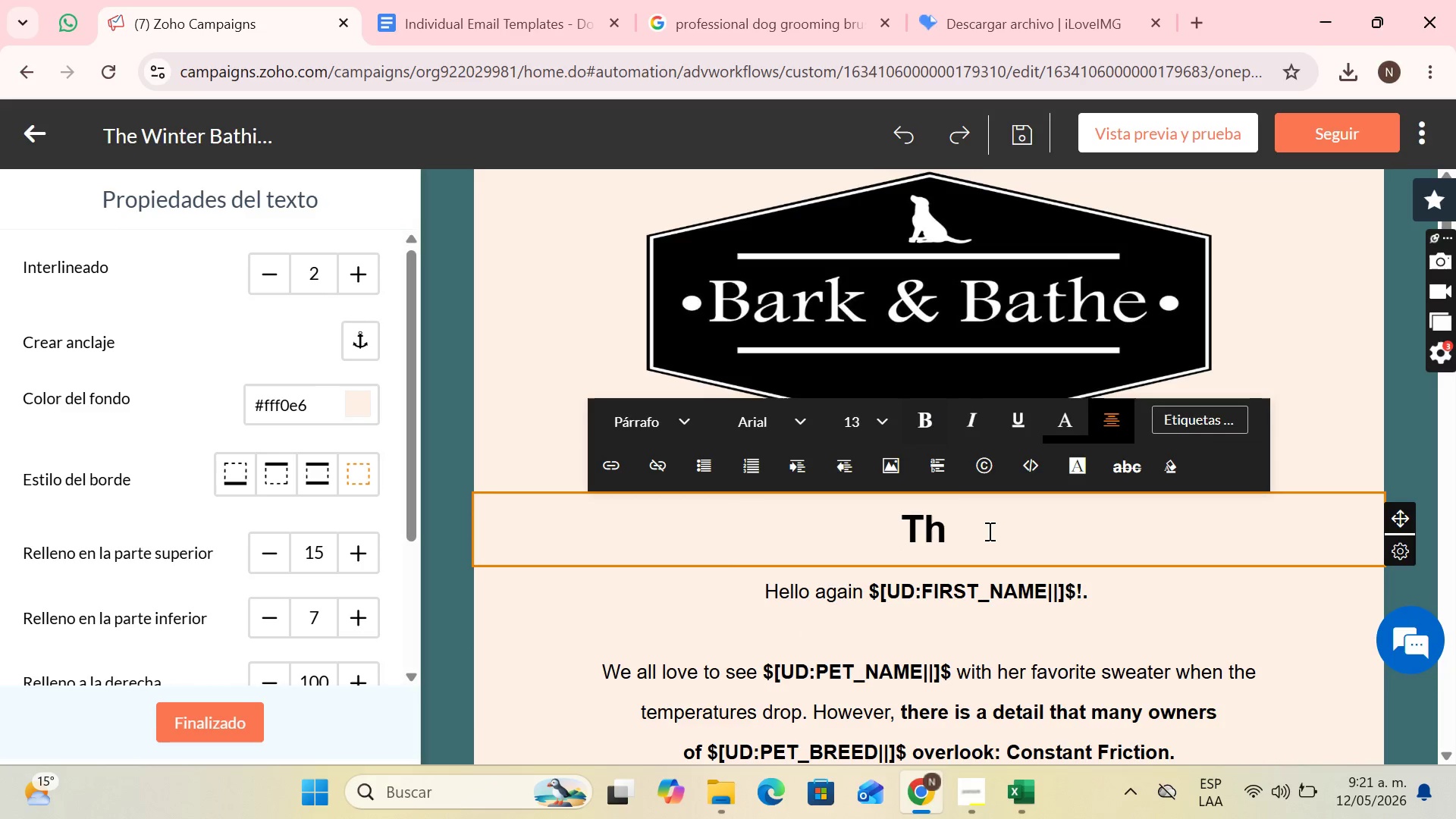 
scroll: coordinate [1018, 726], scroll_direction: up, amount: 3.0
 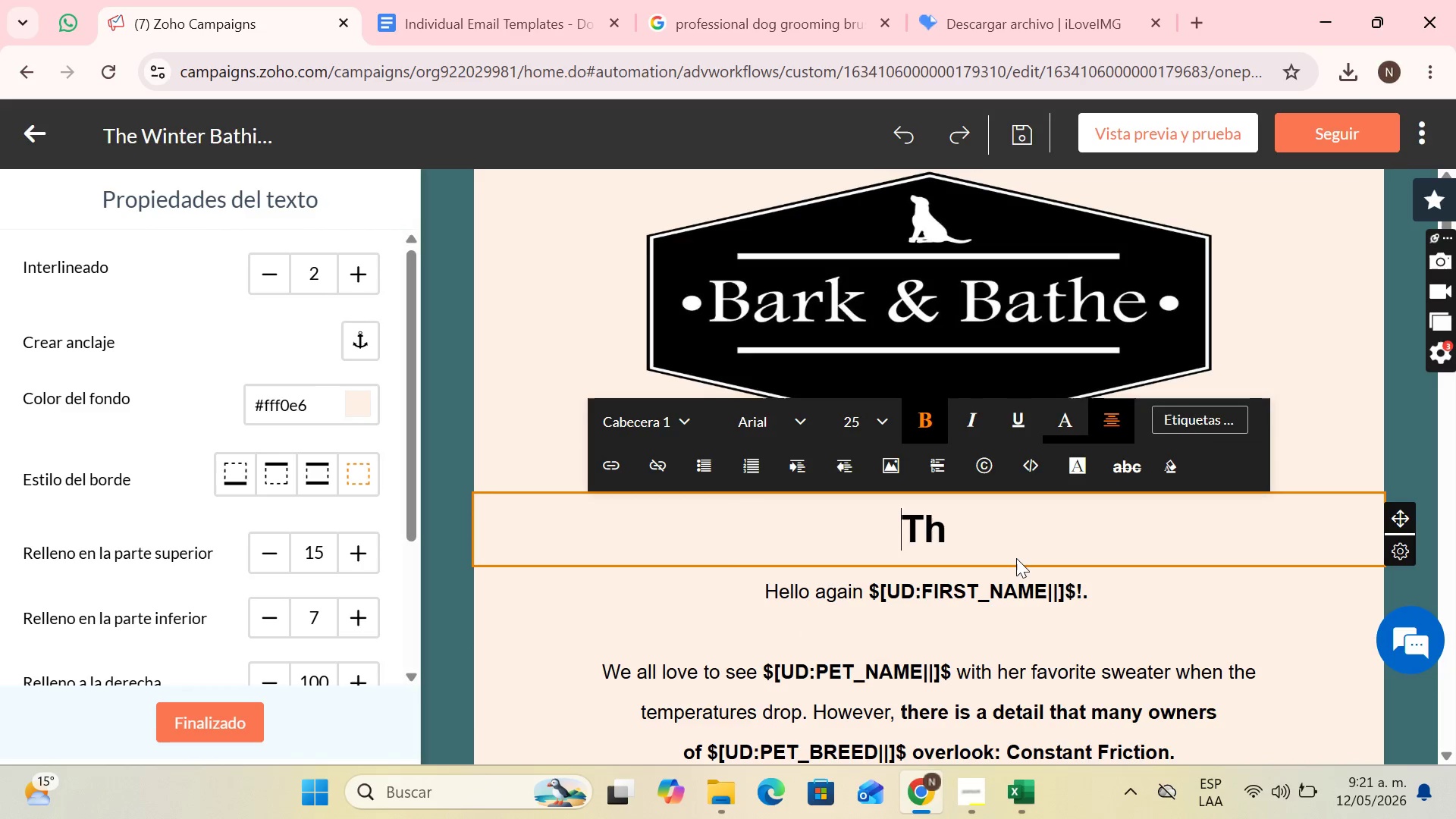 
double_click([988, 531])
 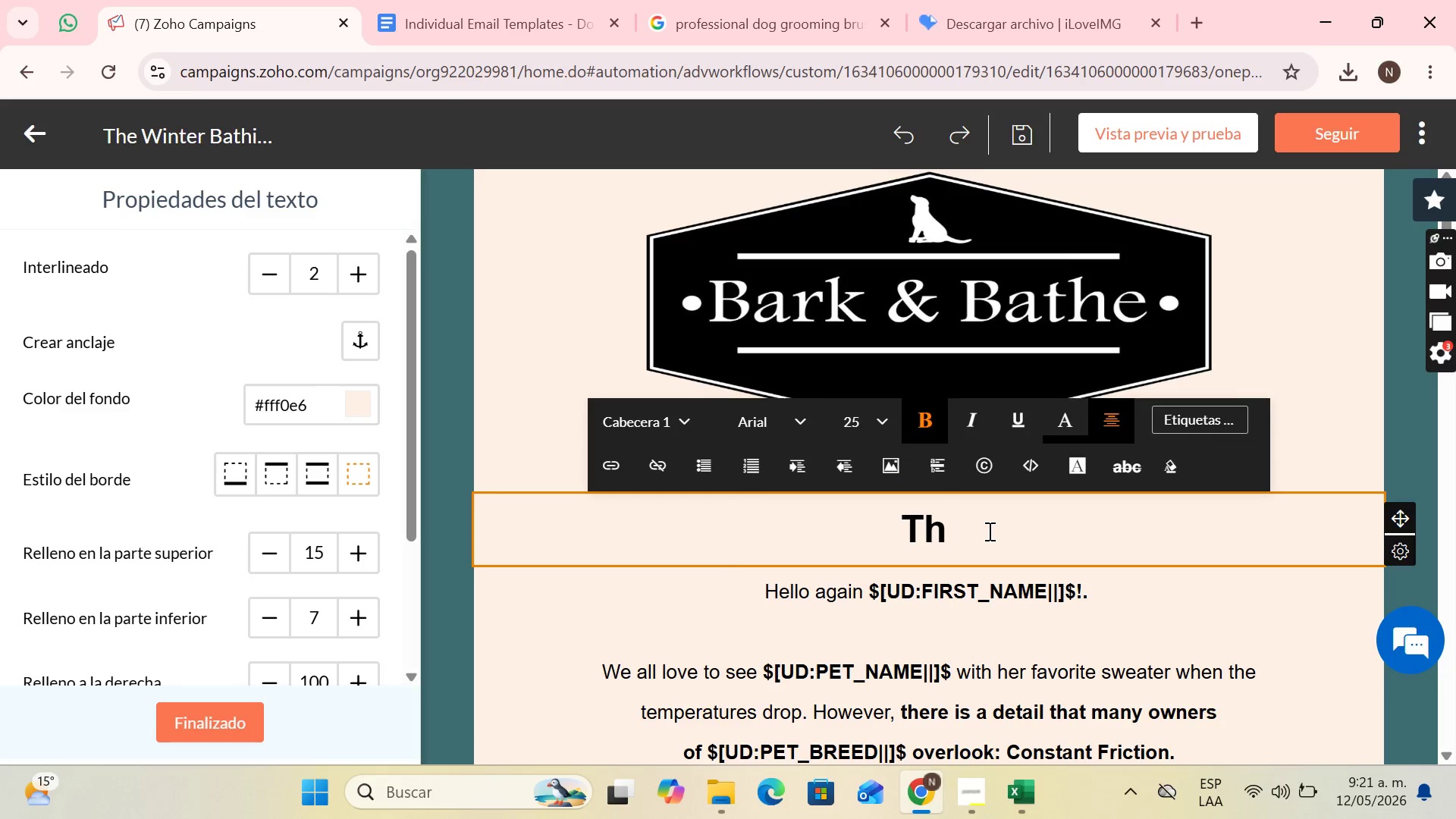 
key(ArrowLeft)
 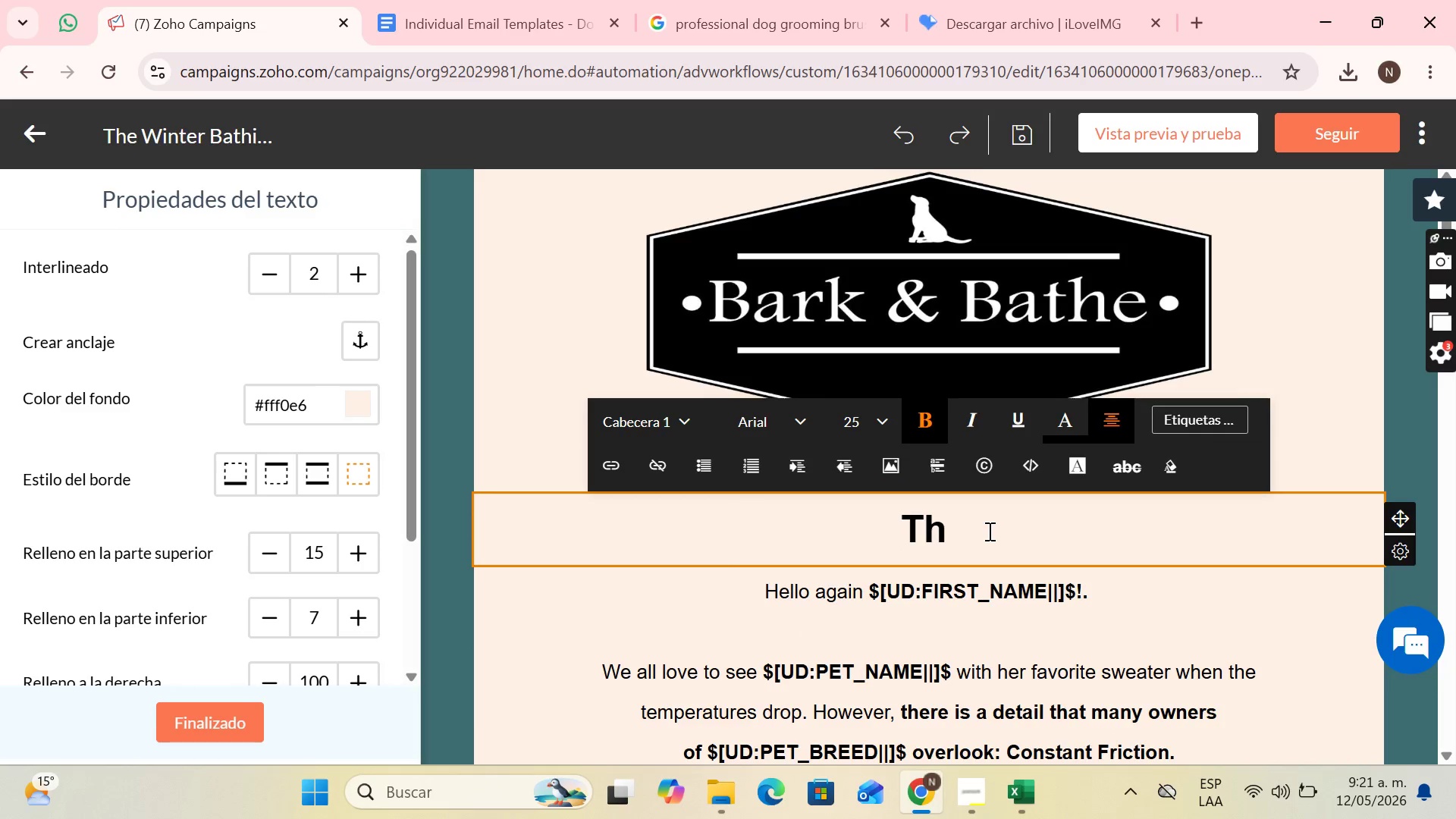 
type(e myth of the winter bath> Denied)
 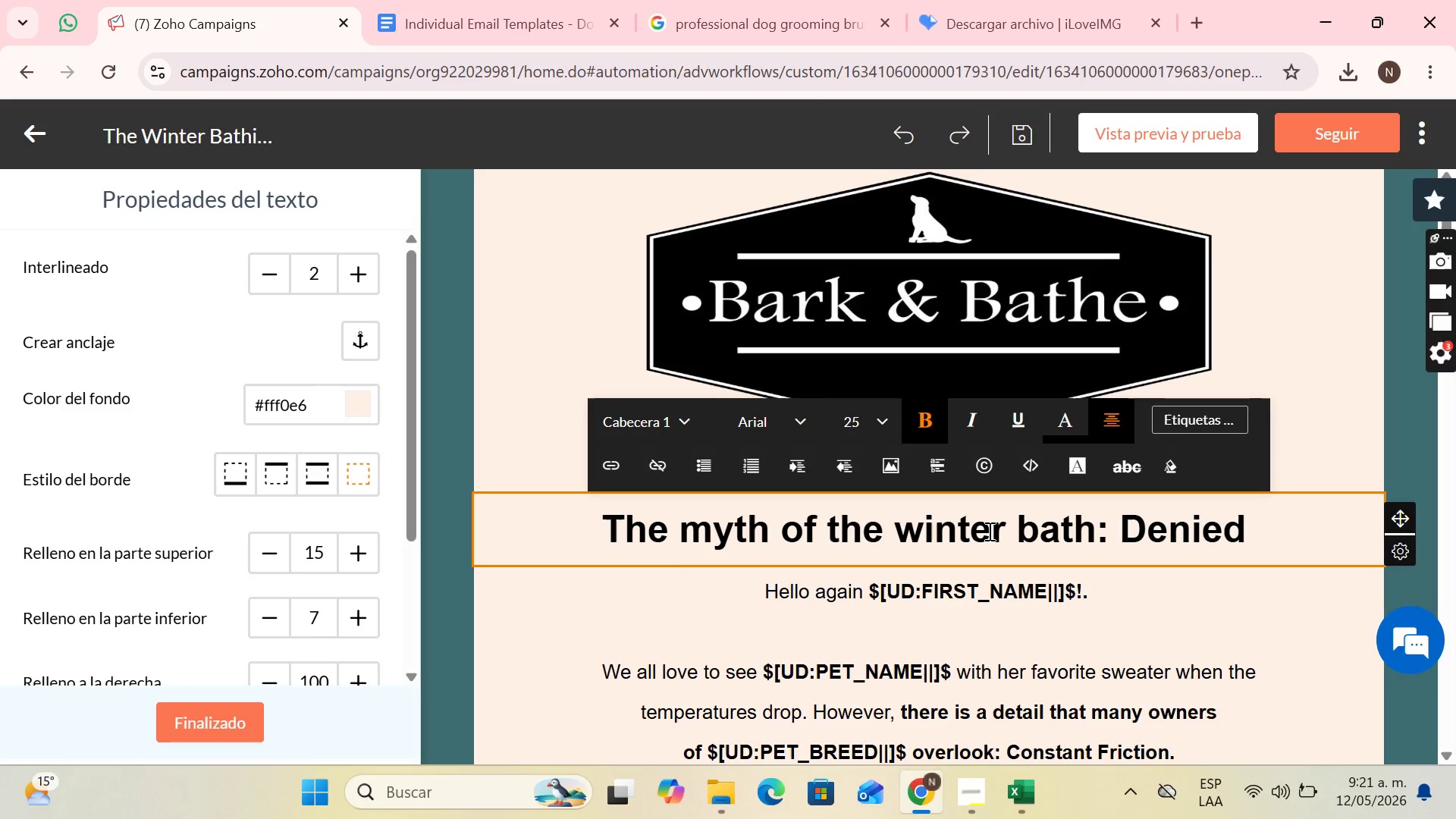 
left_click([722, 518])
 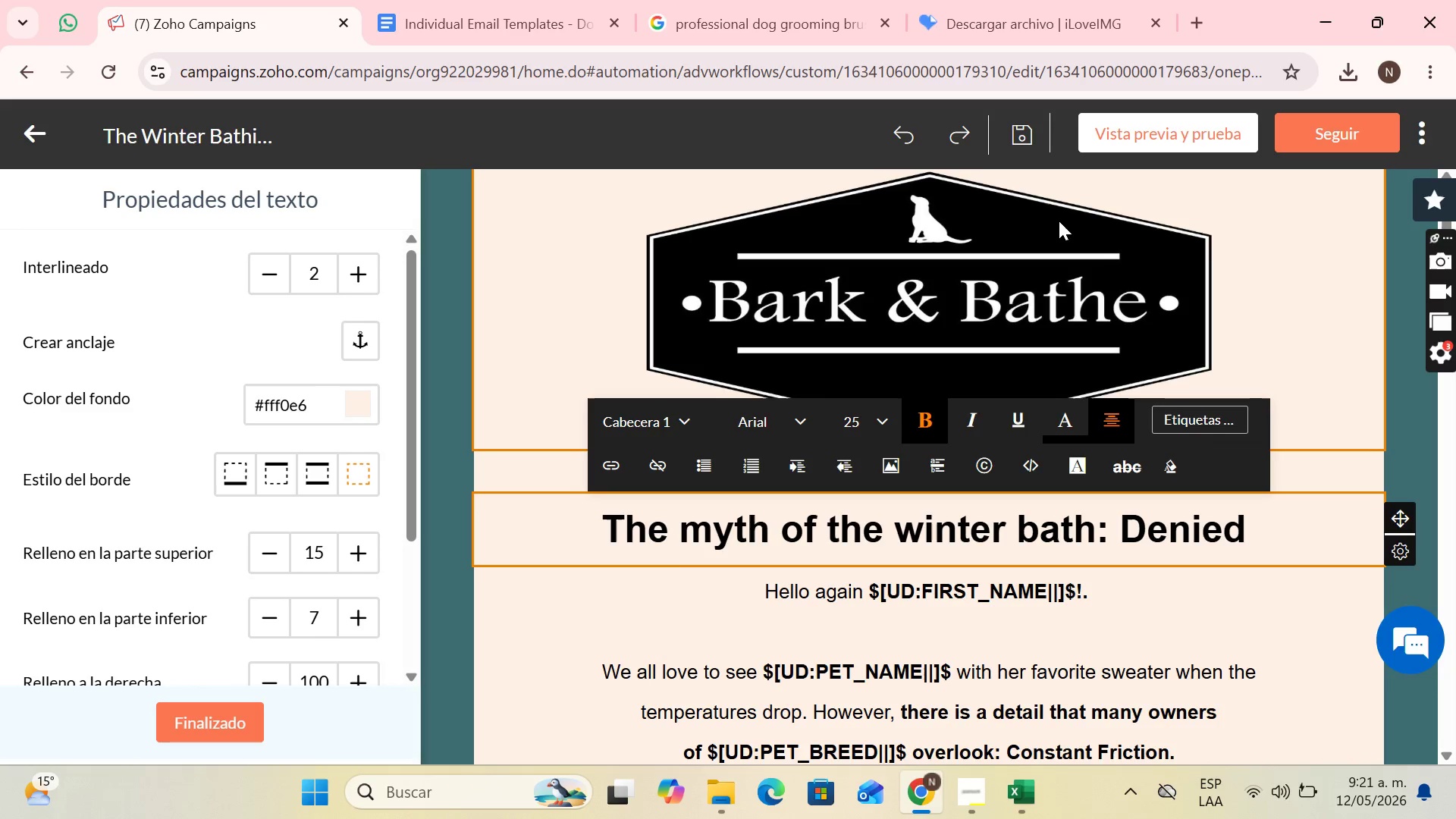 
key(Backspace)
 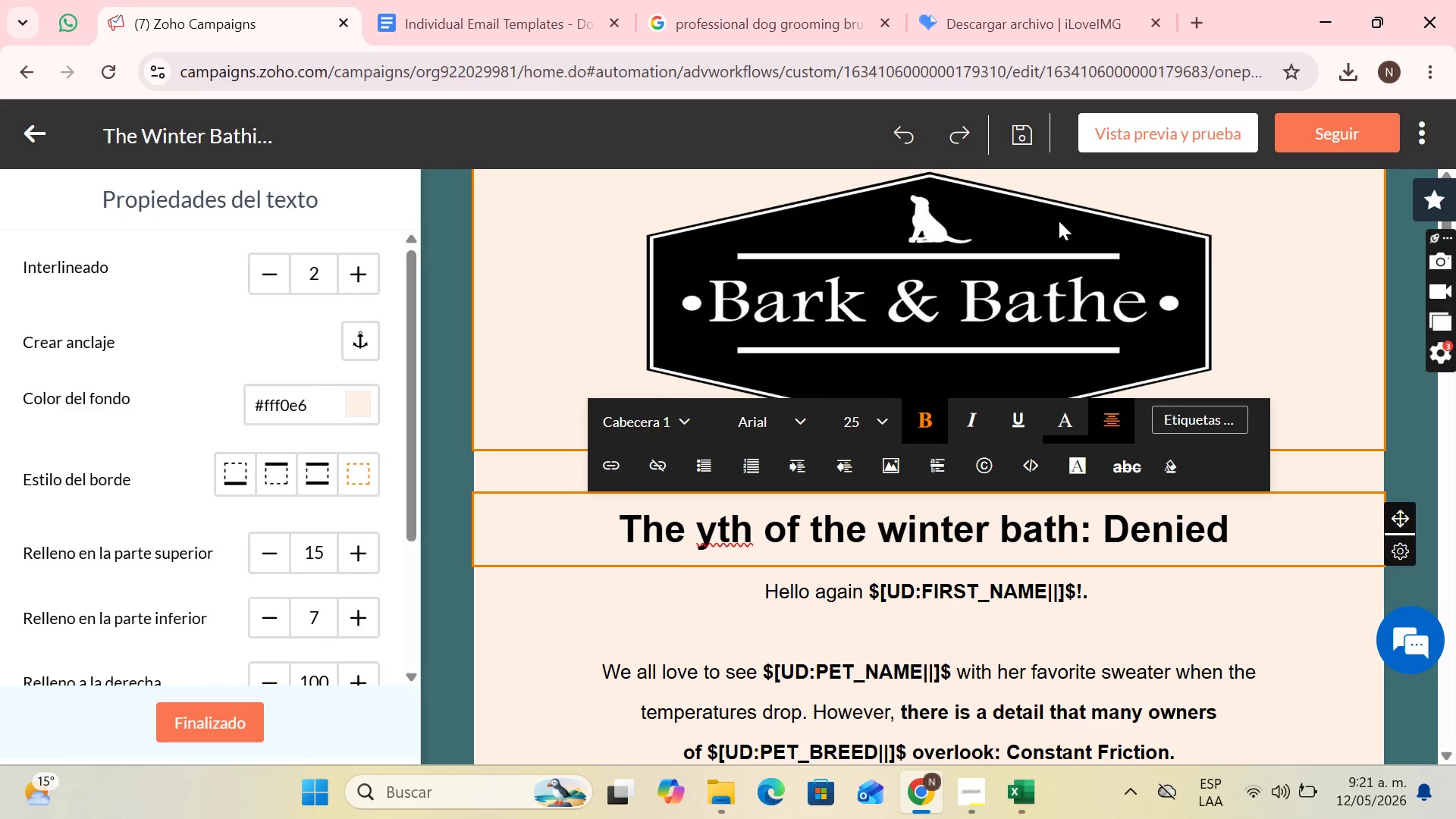 
key(Shift+M)
 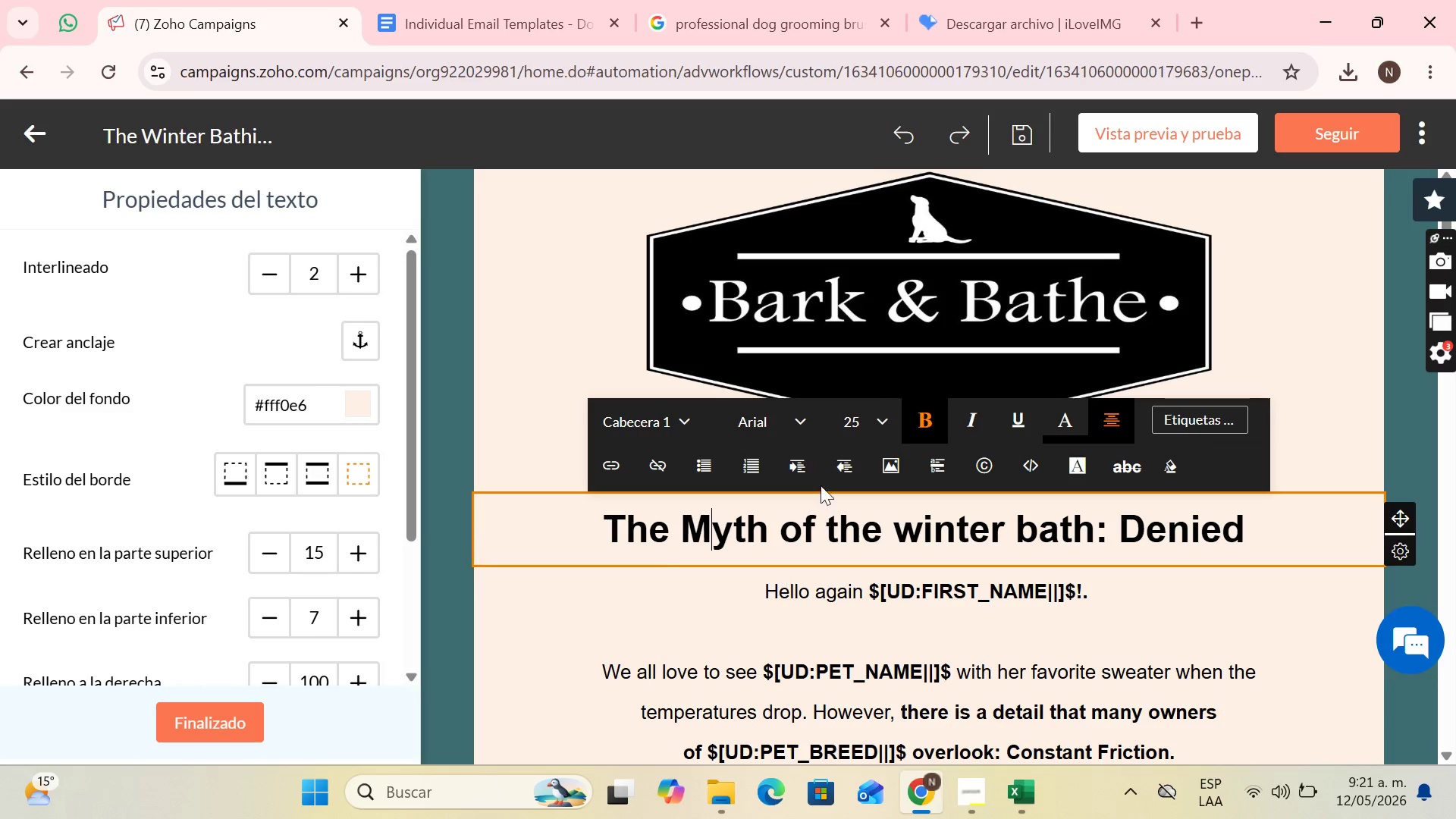 
left_click([808, 525])
 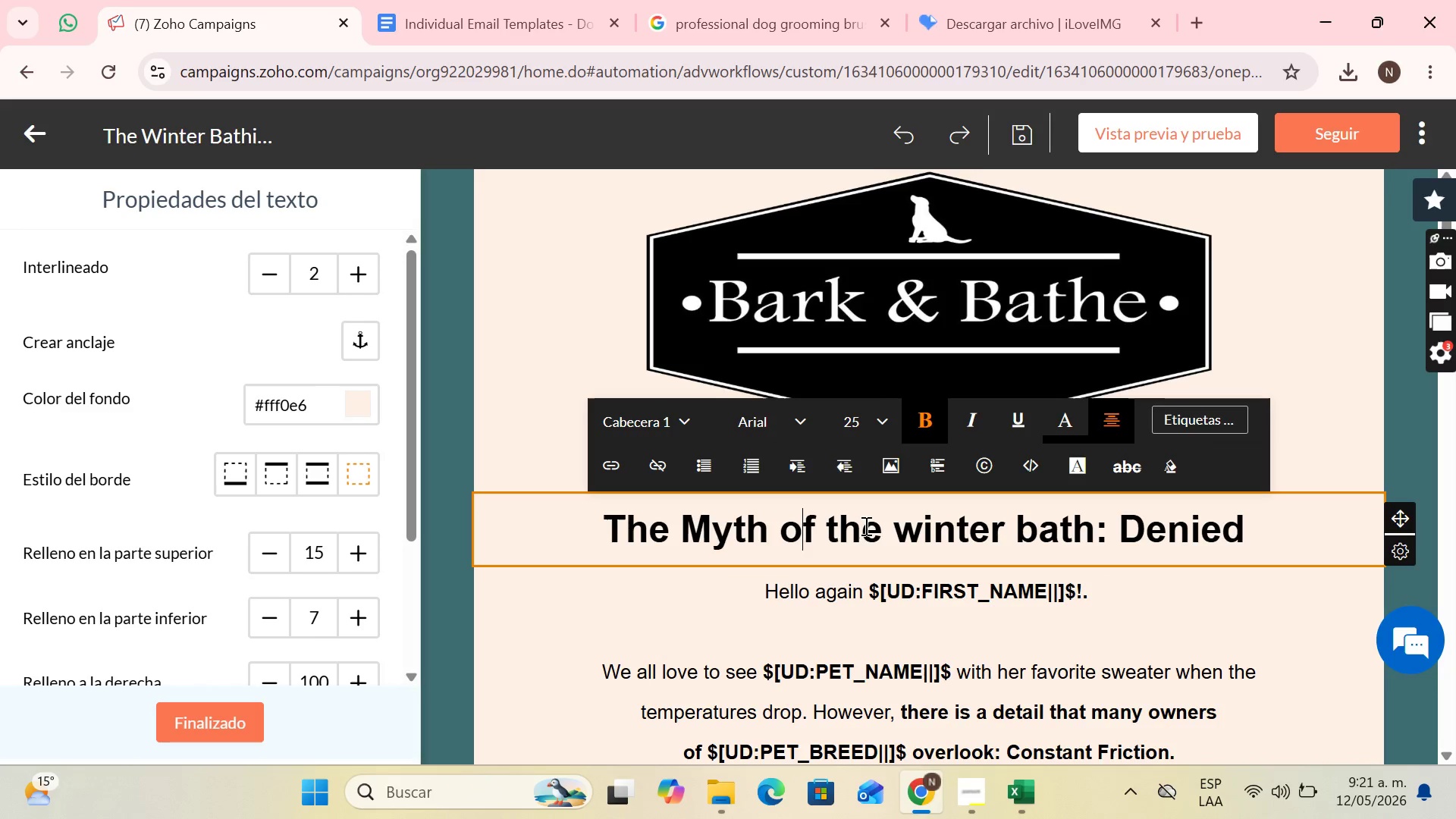 
key(Backspace)
 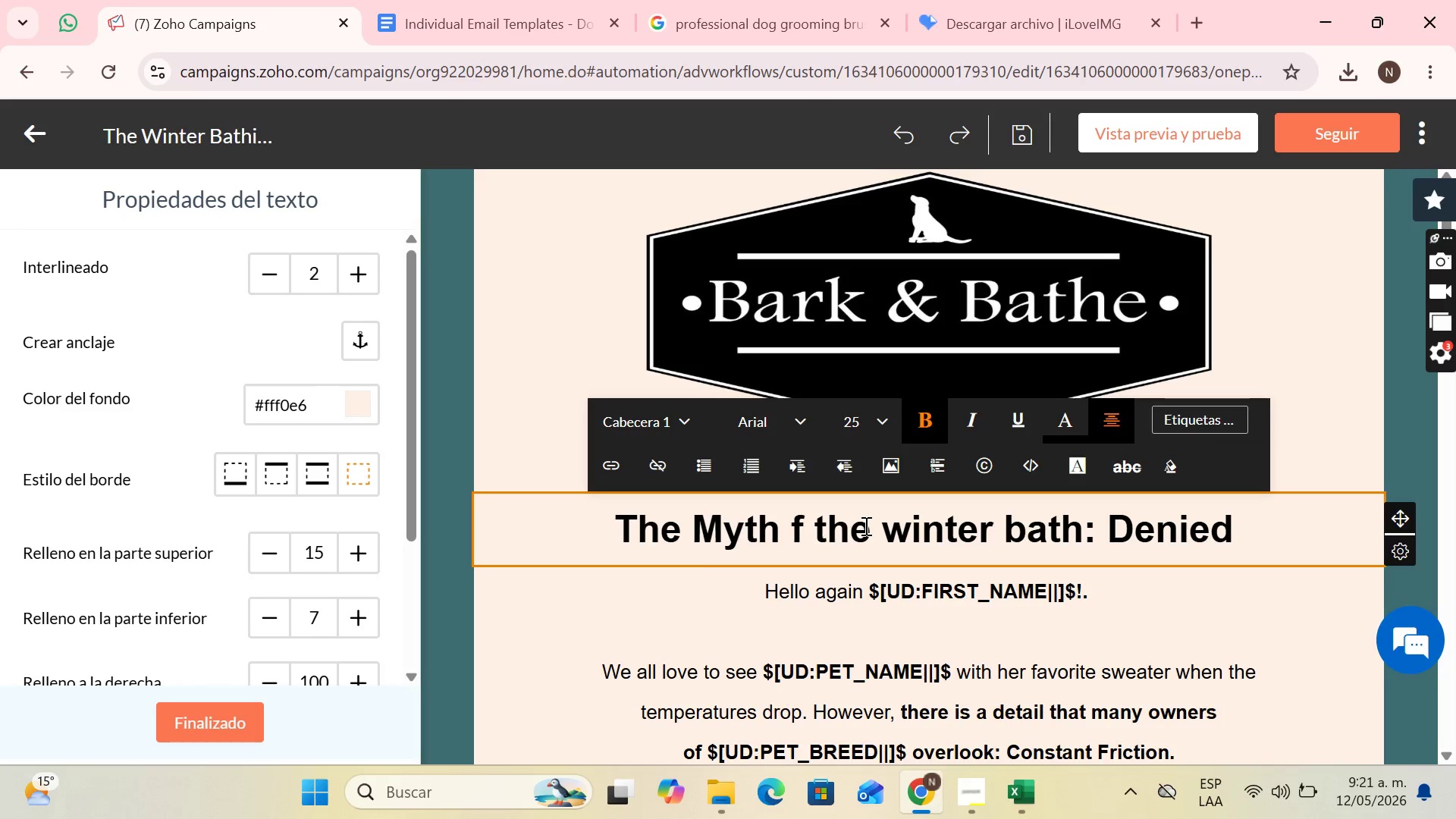 
key(Backspace)
 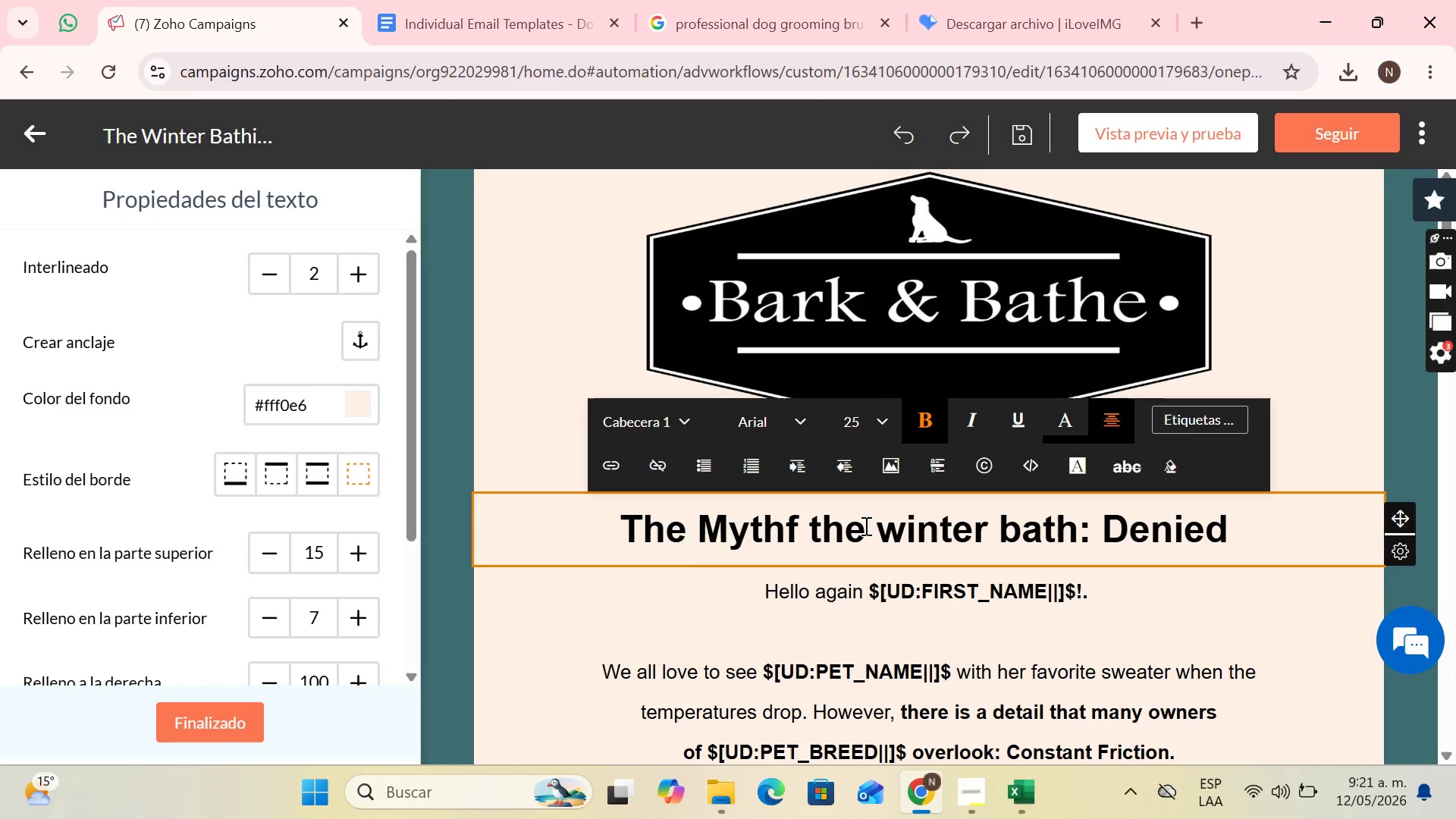 
hold_key(key=ShiftRight, duration=0.92)
 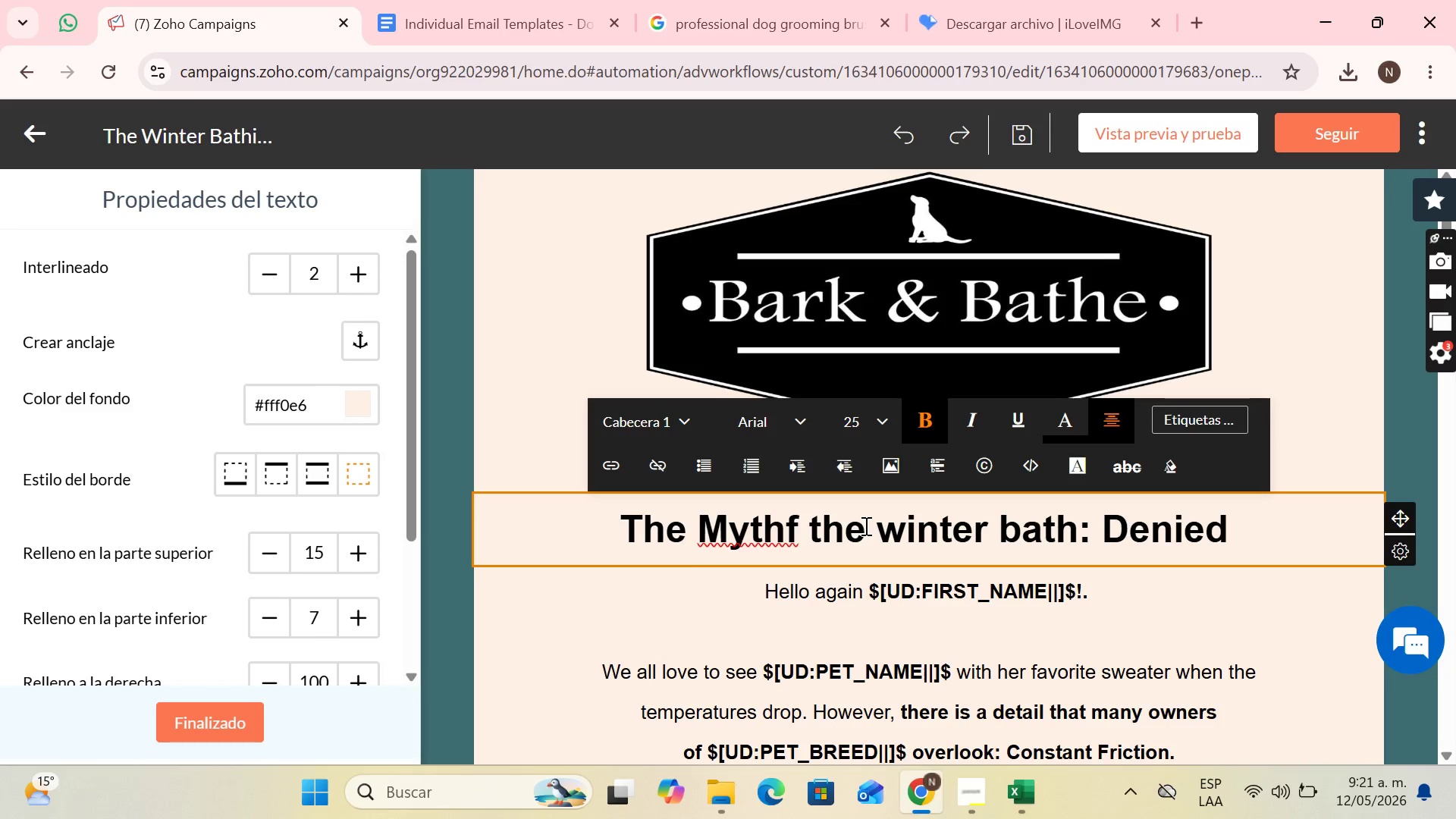 
key(Space)
 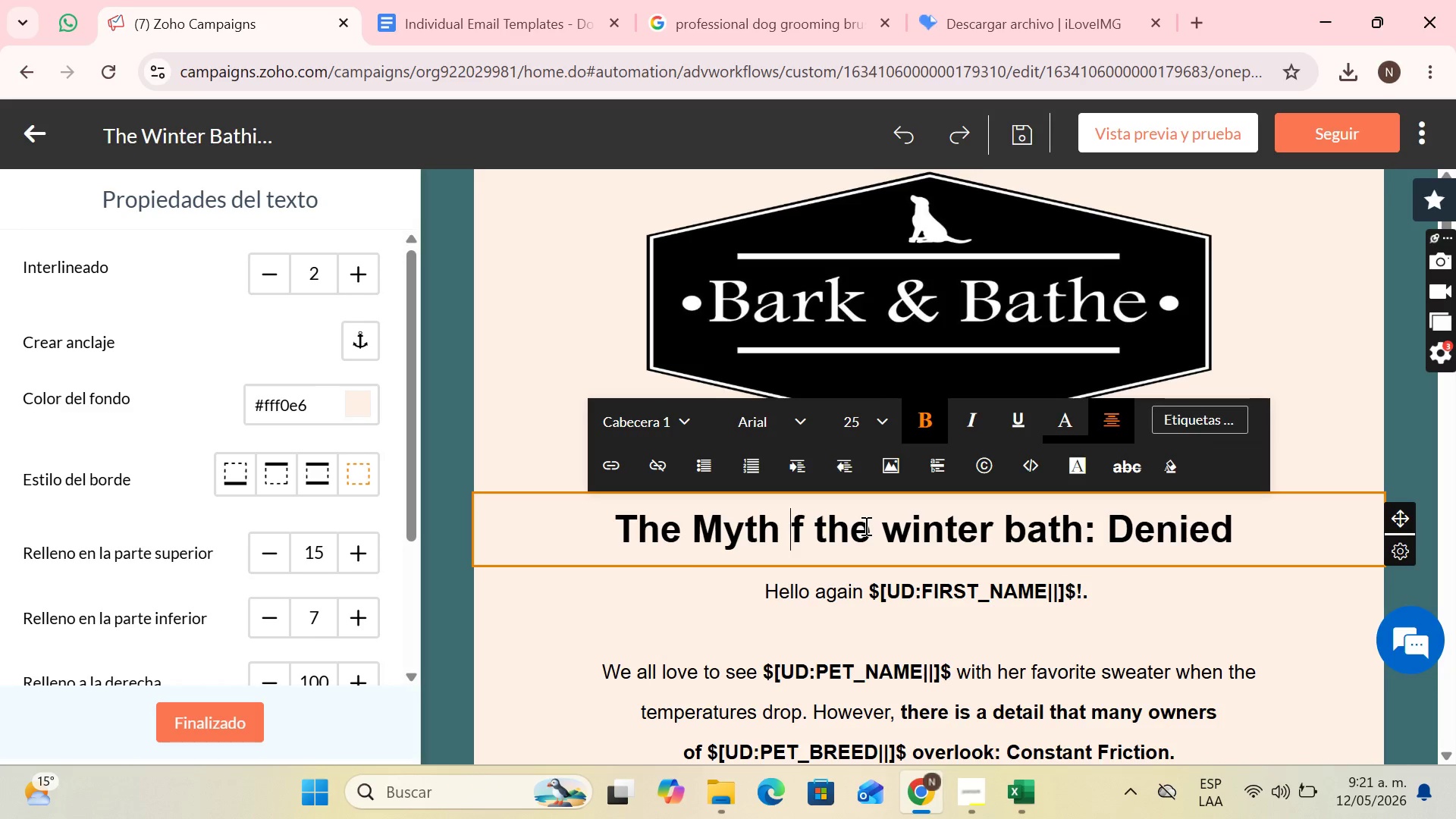 
key(Shift+O)
 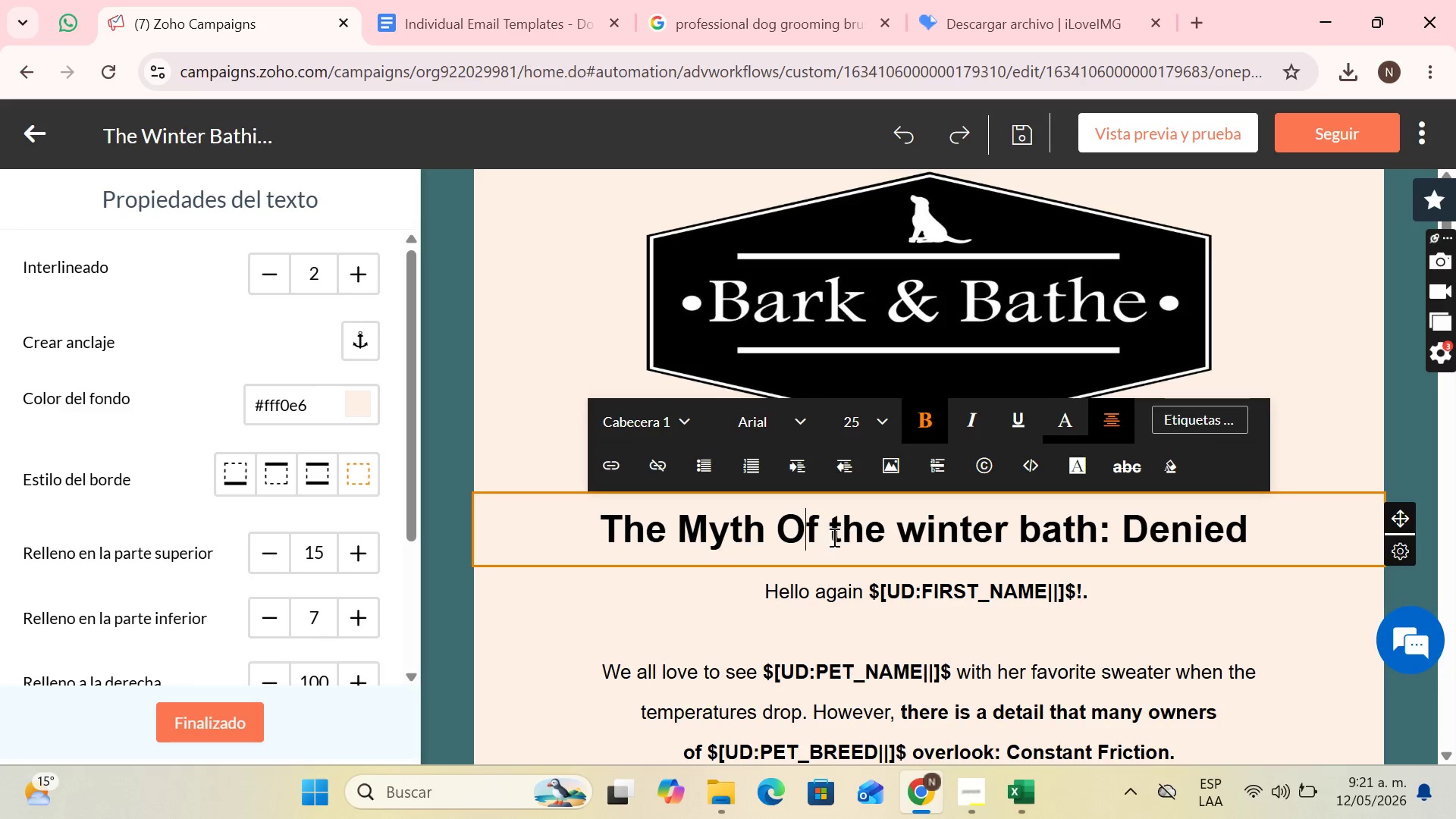 
left_click([836, 524])
 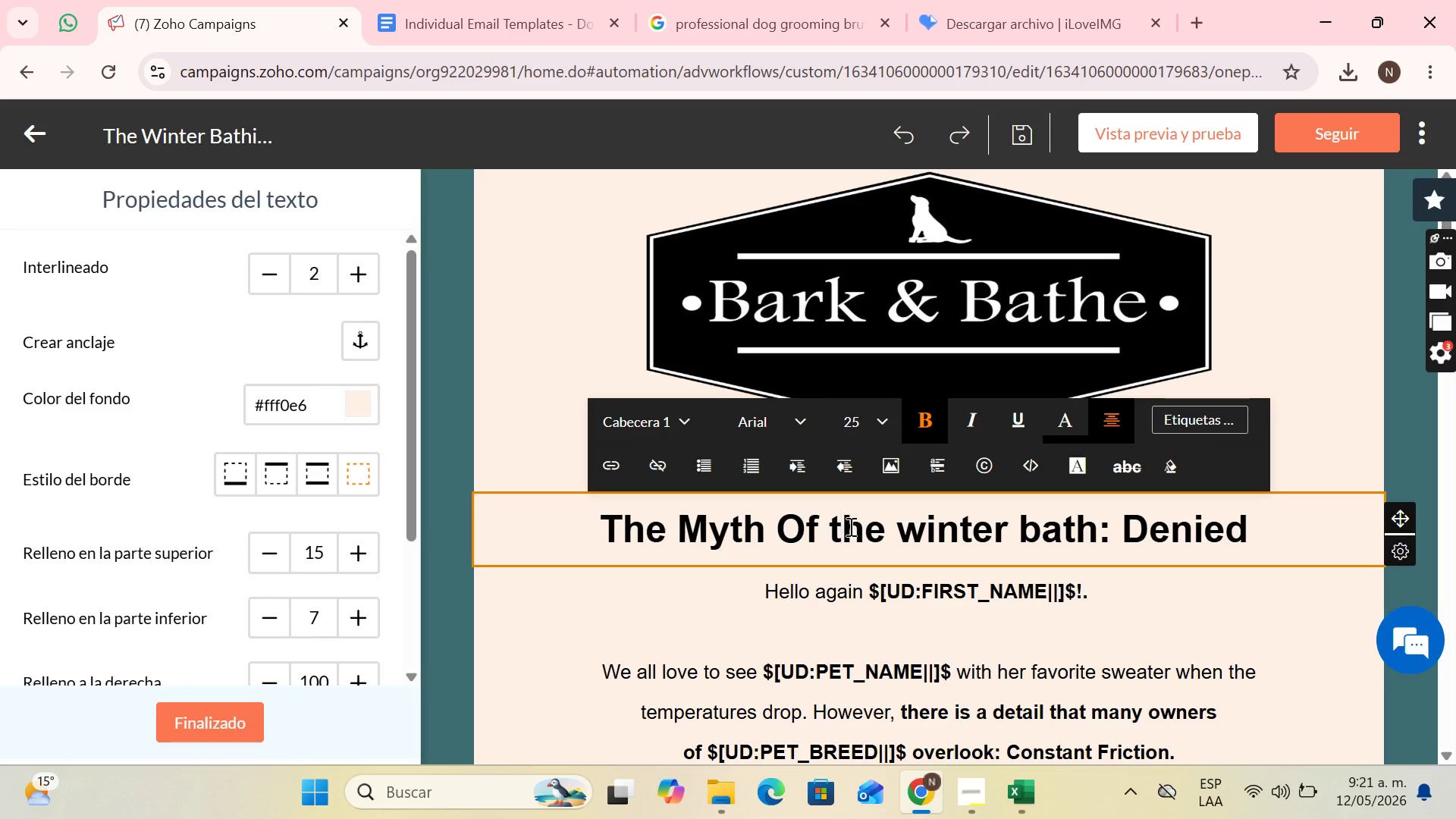 
key(Backspace)
 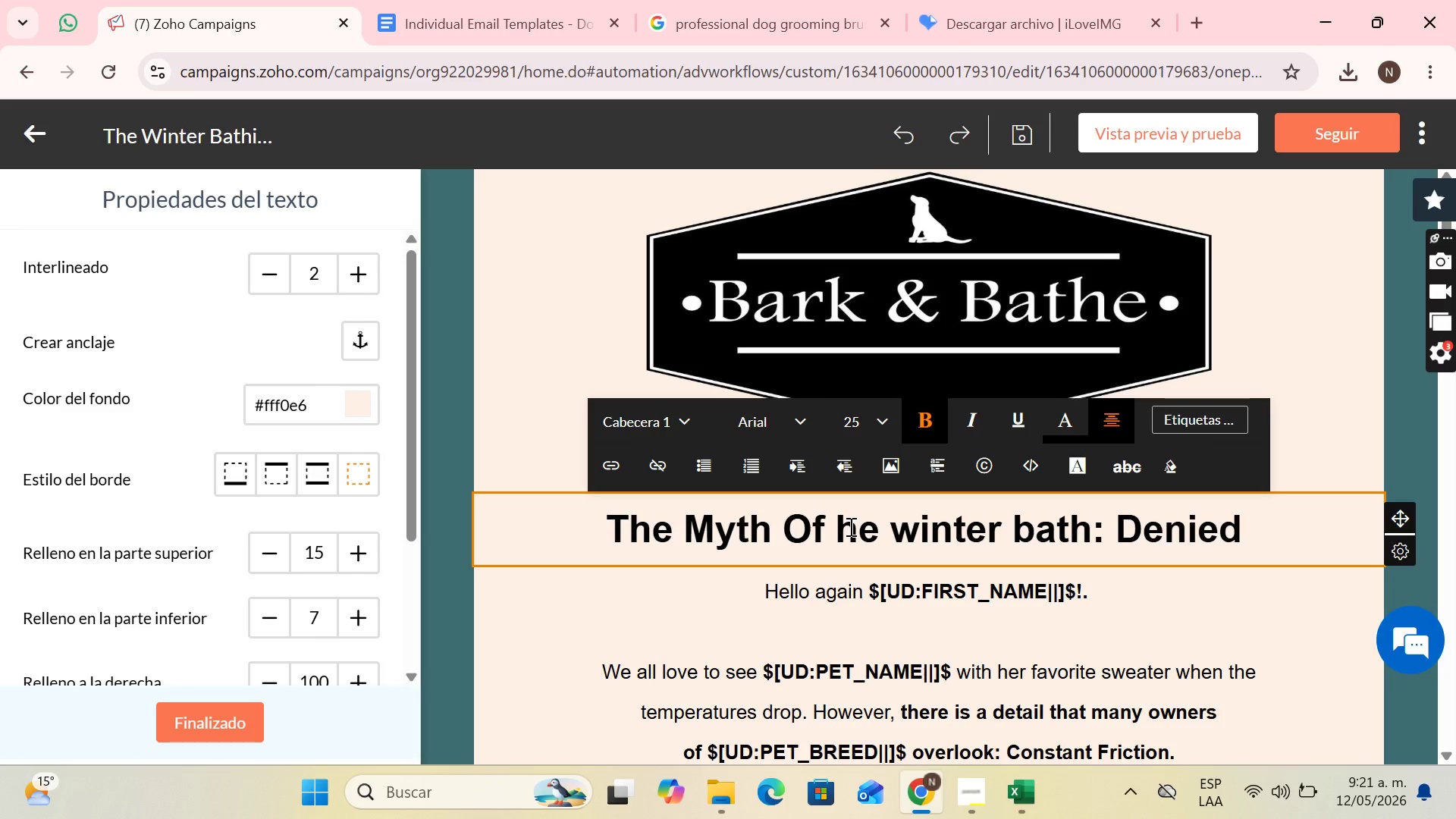 
key(Shift+T)
 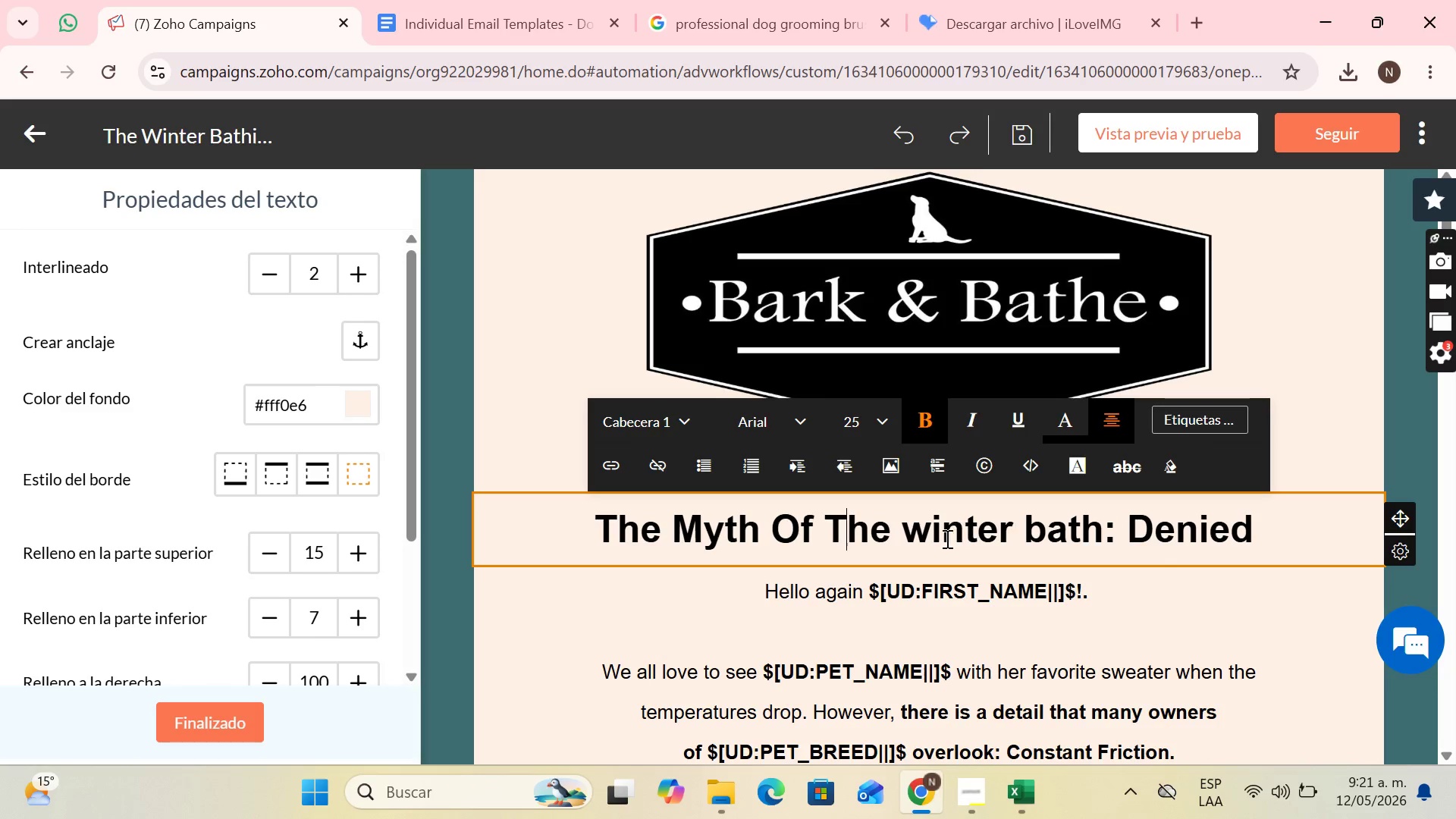 
left_click([933, 538])
 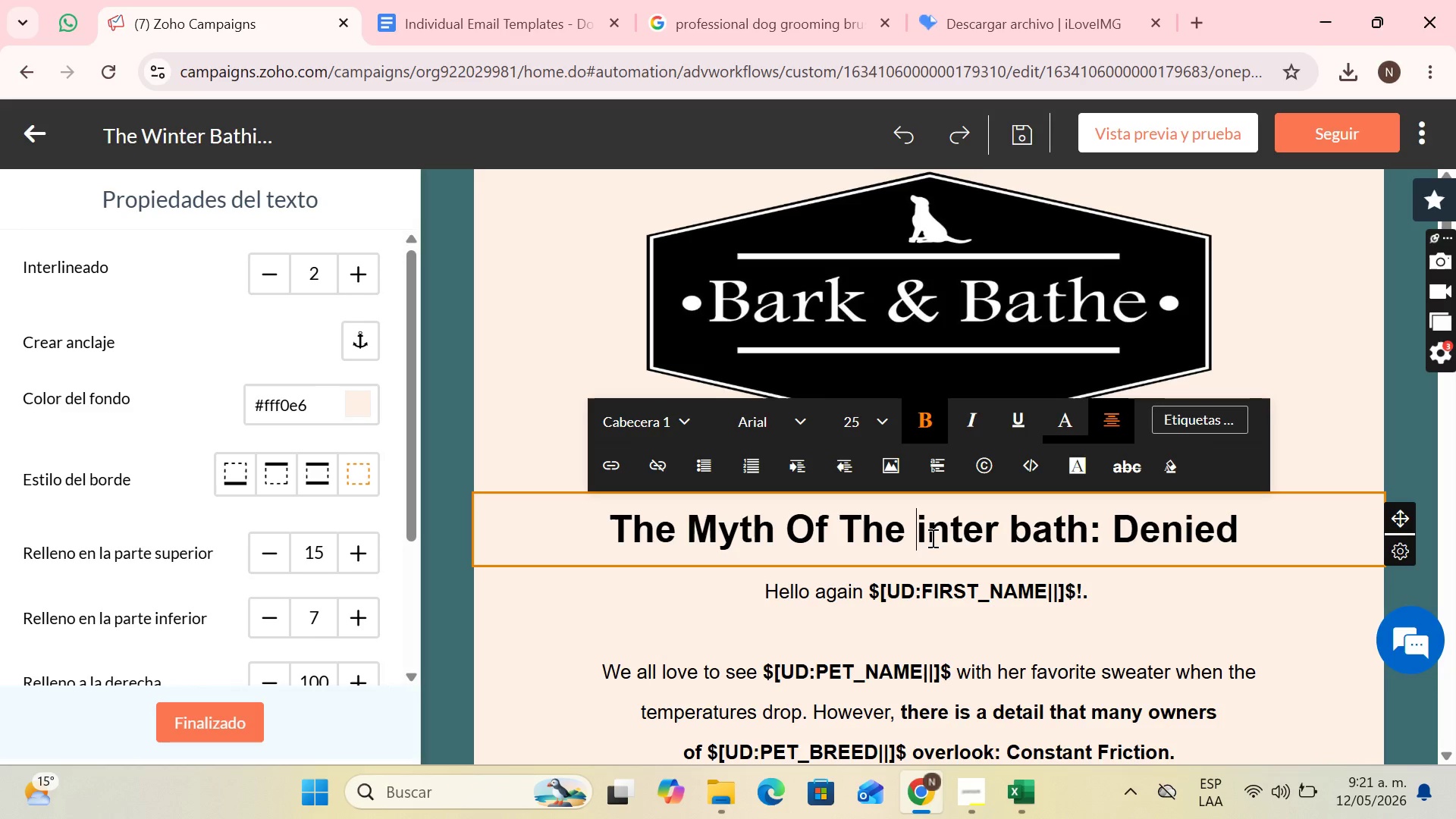 
key(Backspace)
 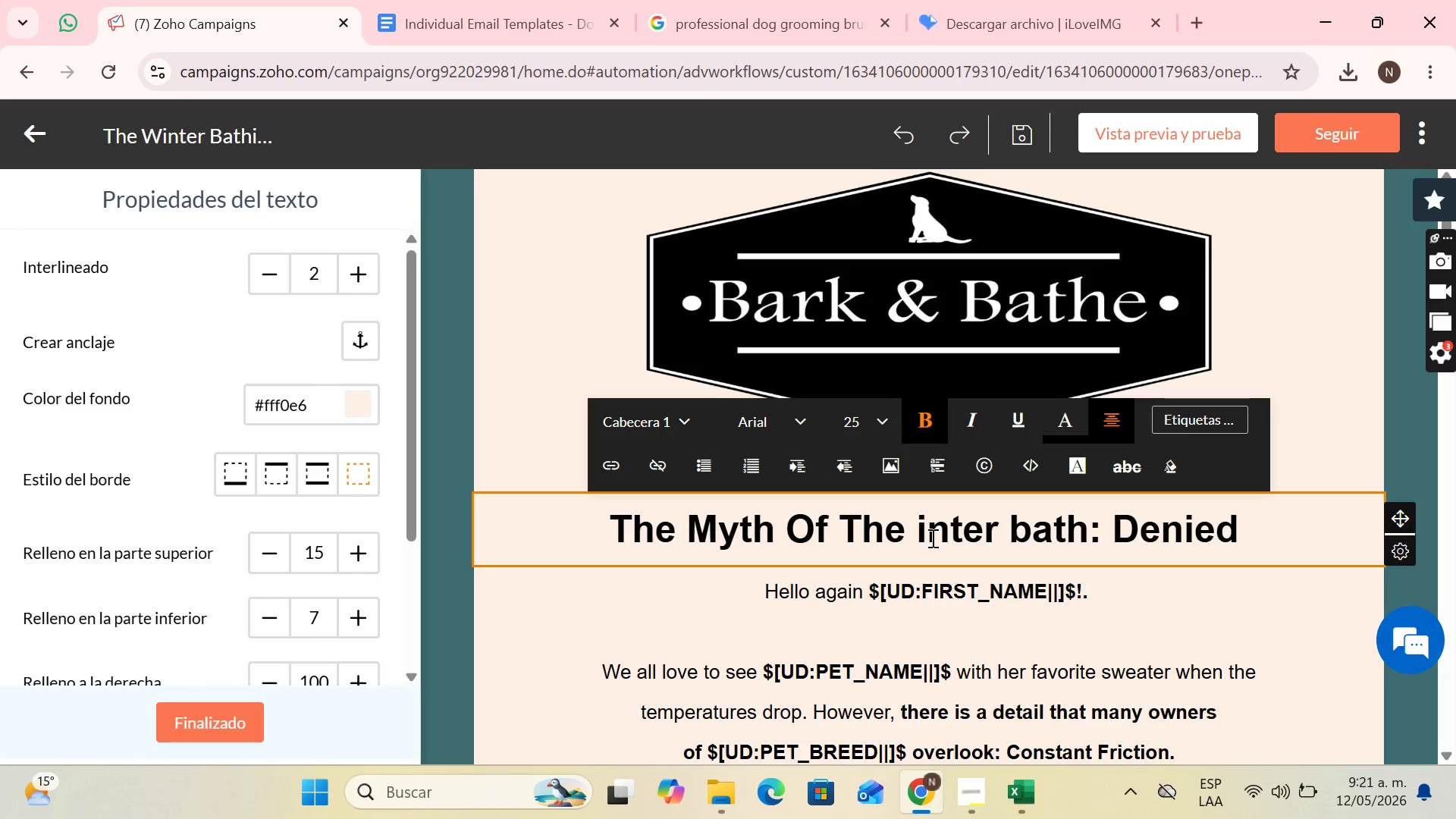 
key(Shift+M)
 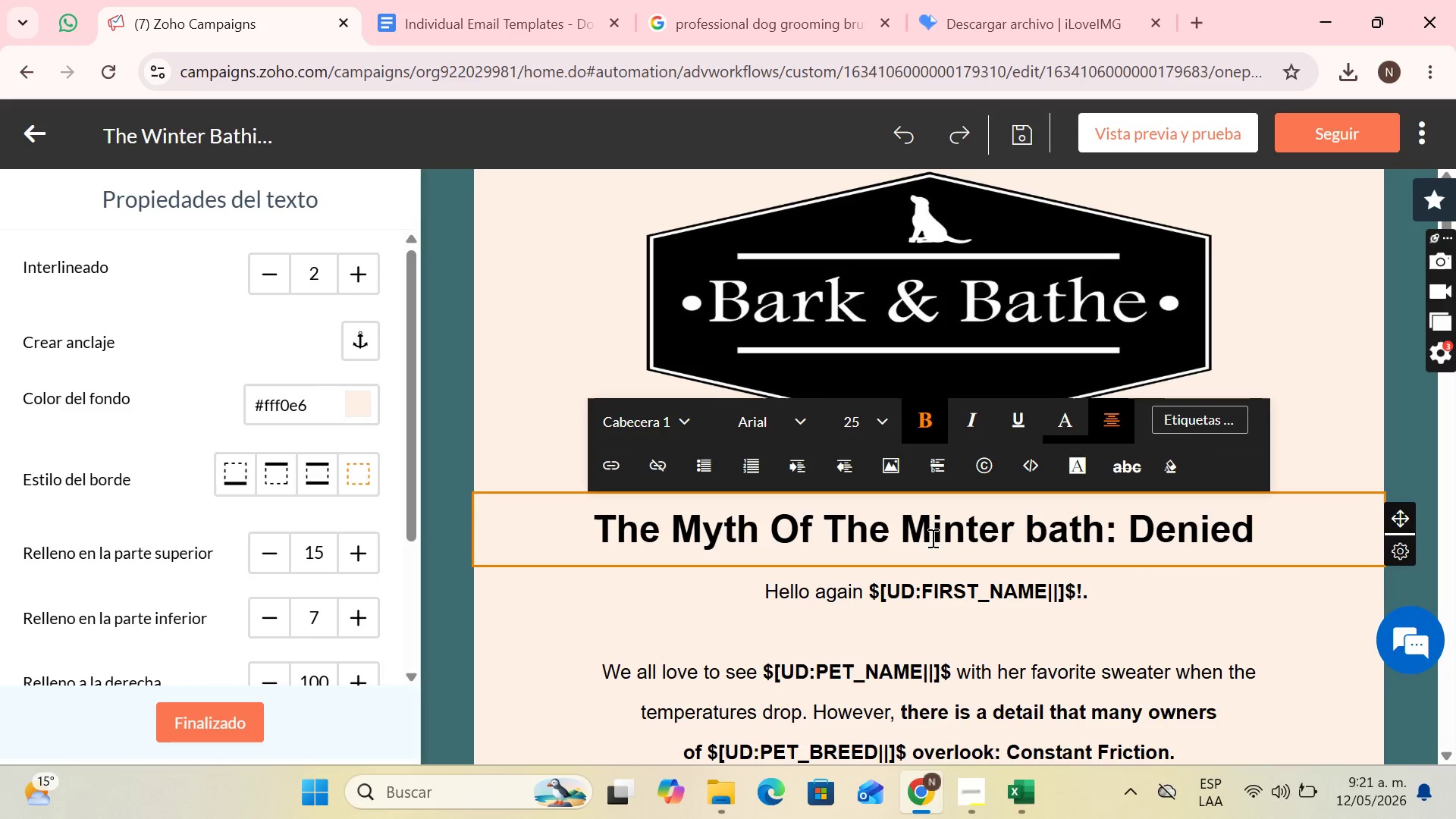 
key(Backspace)
 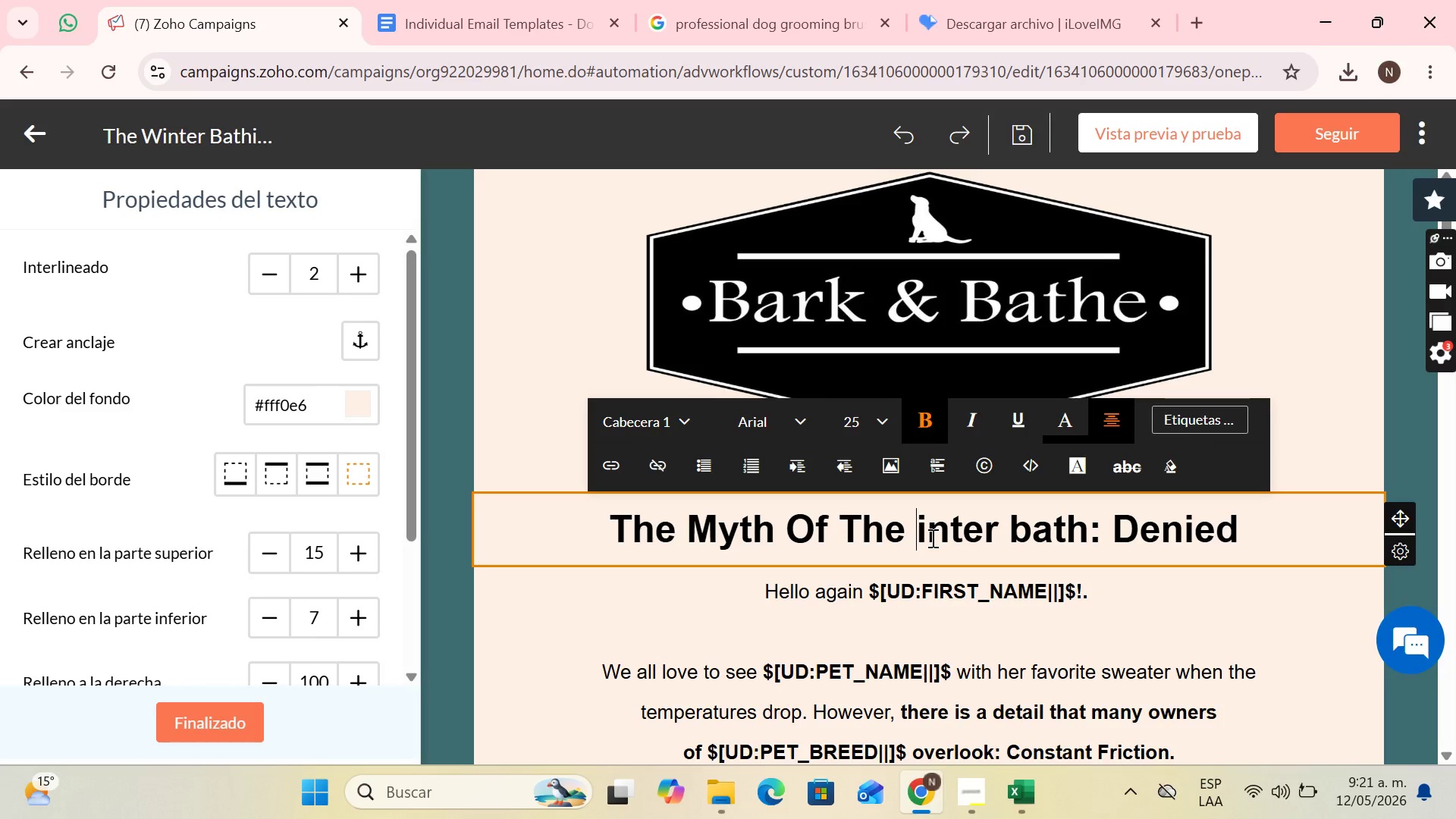 
key(Shift+W)
 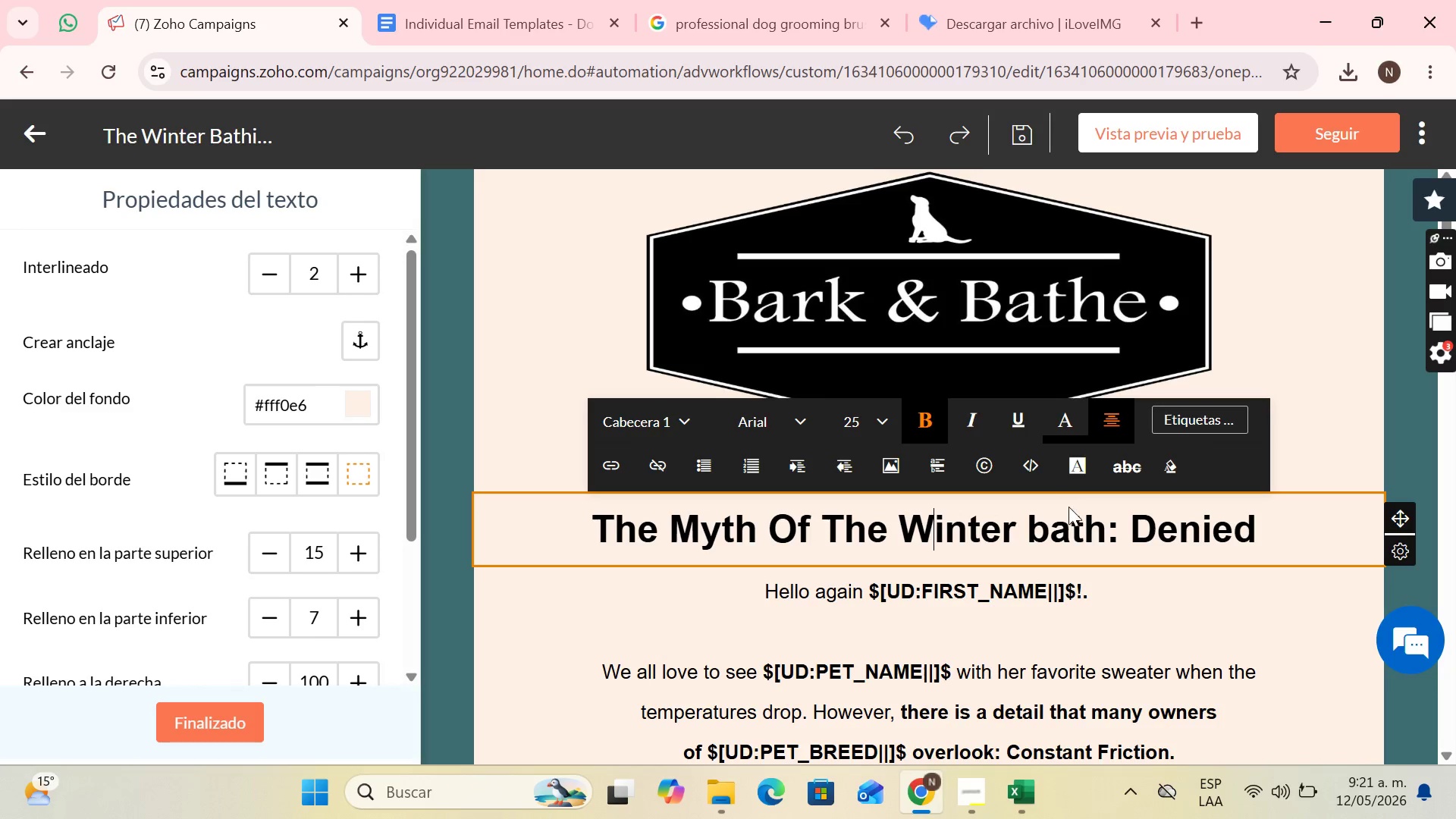 
left_click([1046, 526])
 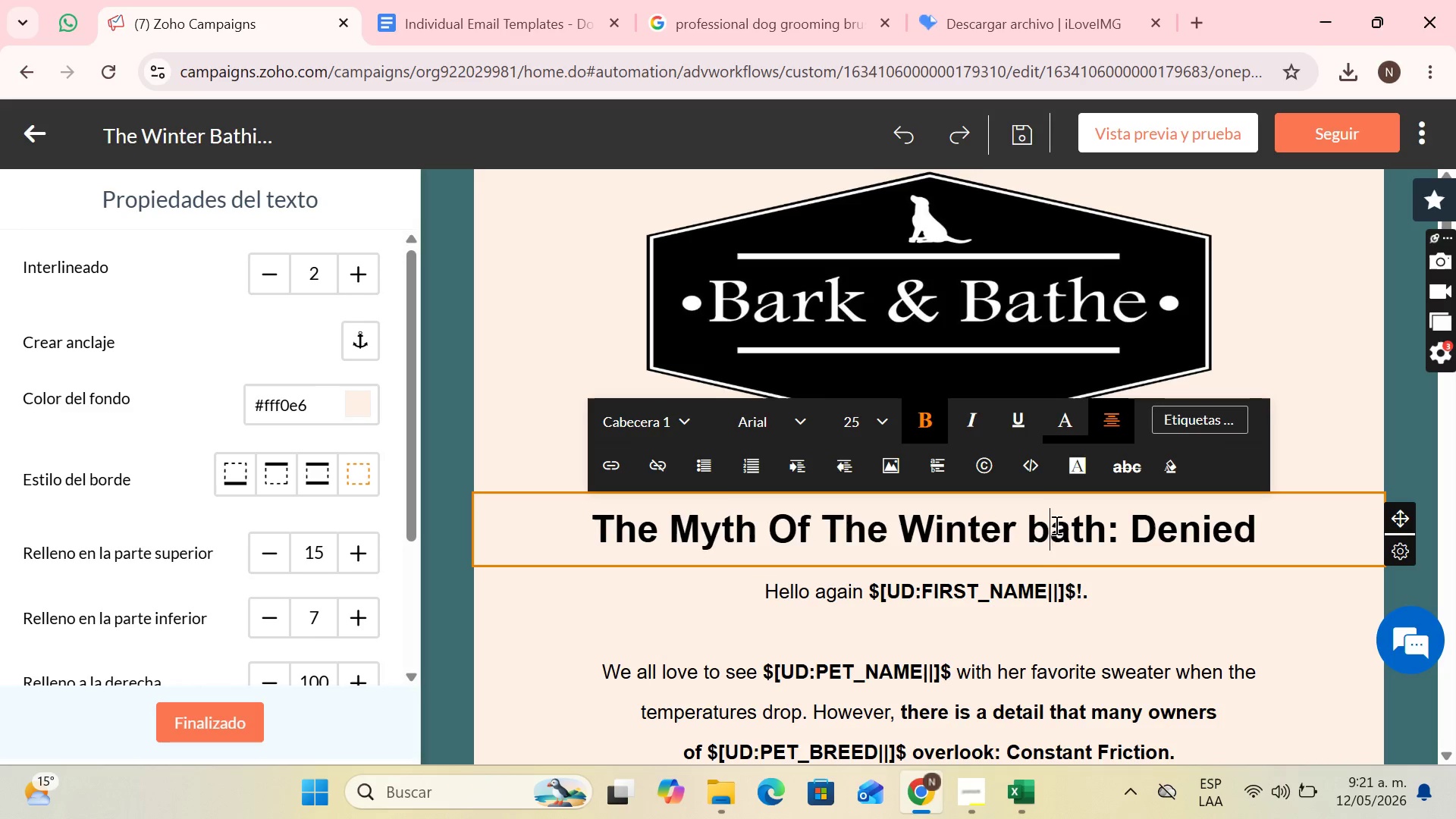 
key(Backspace)
 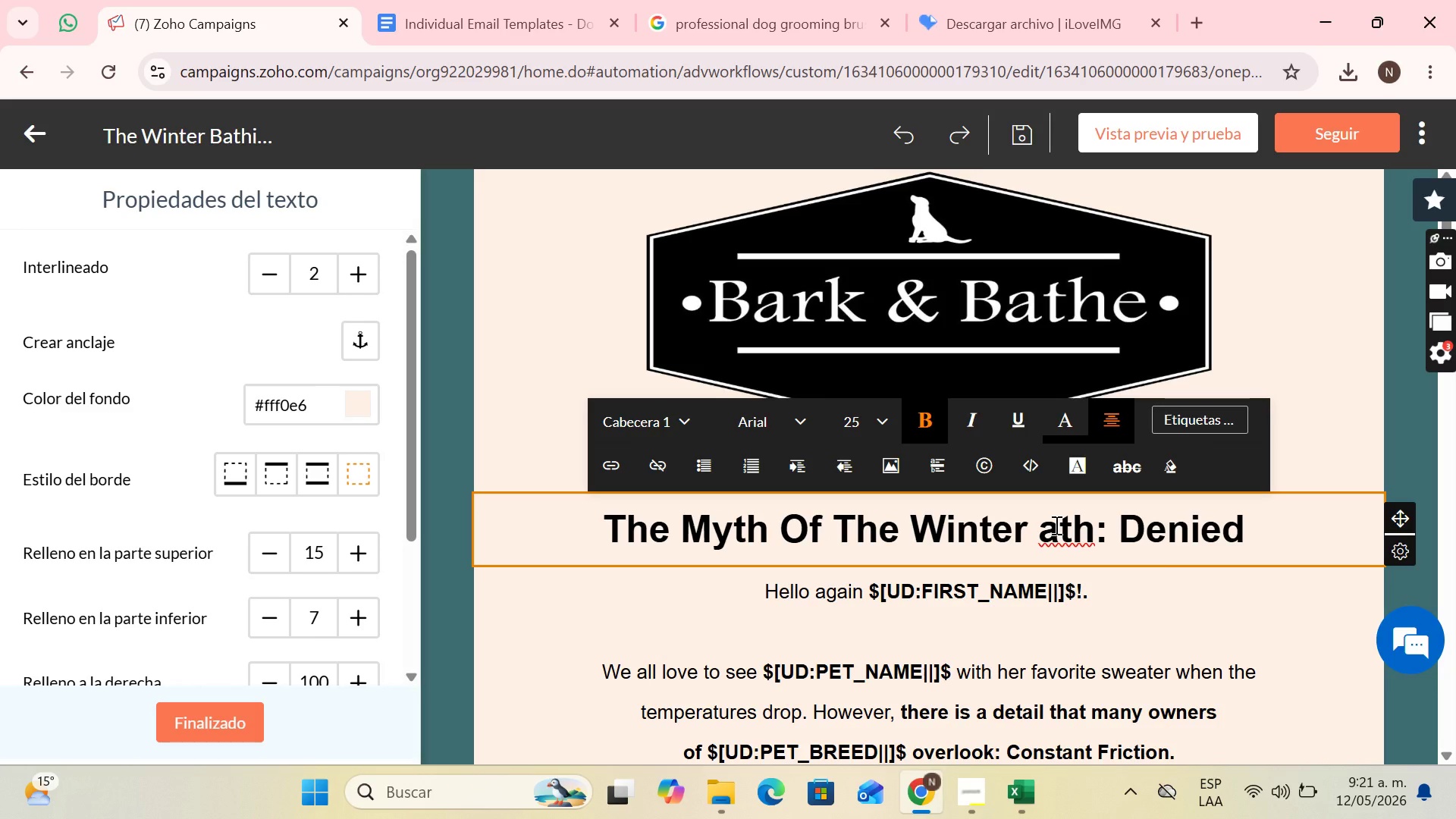 
key(Shift+B)
 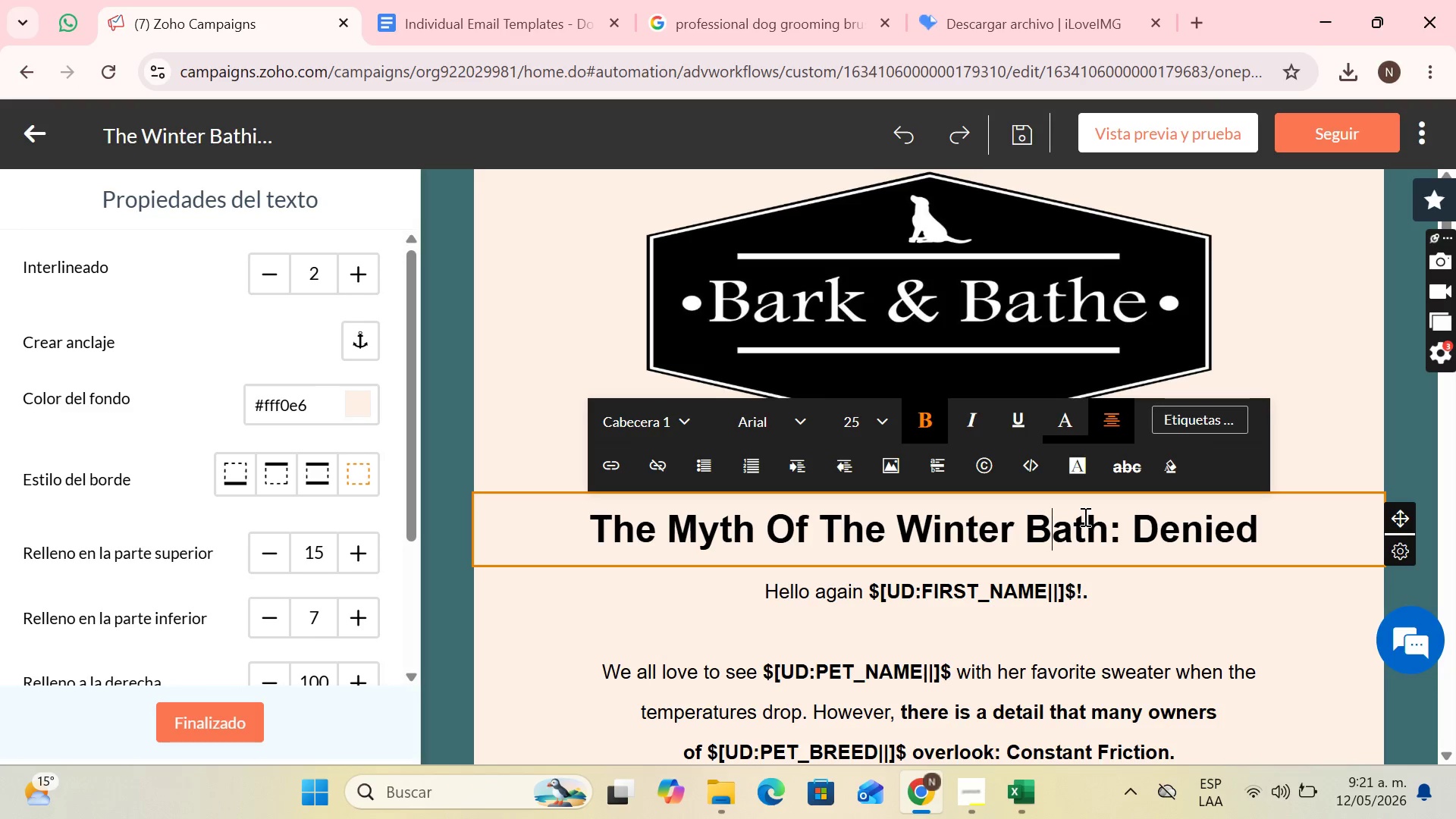 
wait(13.36)
 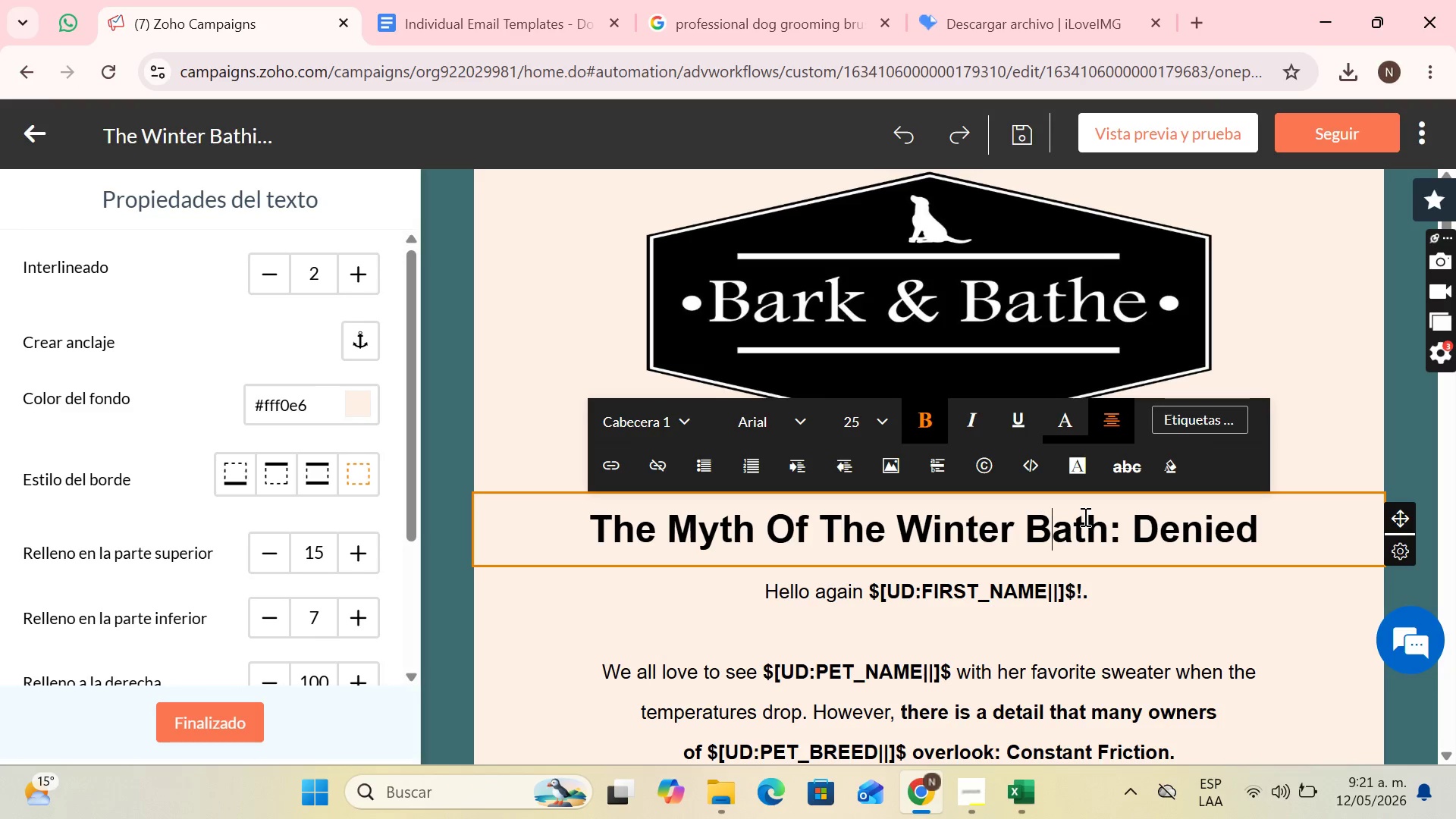 
scroll: coordinate [877, 582], scroll_direction: down, amount: 1.0
 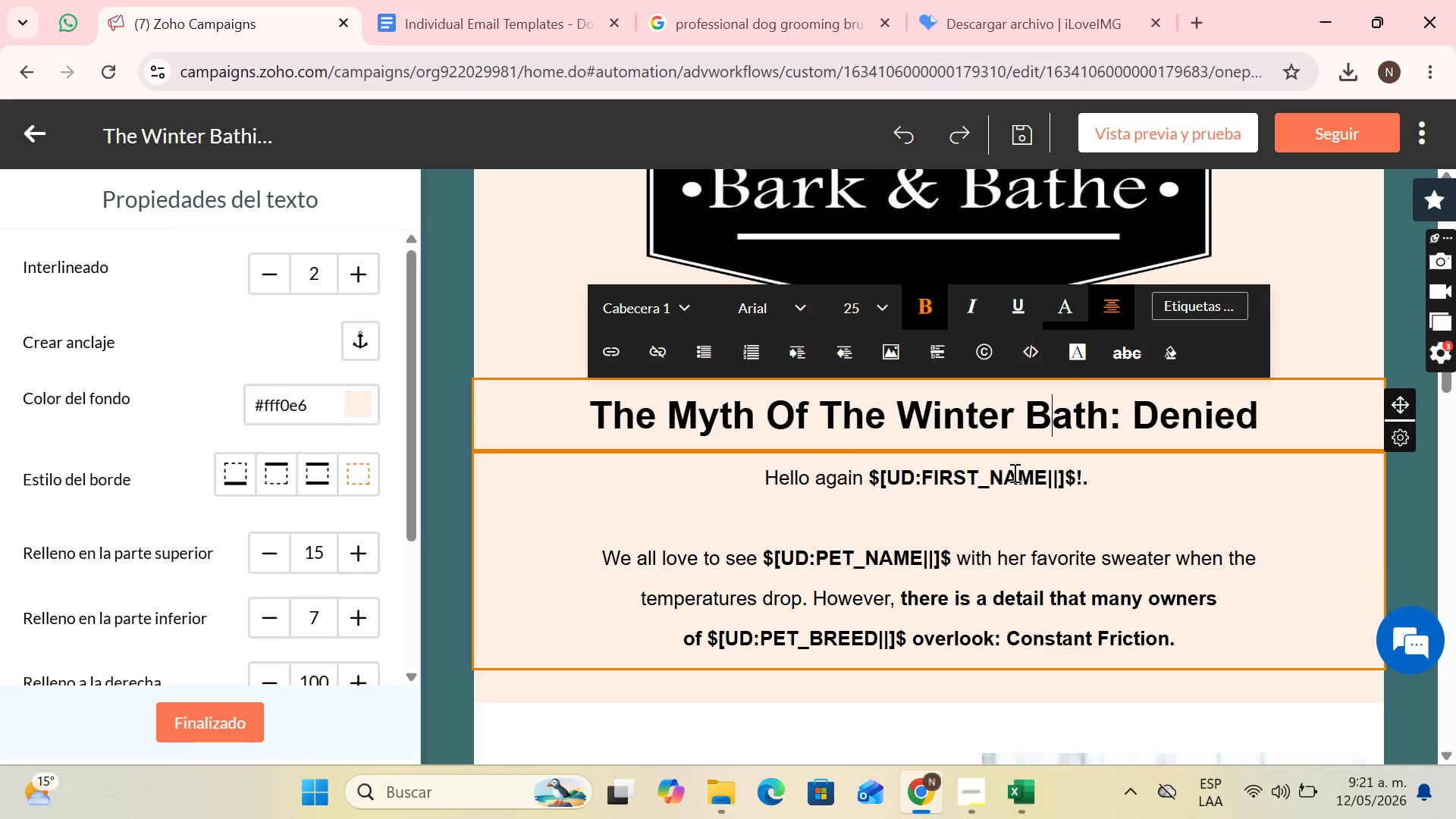 
left_click([1013, 472])
 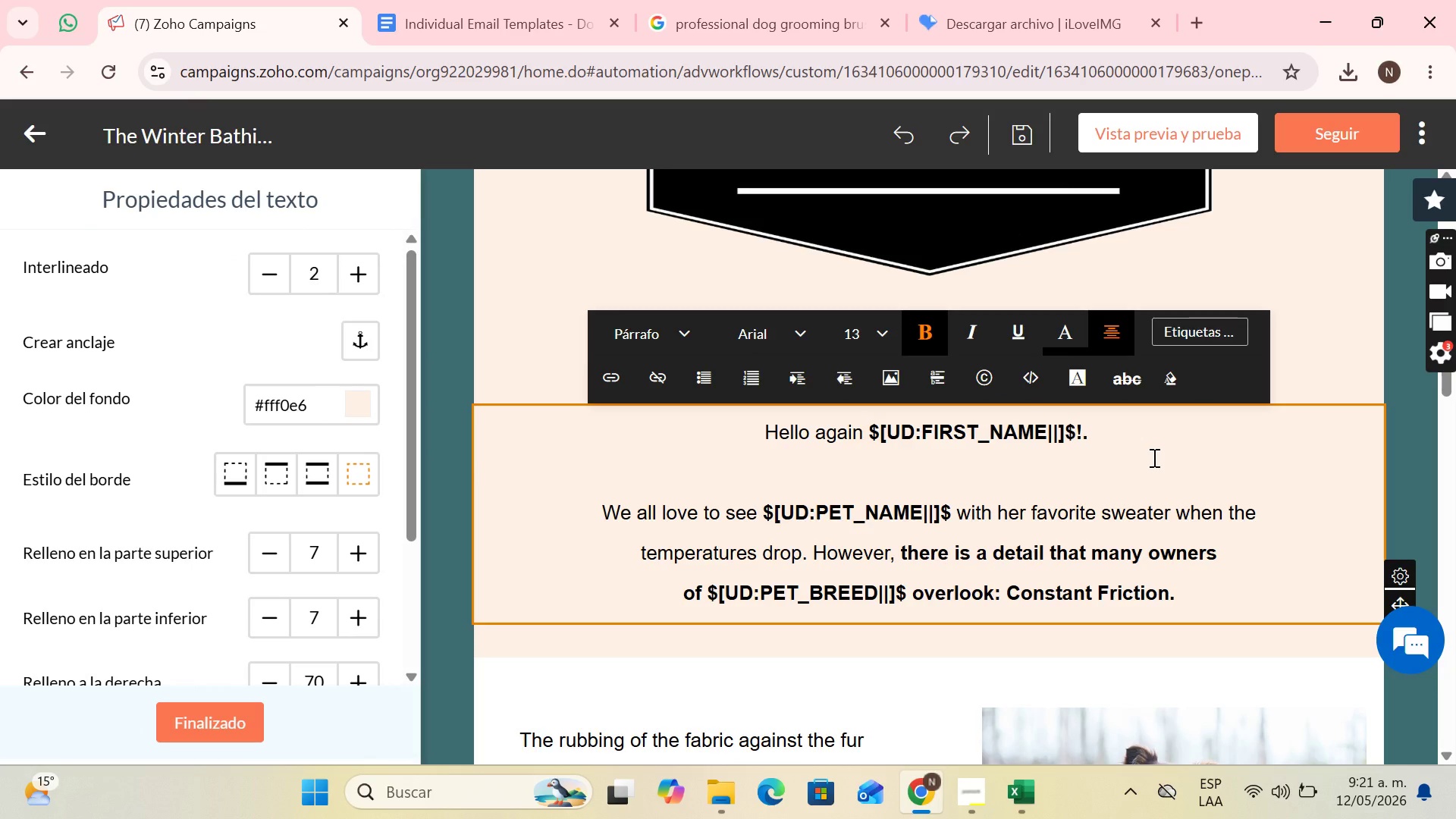 
wait(5.31)
 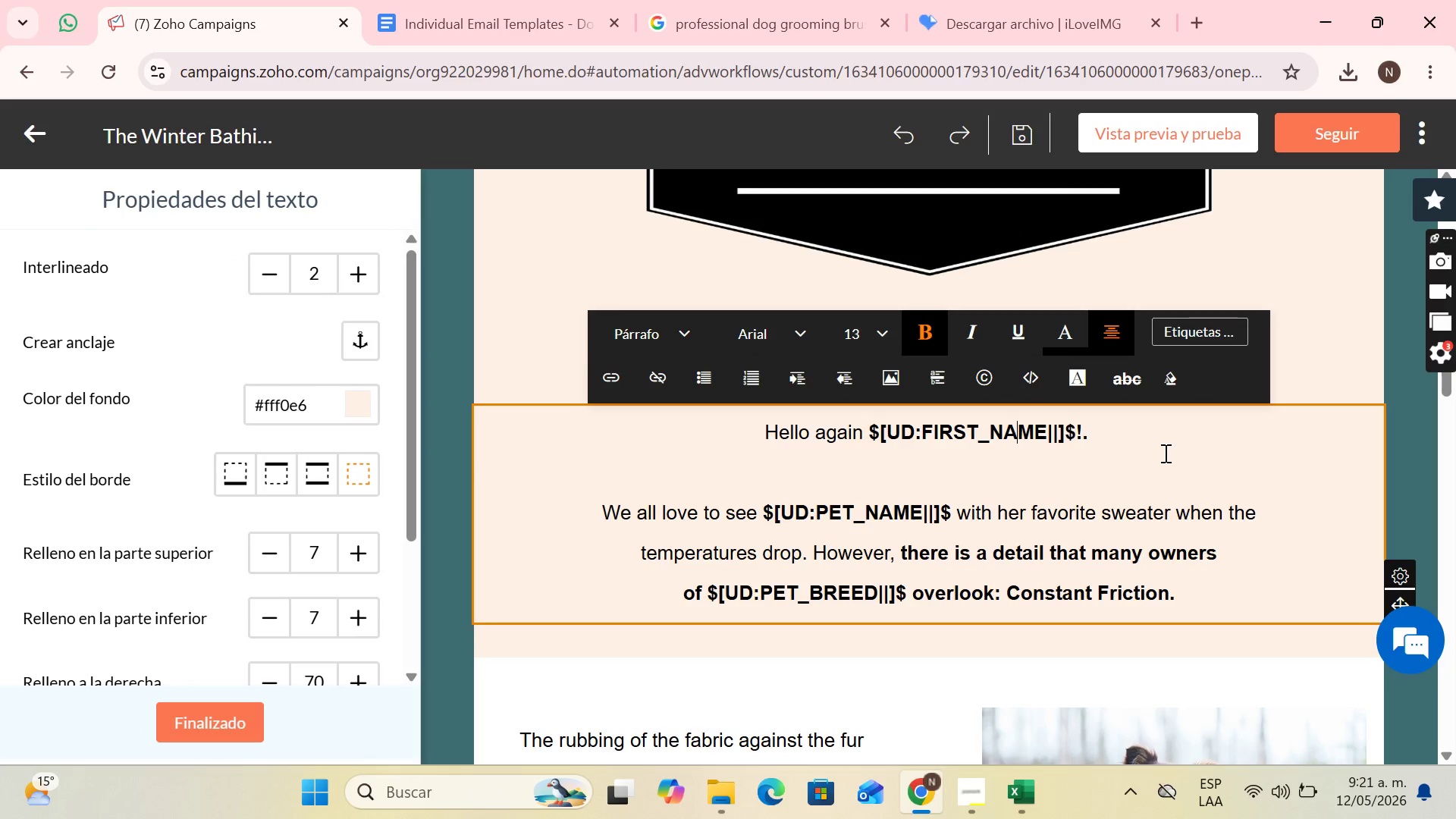 
left_click([860, 427])
 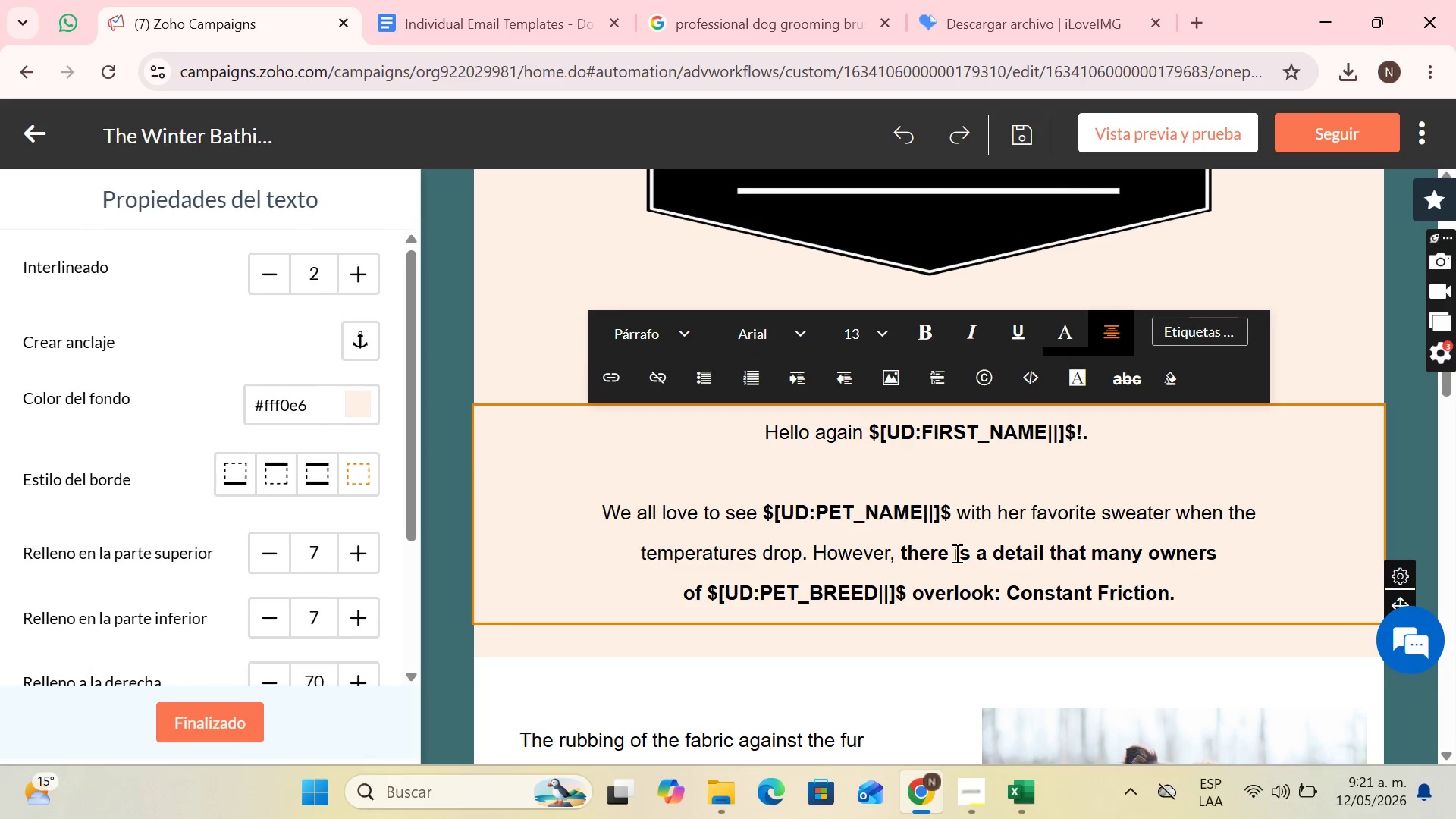 
key(Backspace)
 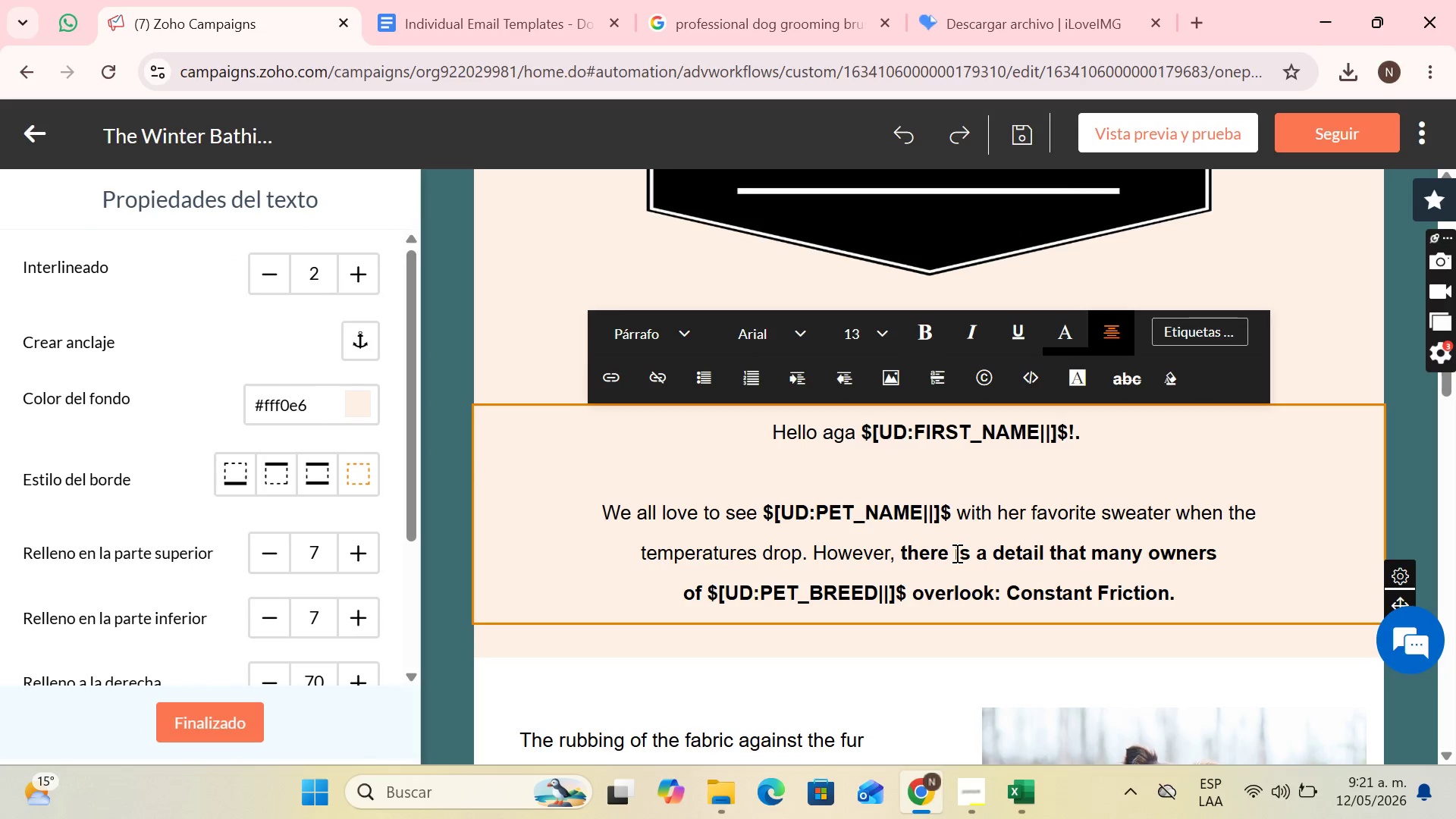 
key(Backspace)
 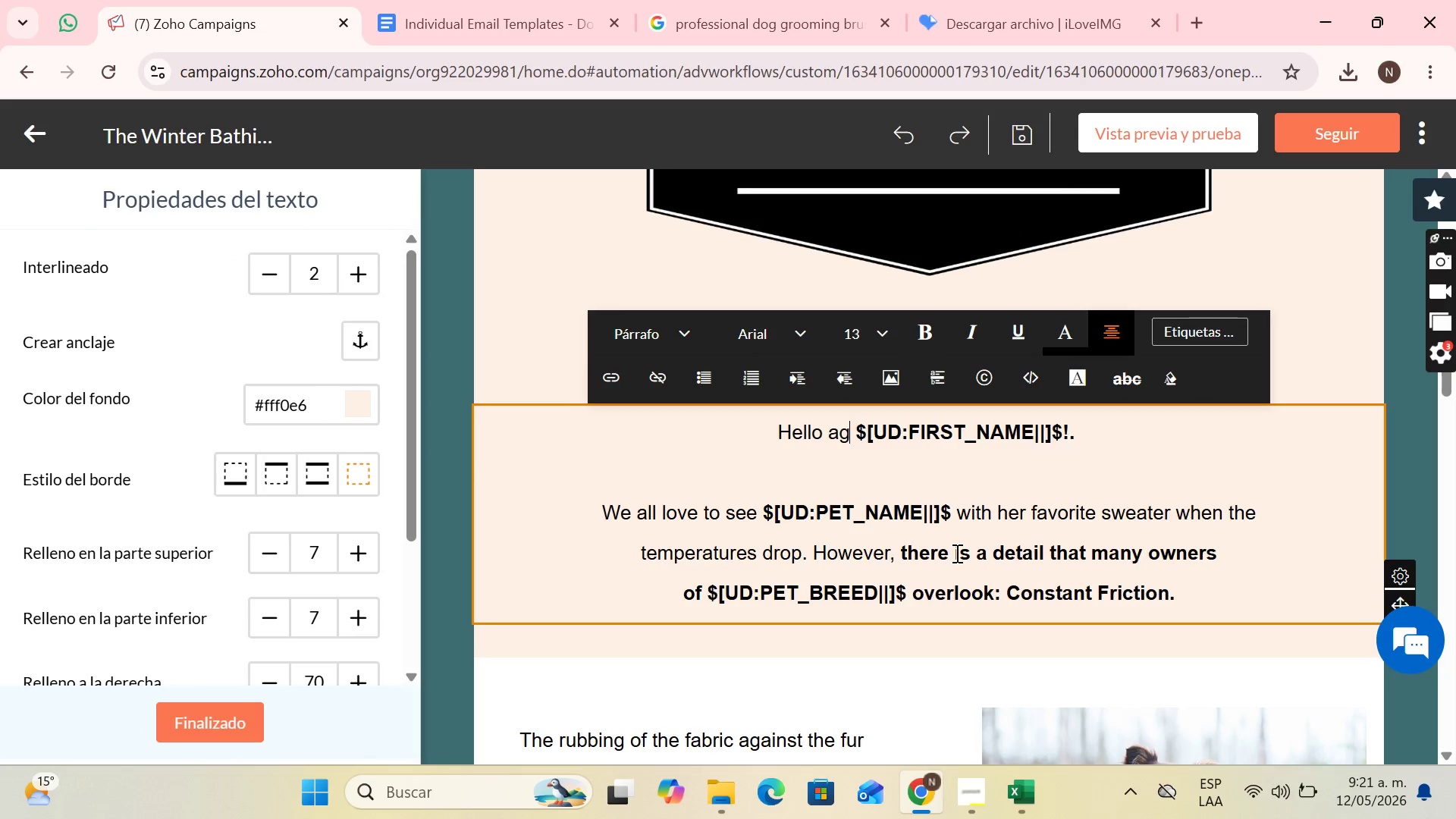 
key(Backspace)
 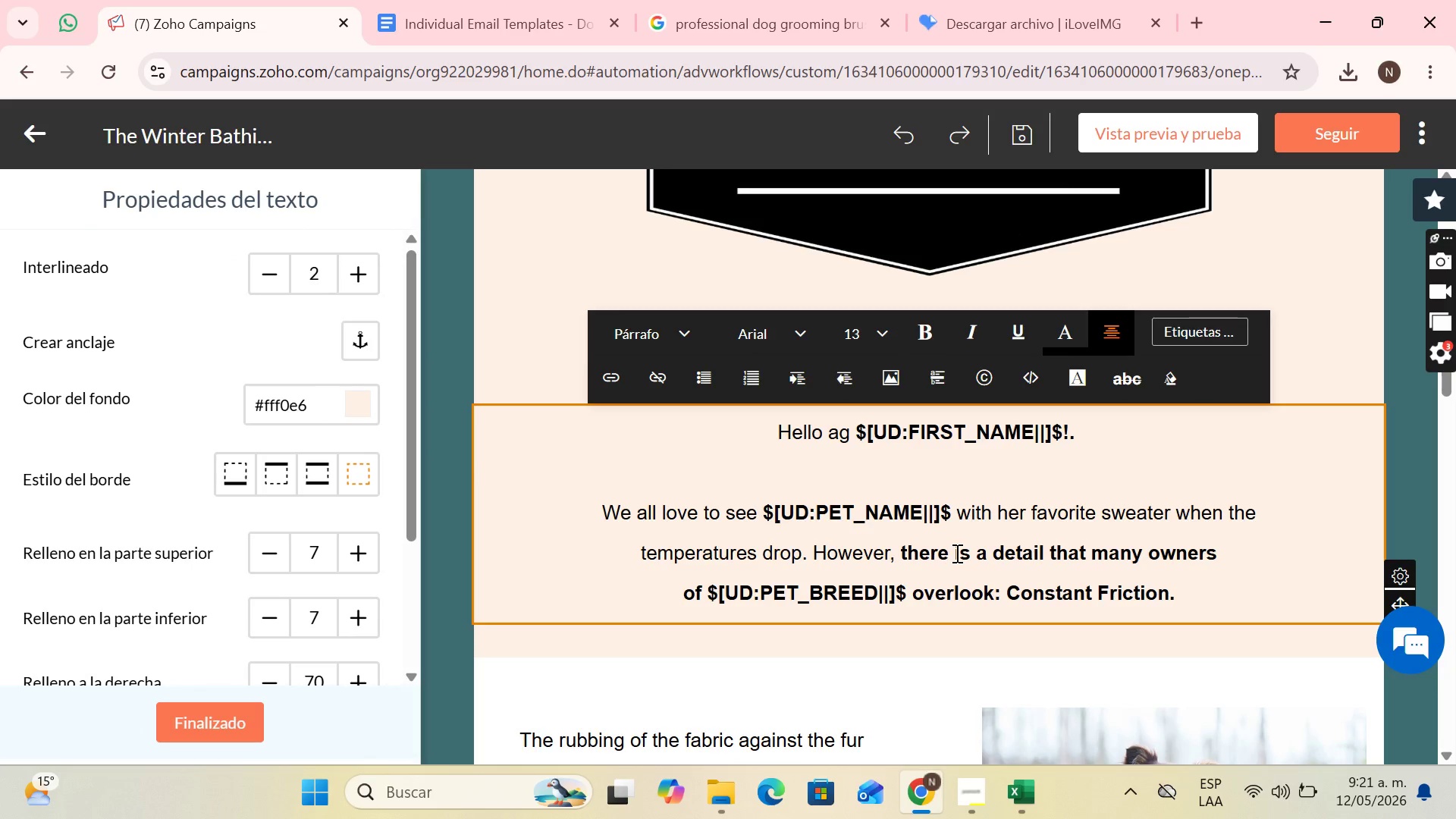 
key(Backspace)
 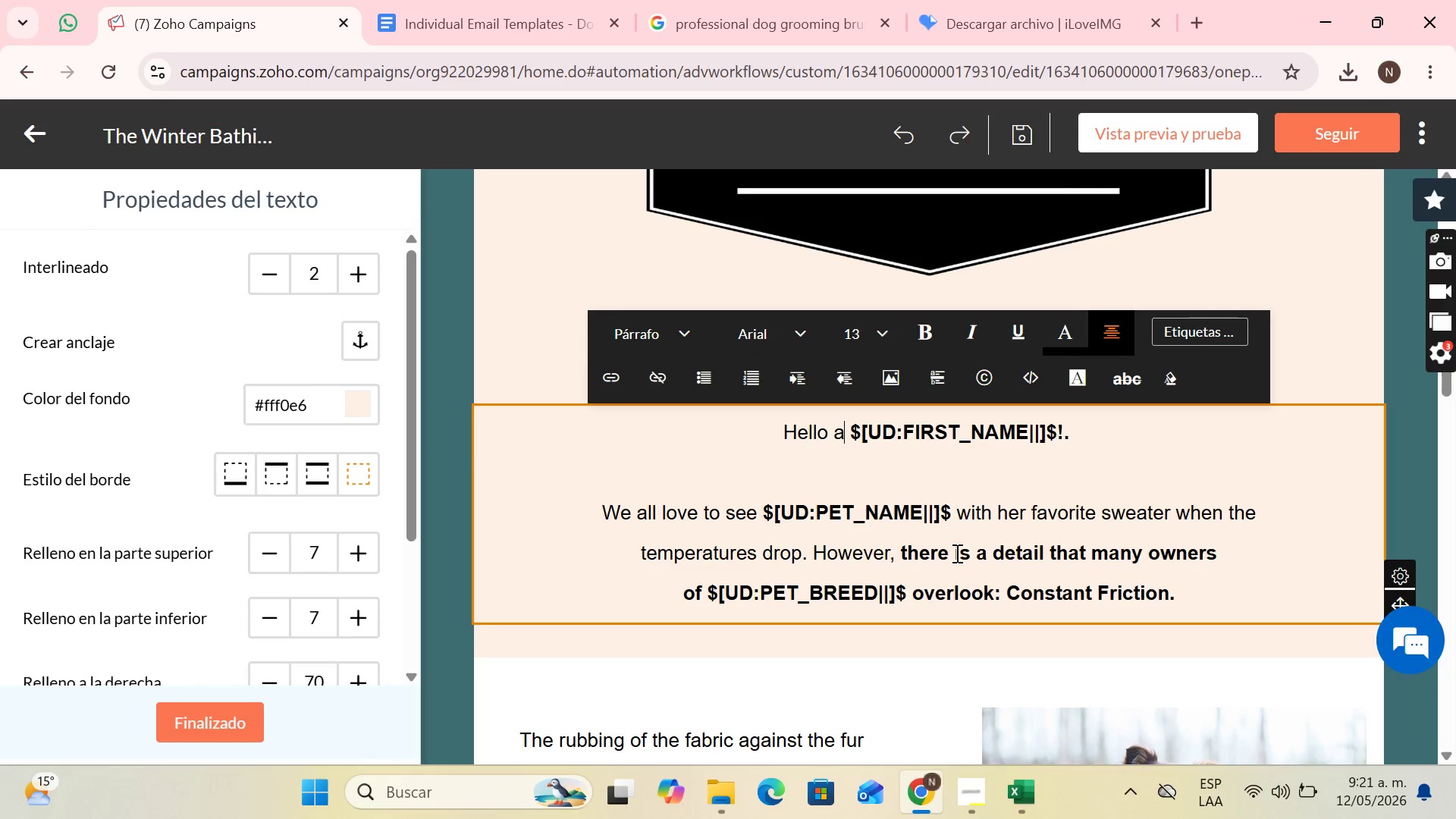 
key(Backspace)
 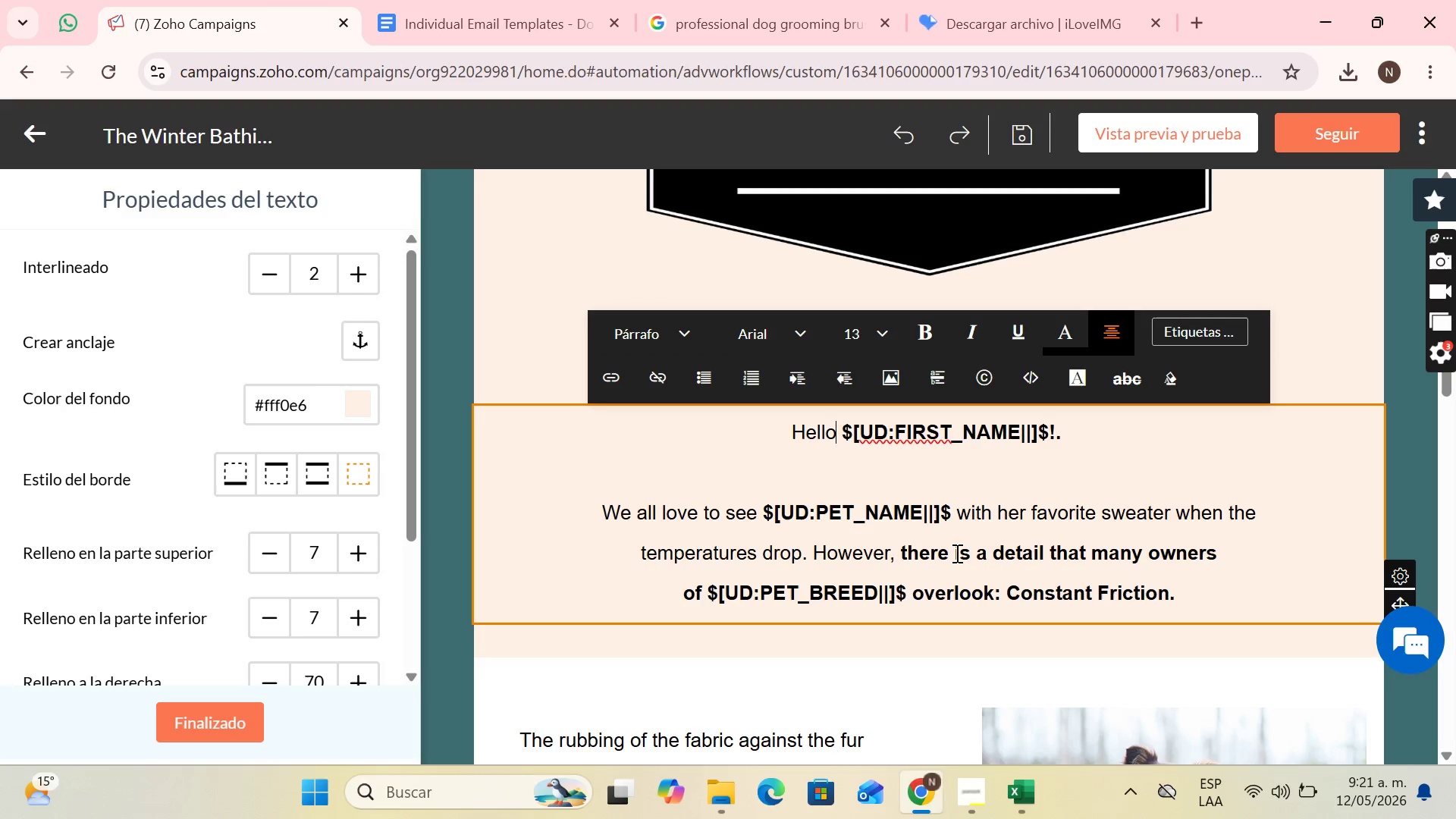 
key(Backspace)
 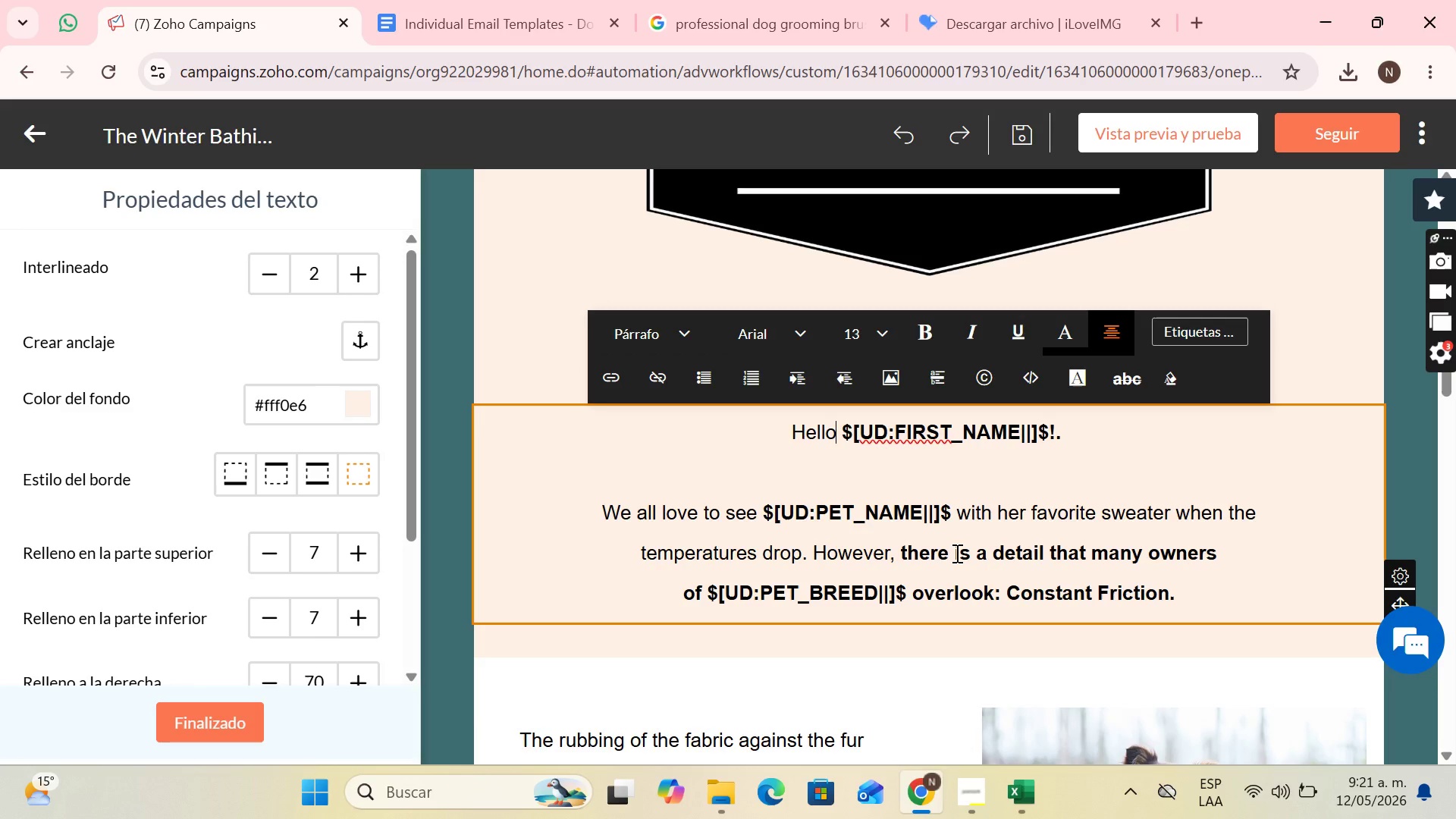 
key(Comma)
 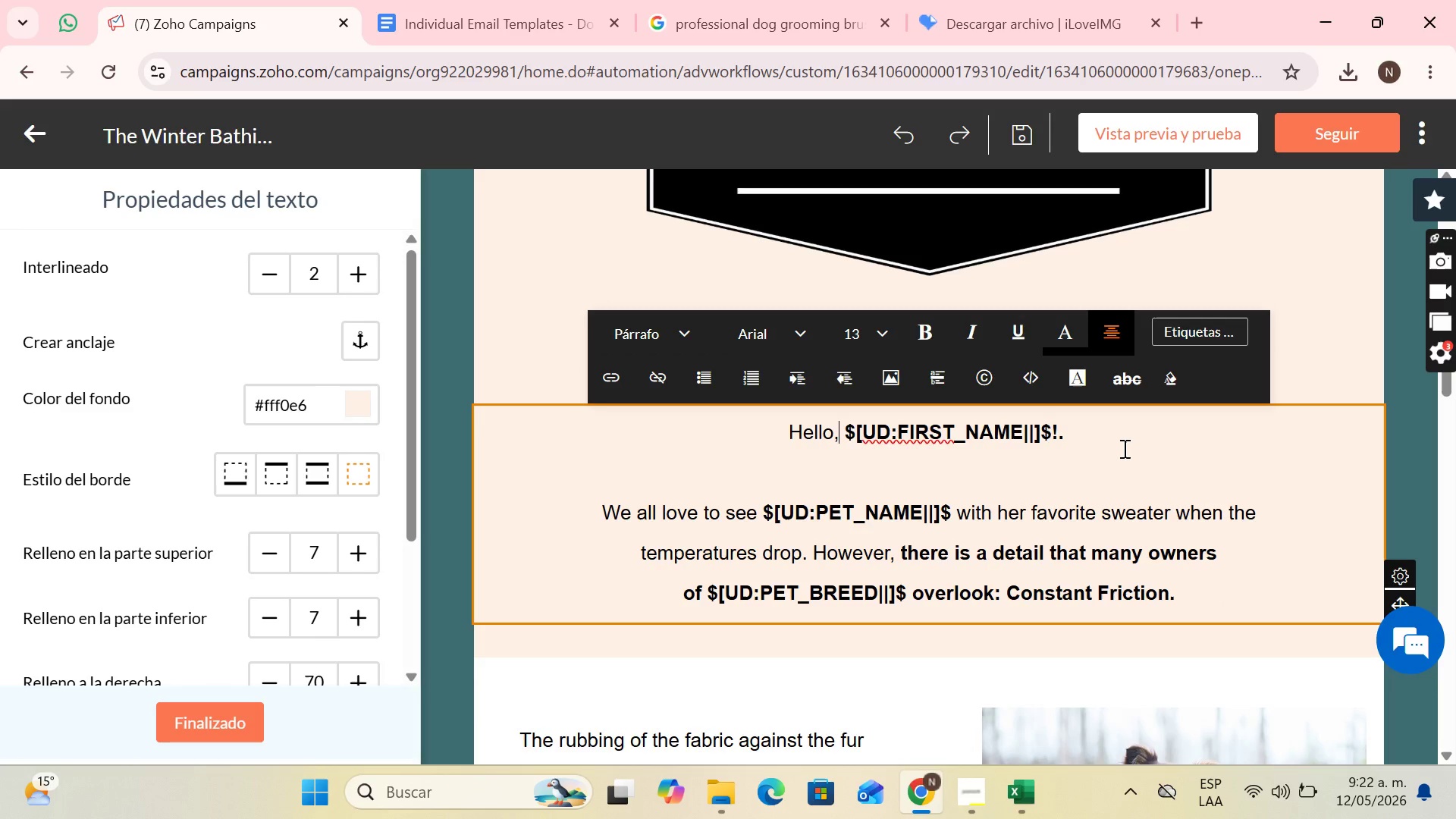 
left_click([1092, 429])
 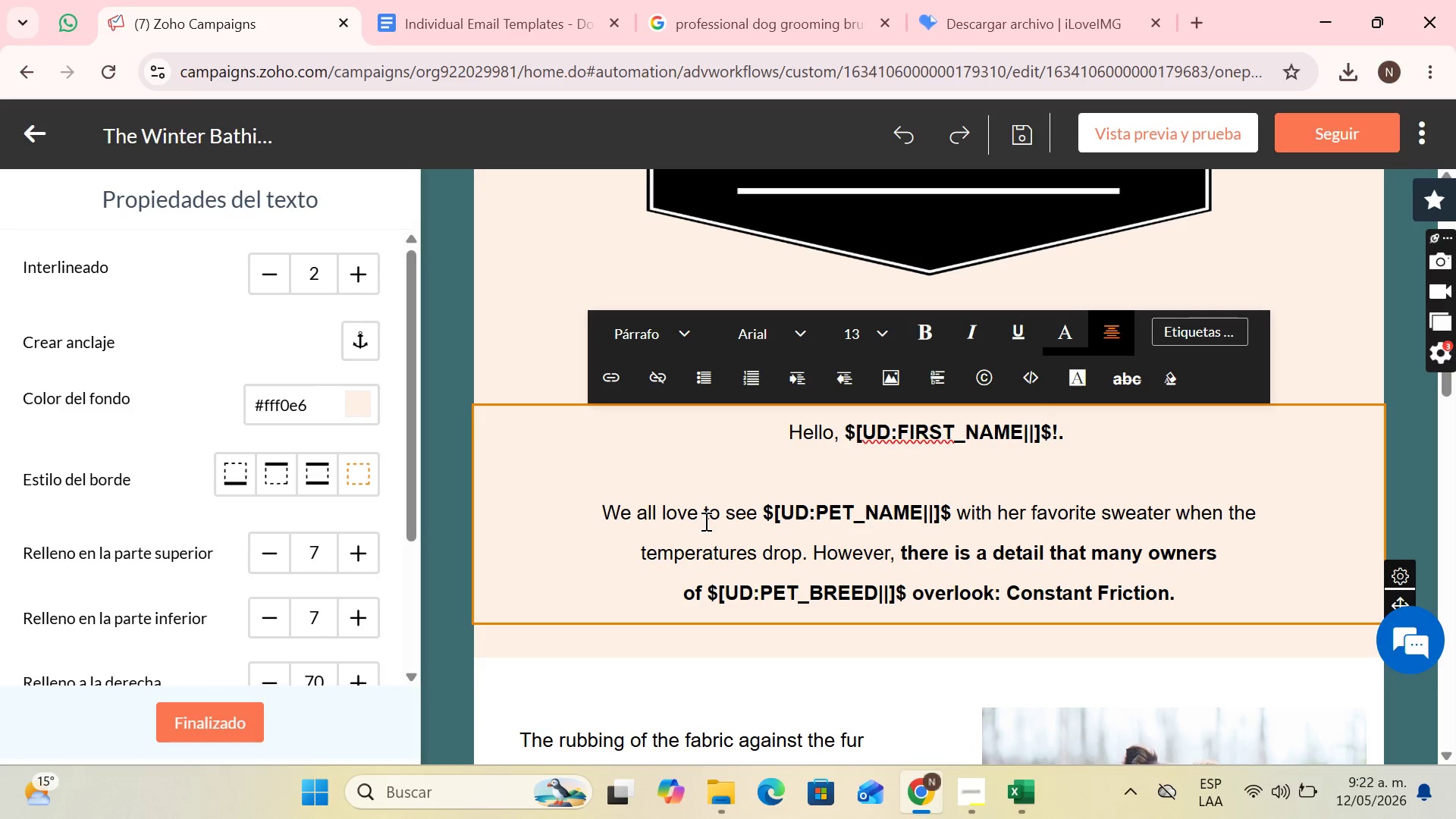 
scroll: coordinate [706, 568], scroll_direction: down, amount: 5.0
 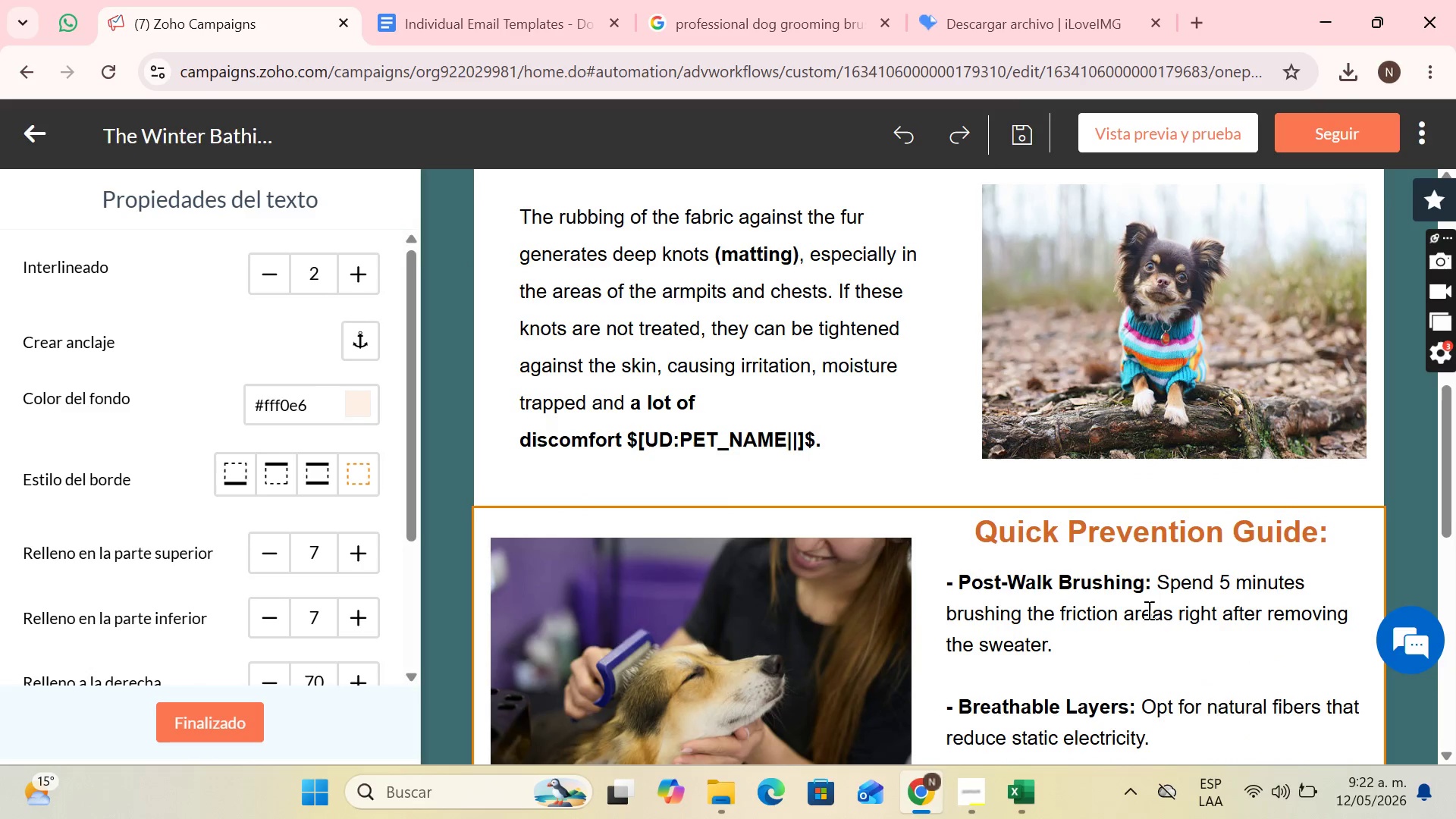 
scroll: coordinate [995, 579], scroll_direction: up, amount: 6.0
 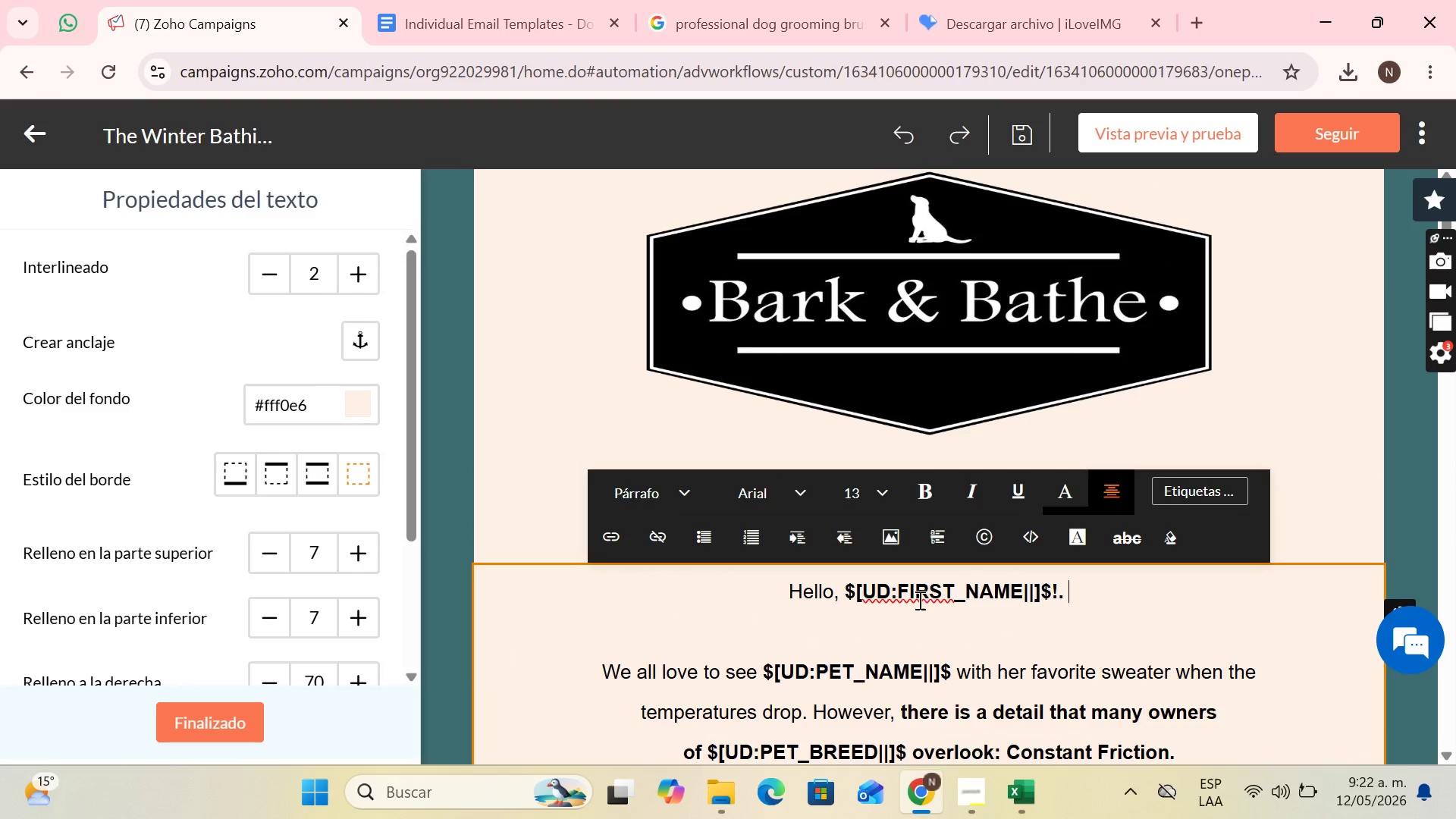 
scroll: coordinate [915, 604], scroll_direction: down, amount: 1.0
 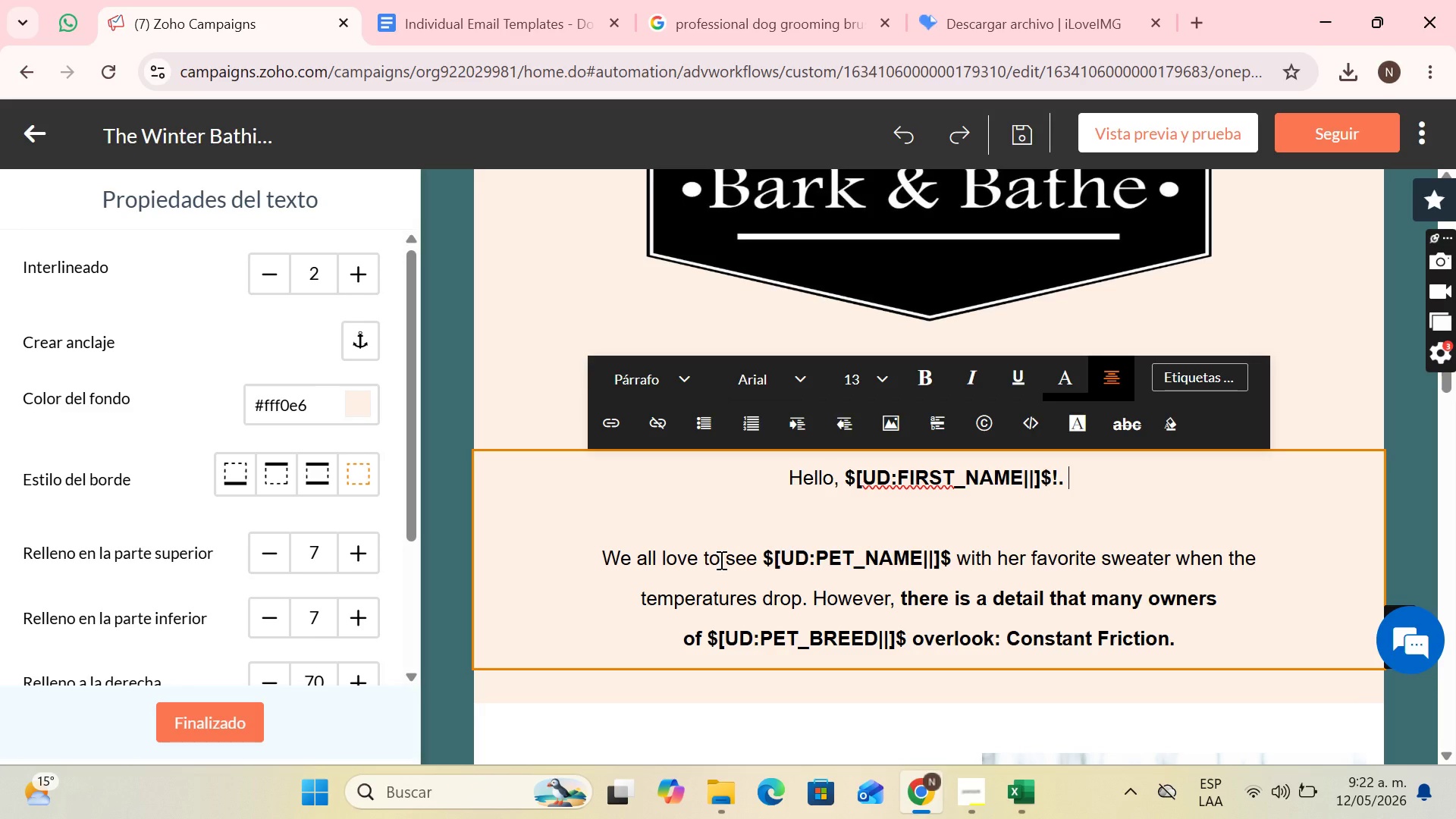 
wait(22.41)
 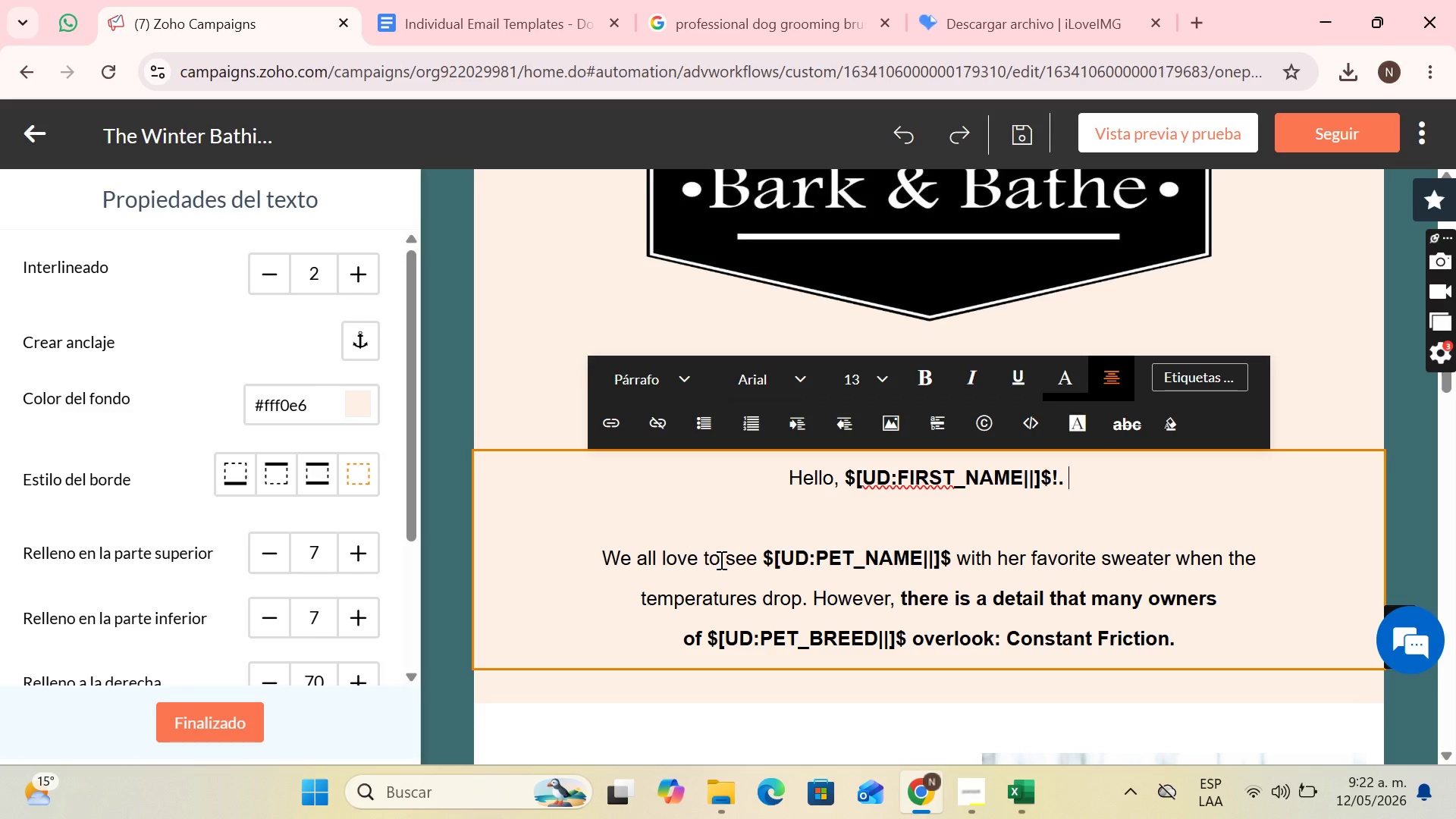 
left_click_drag(start_coordinate=[623, 557], to_coordinate=[1237, 653])
 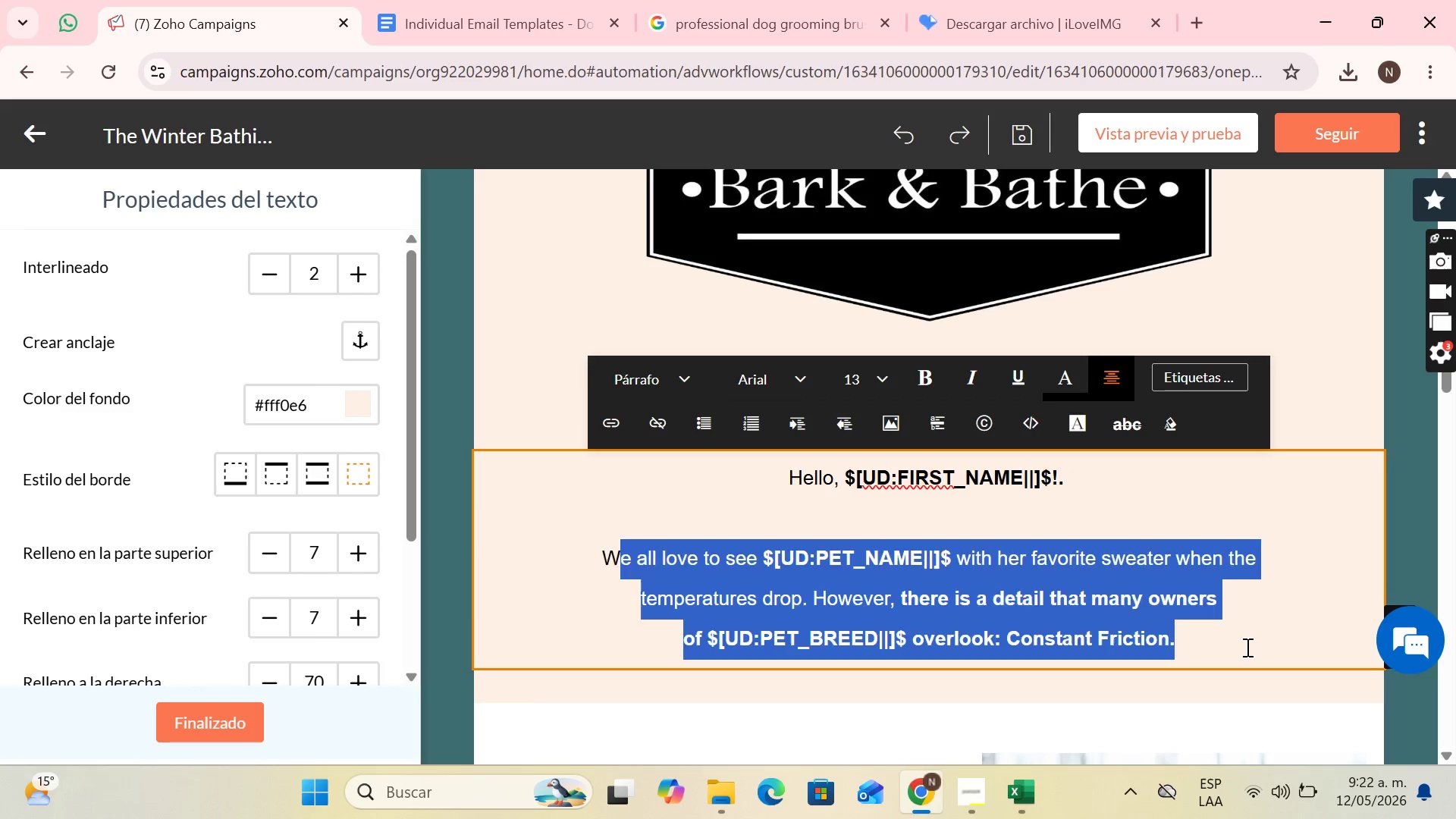 
key(Backspace)
 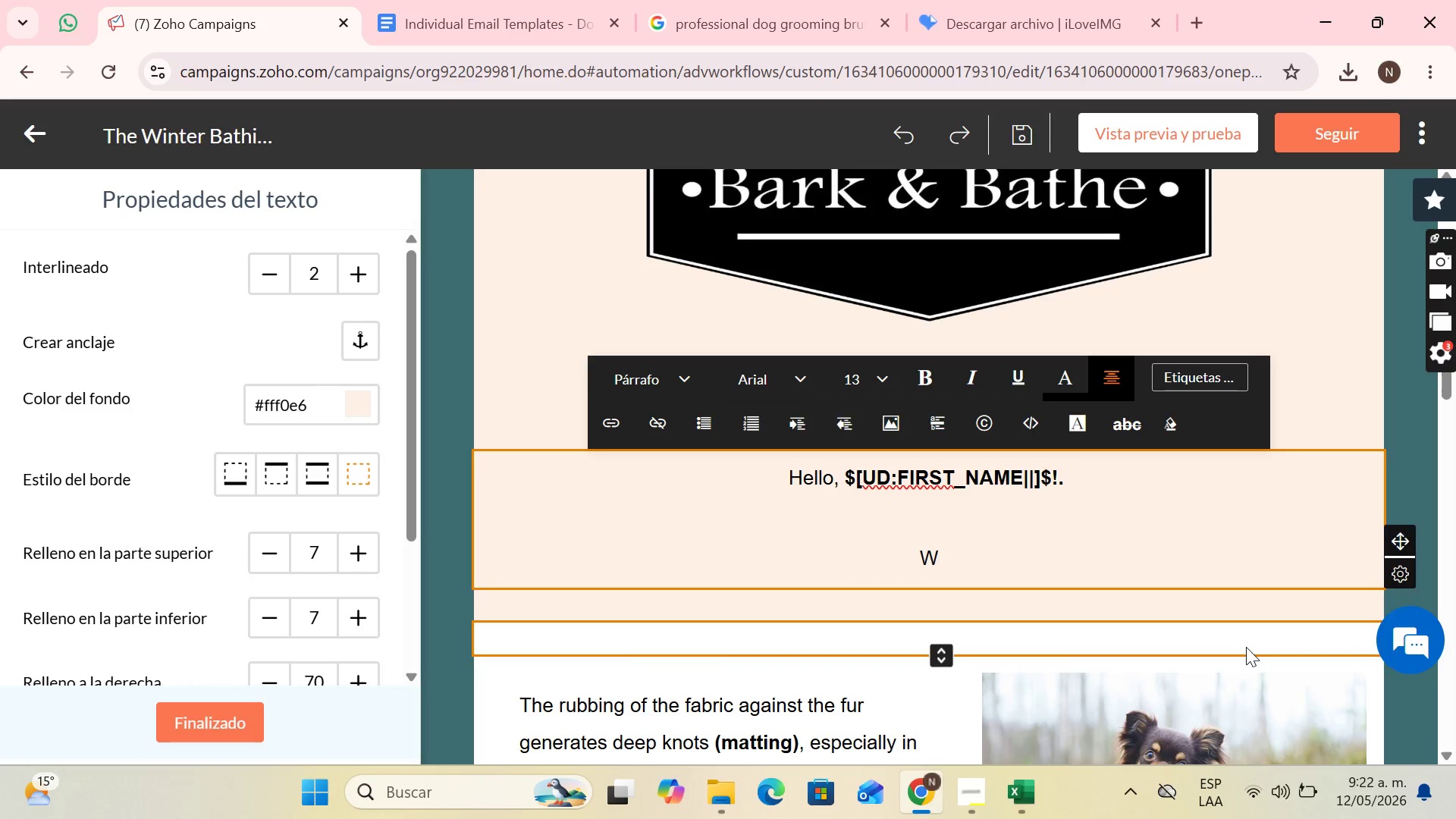 
key(CapsLock)
 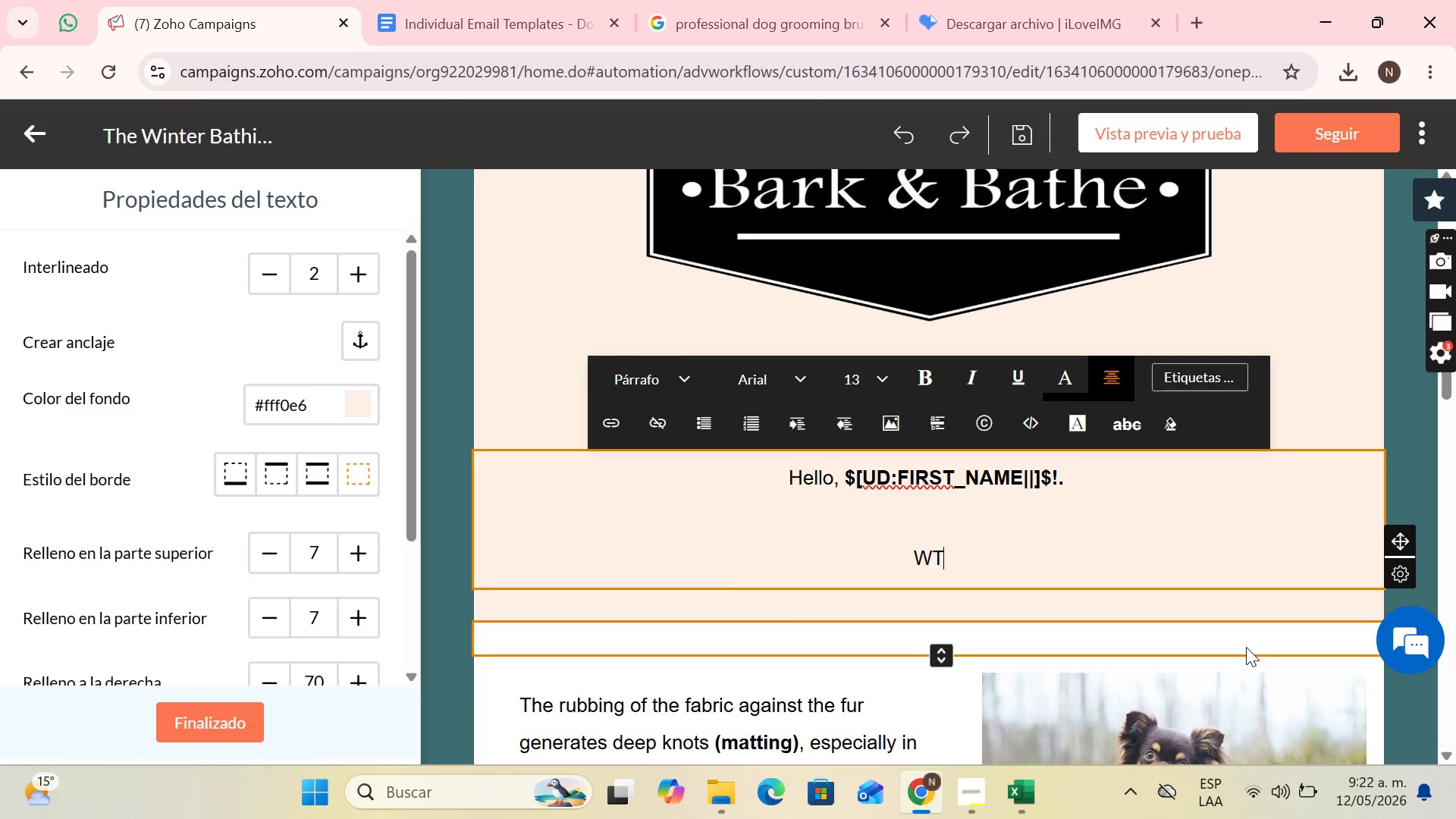 
key(T)
 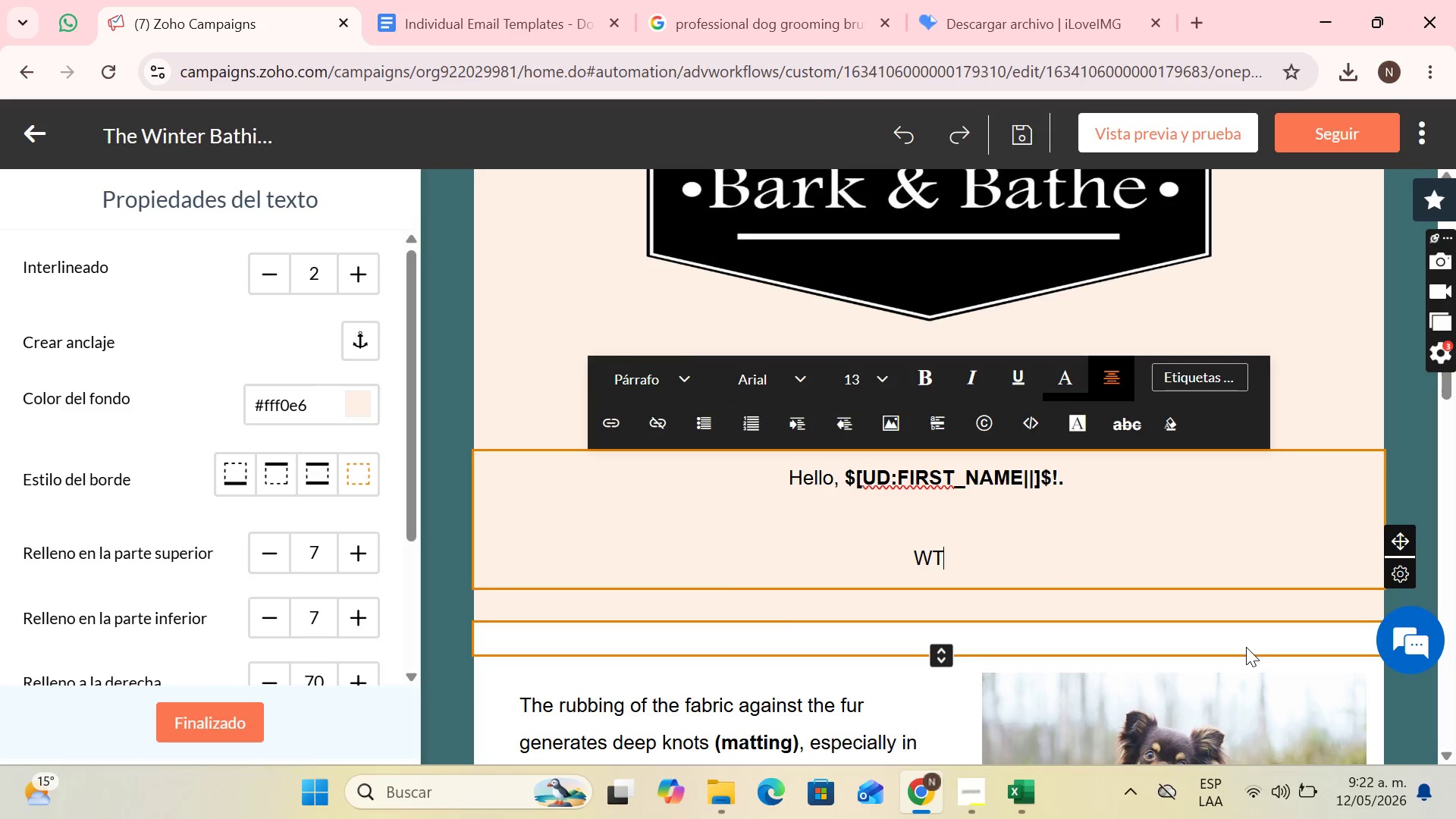 
key(CapsLock)
 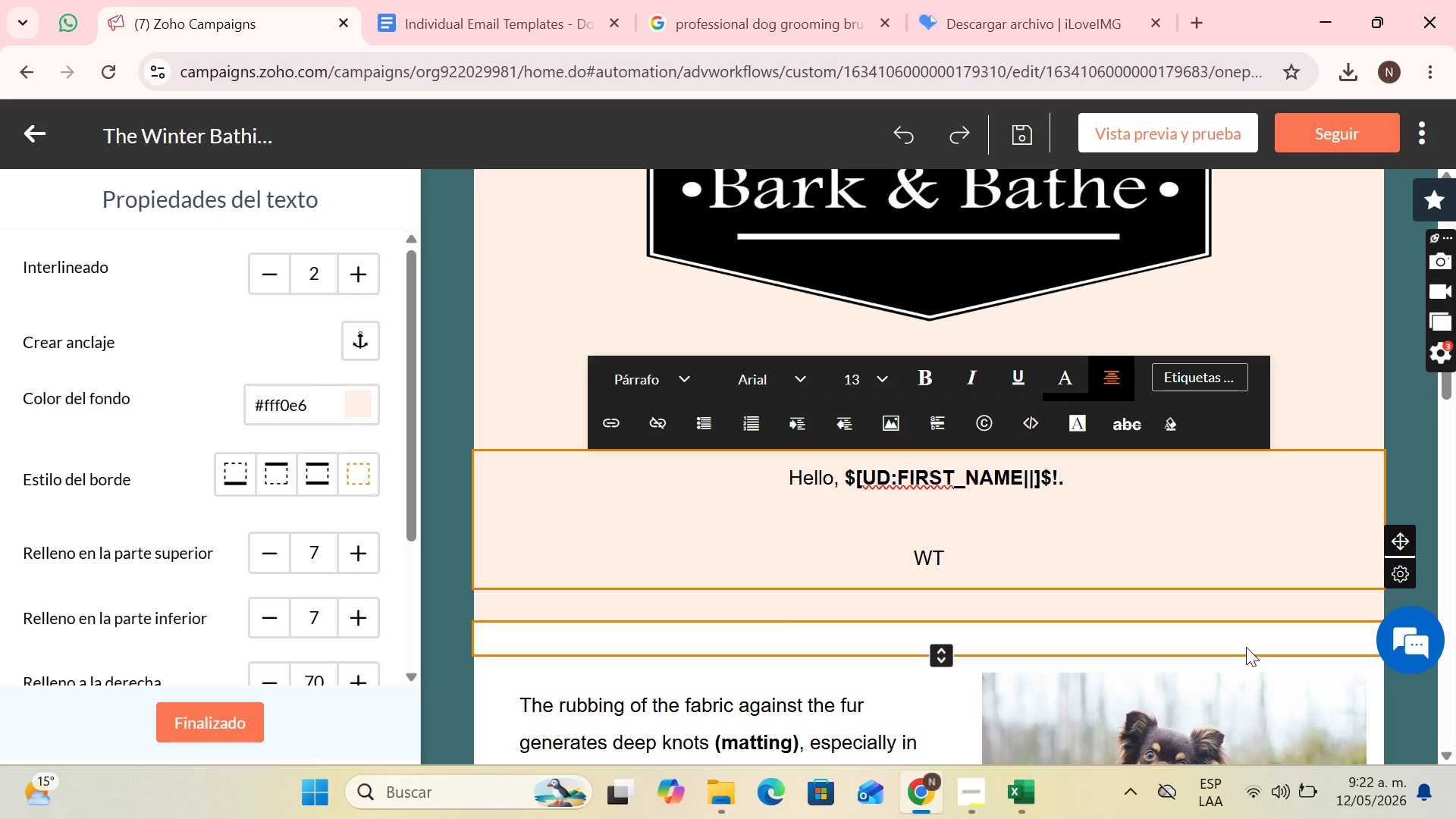 
key(ArrowLeft)
 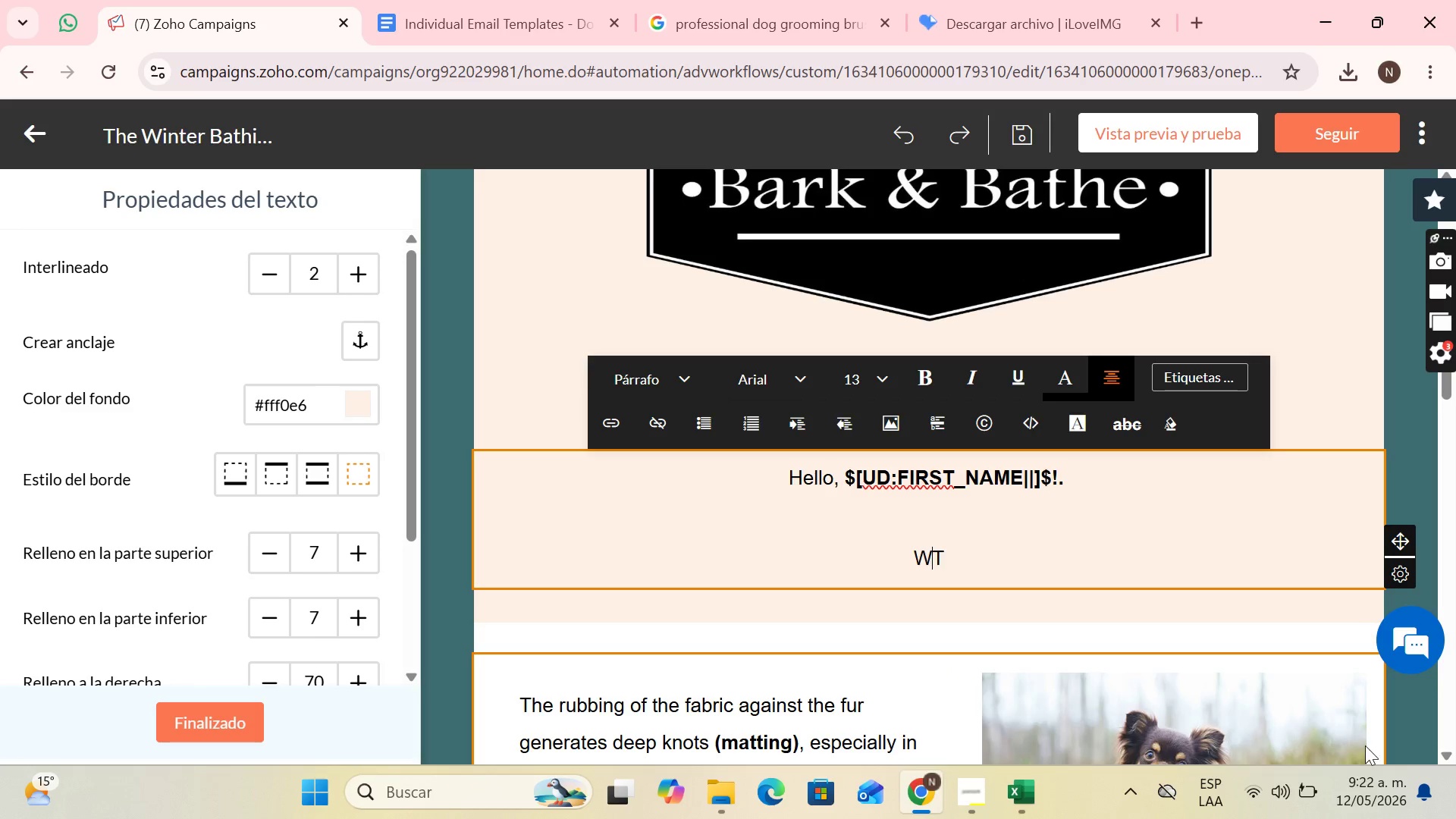 
key(Backspace)
 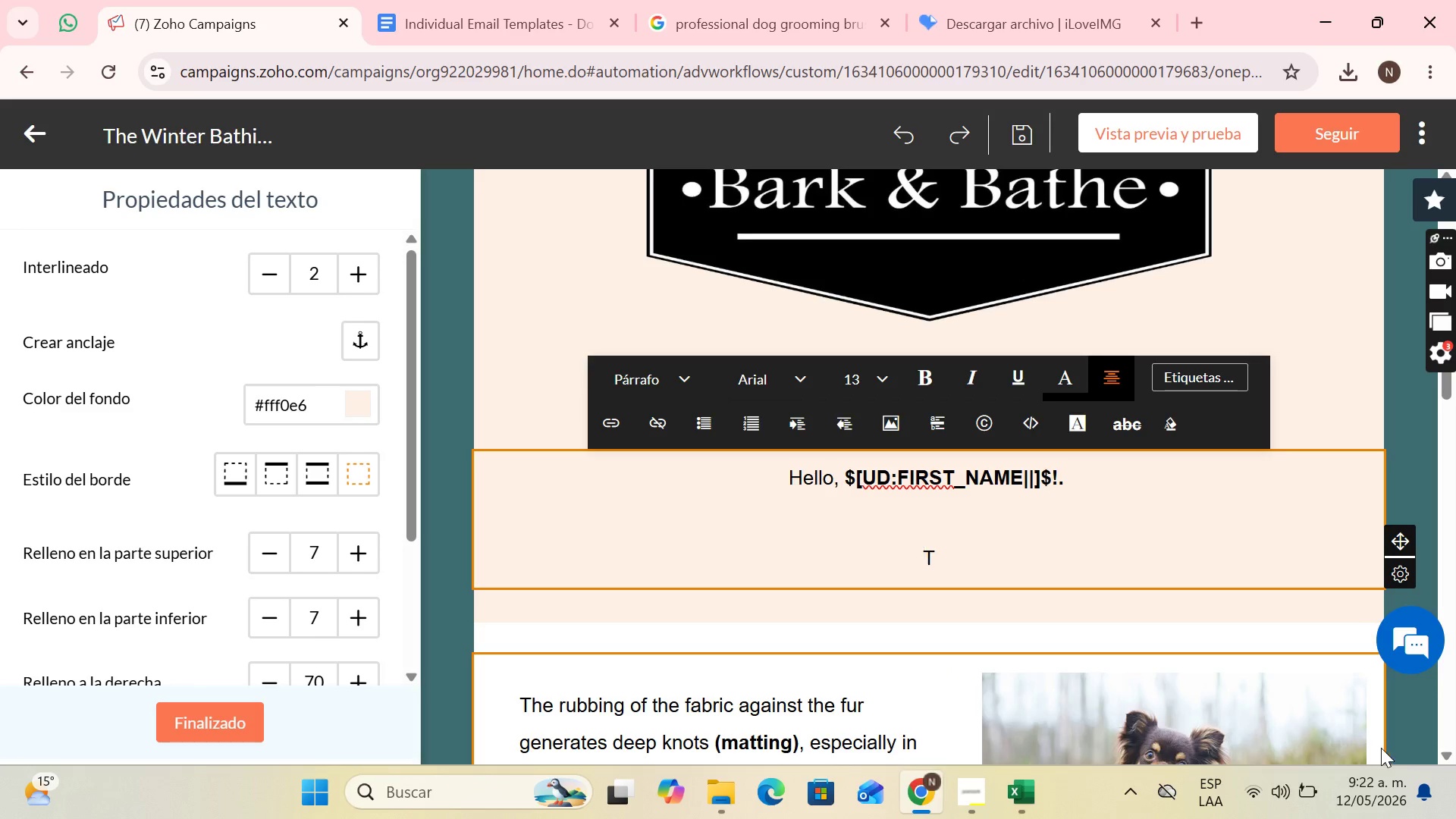 
key(ArrowRight)
 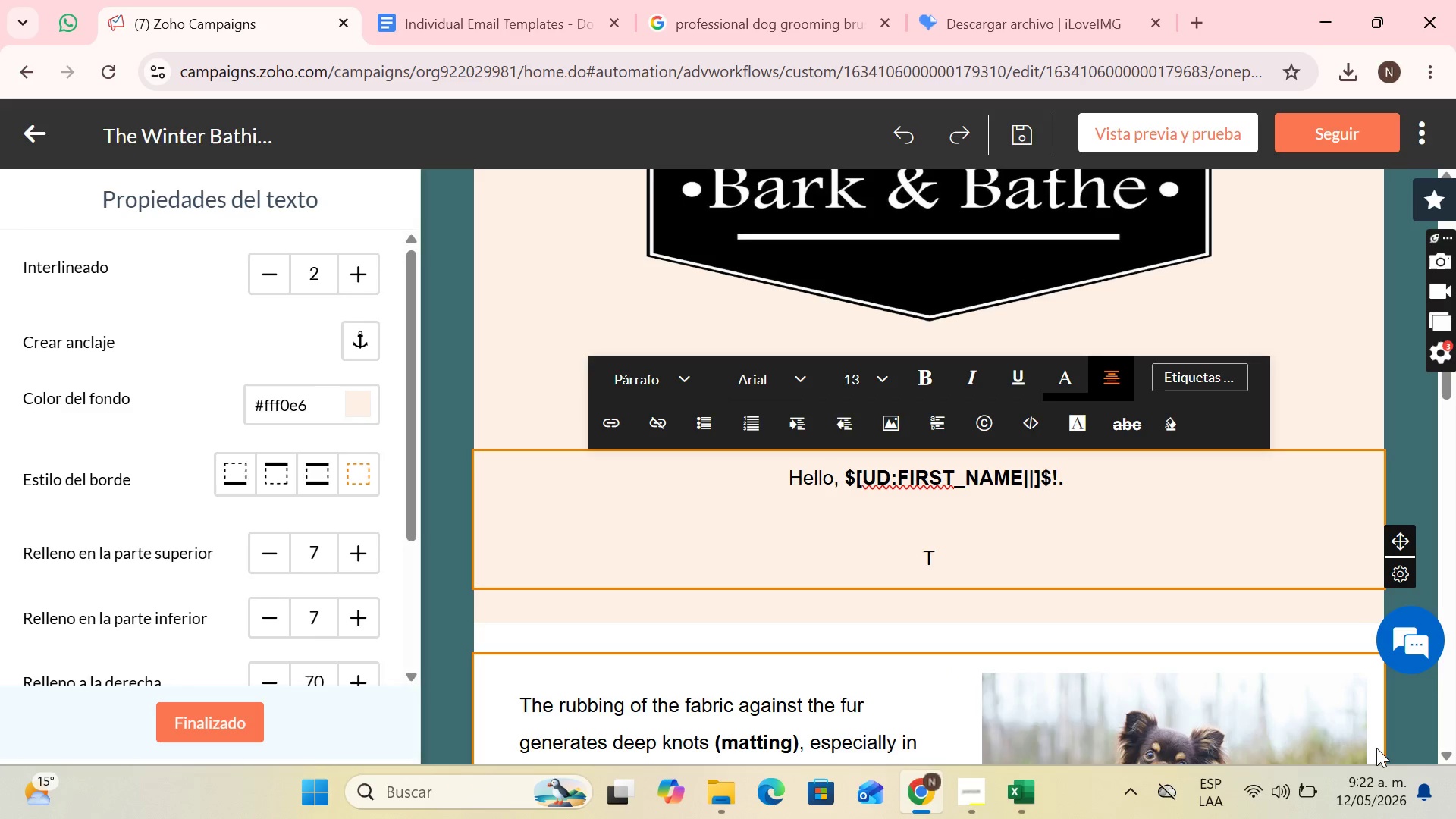 
type(here i )
key(Backspace)
type(s a belief that bathing dogs)
 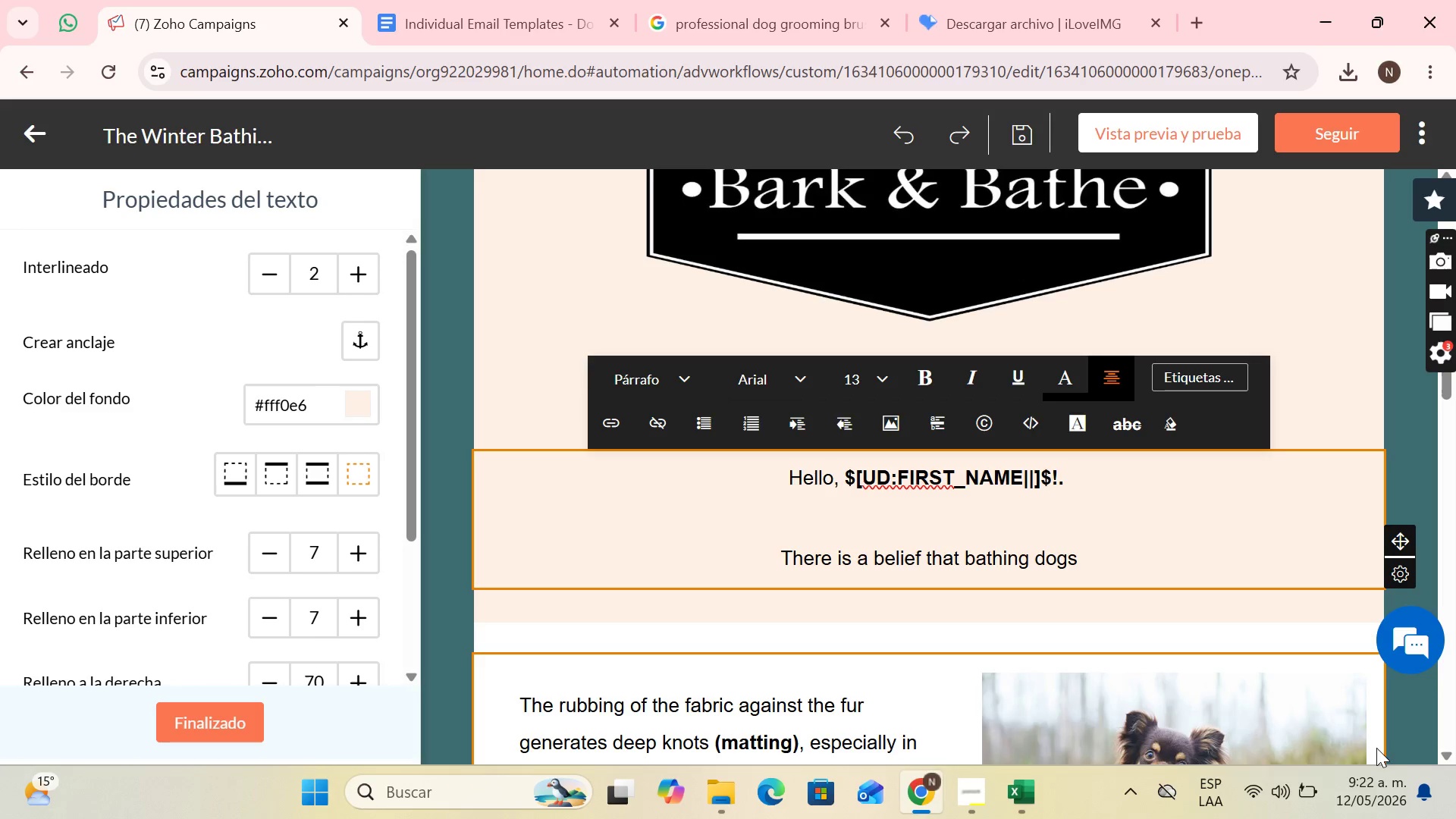 
wait(6.3)
 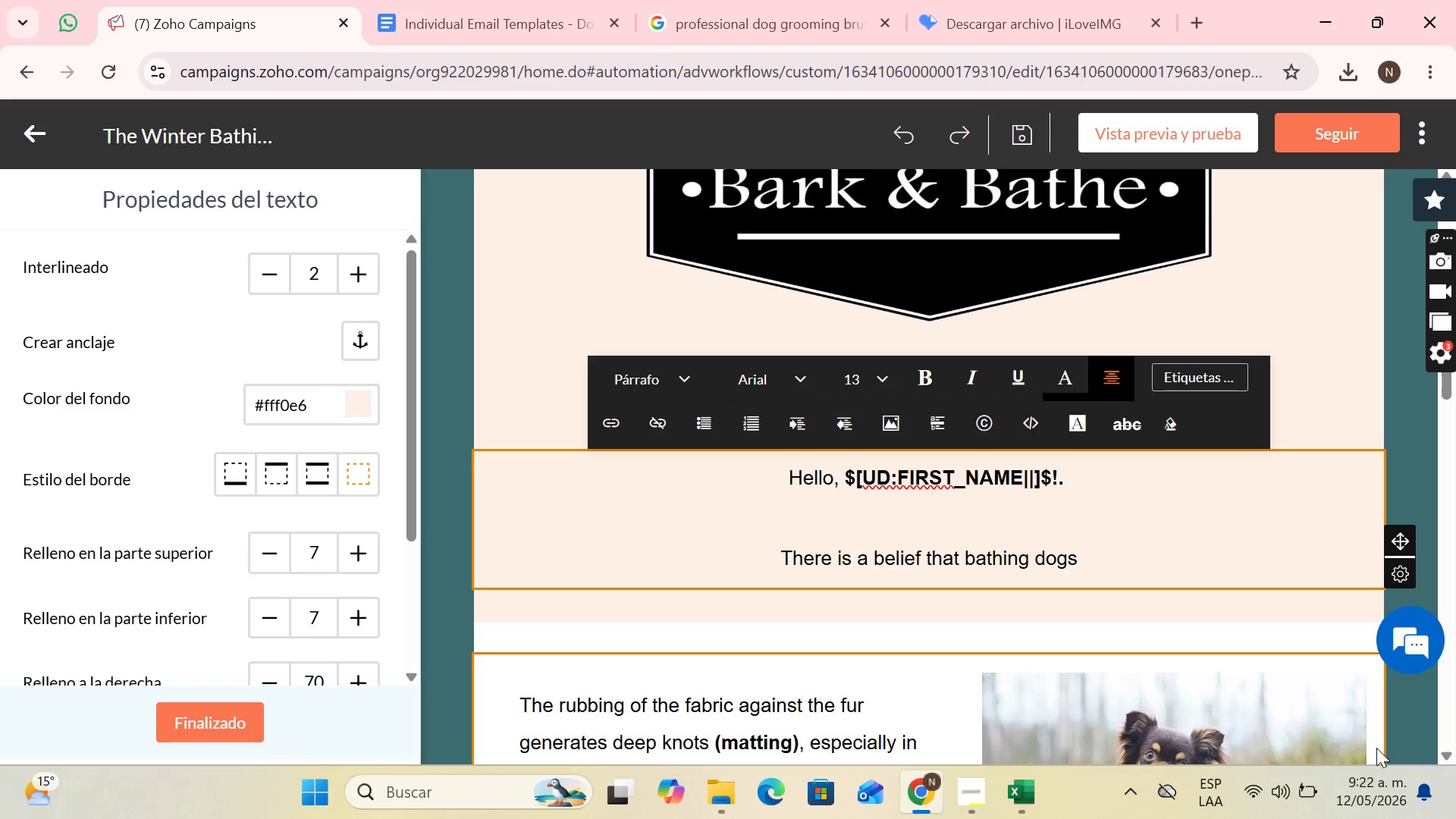 
type( in winter can catch a cold or dry their skin. But the reality for a )
 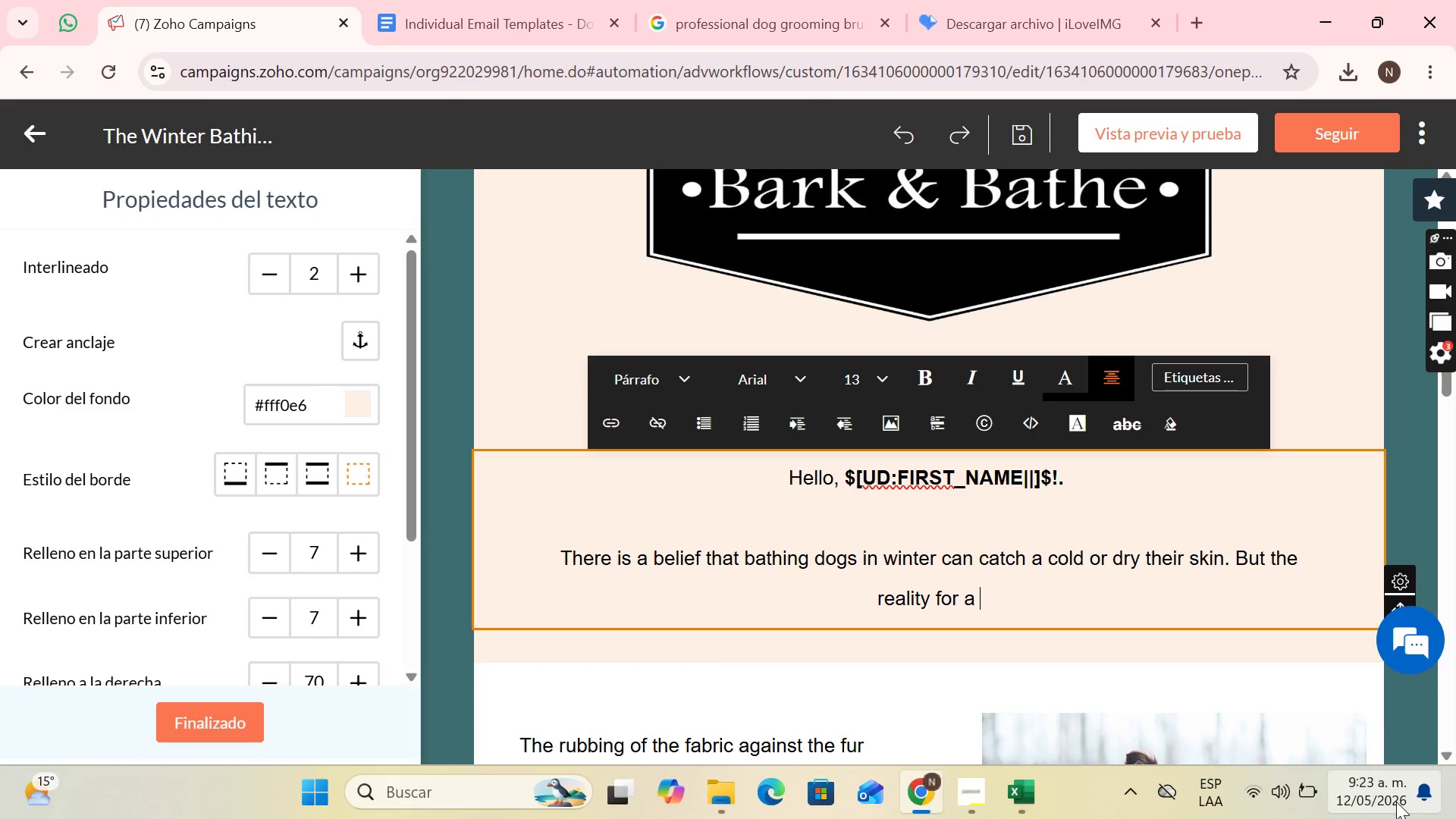 
mouse_move([1413, 791])
 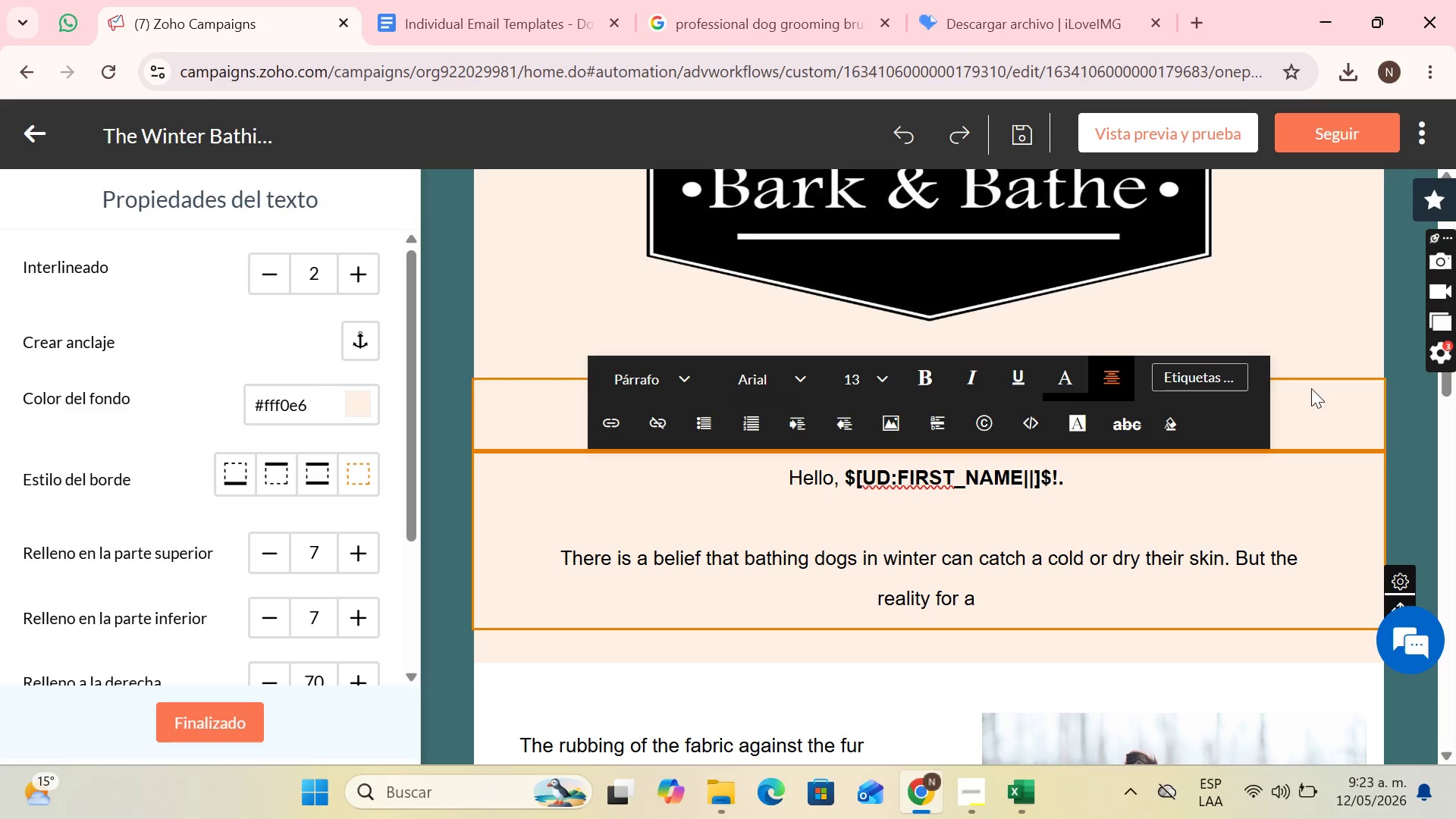 
left_click([1204, 375])
 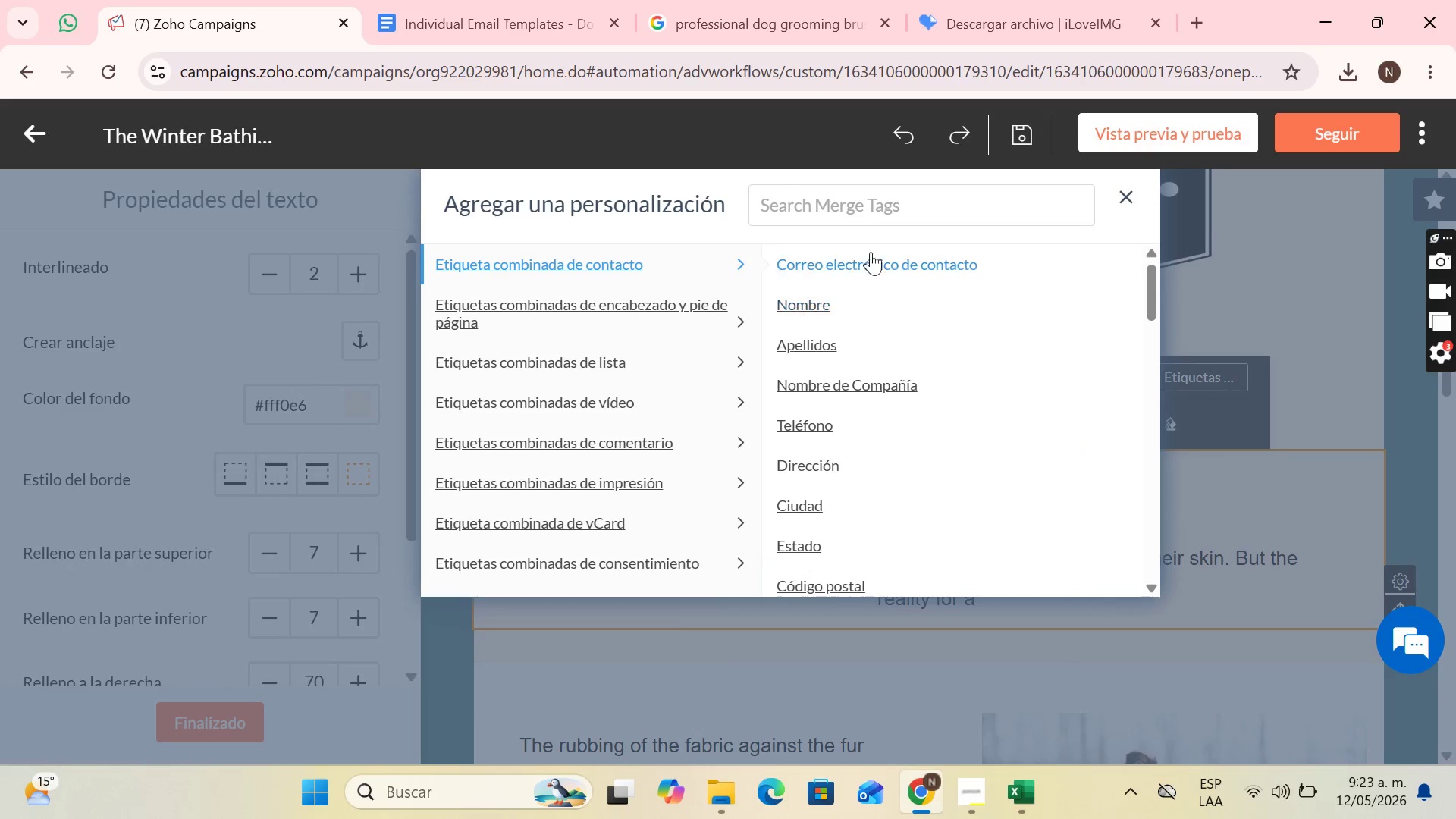 
left_click([896, 207])
 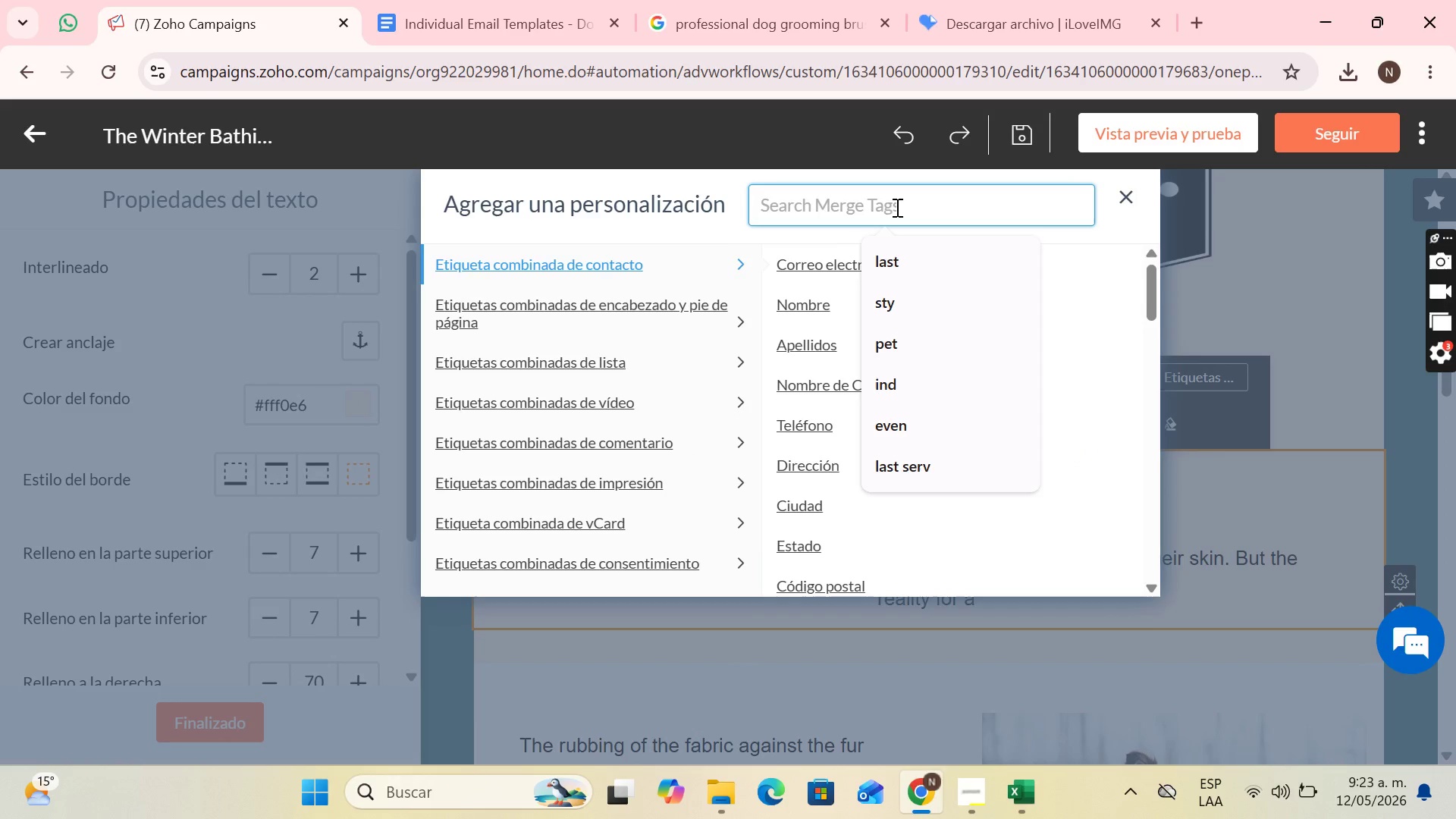 
type(pet)
 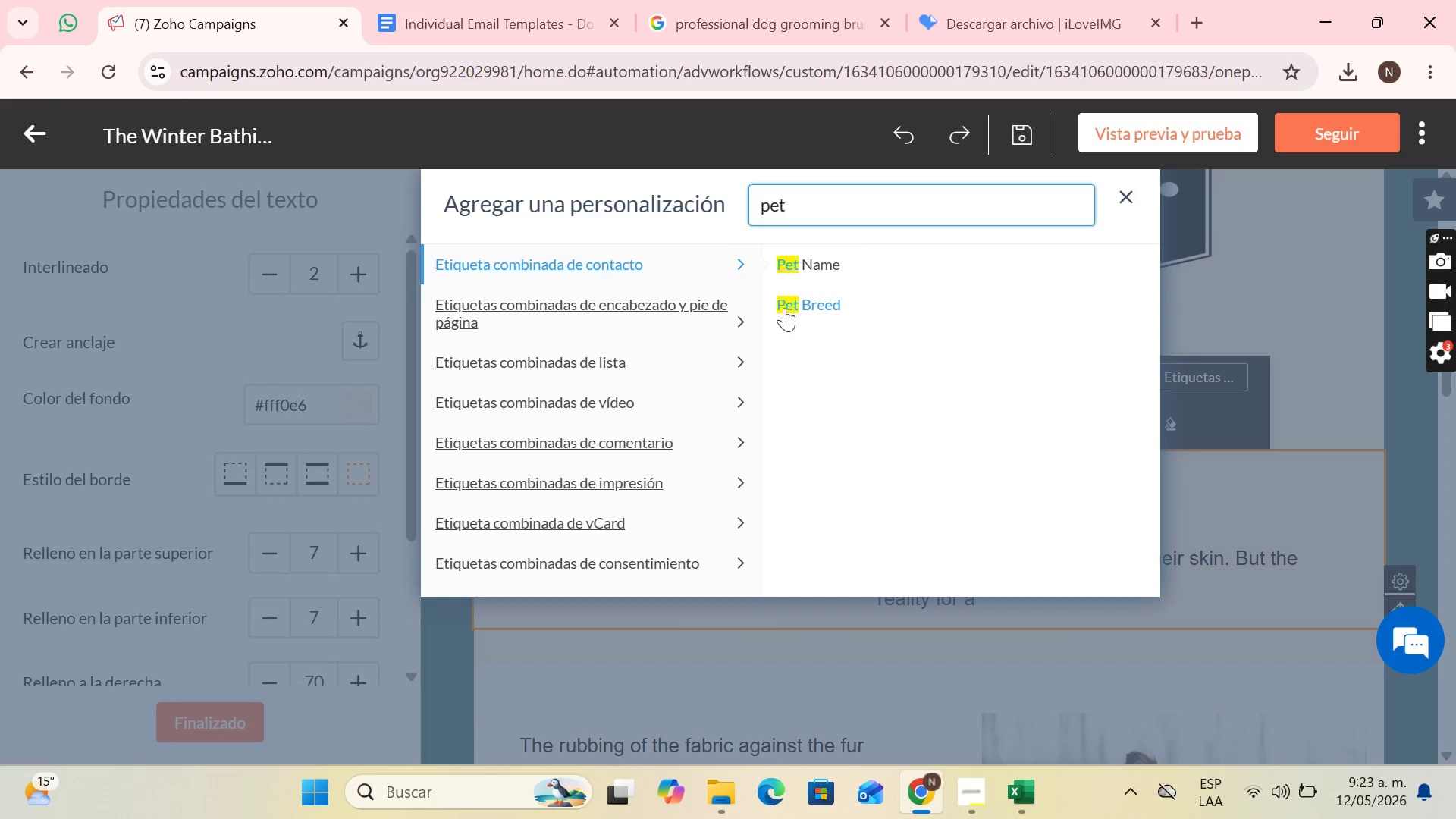 
left_click([790, 297])
 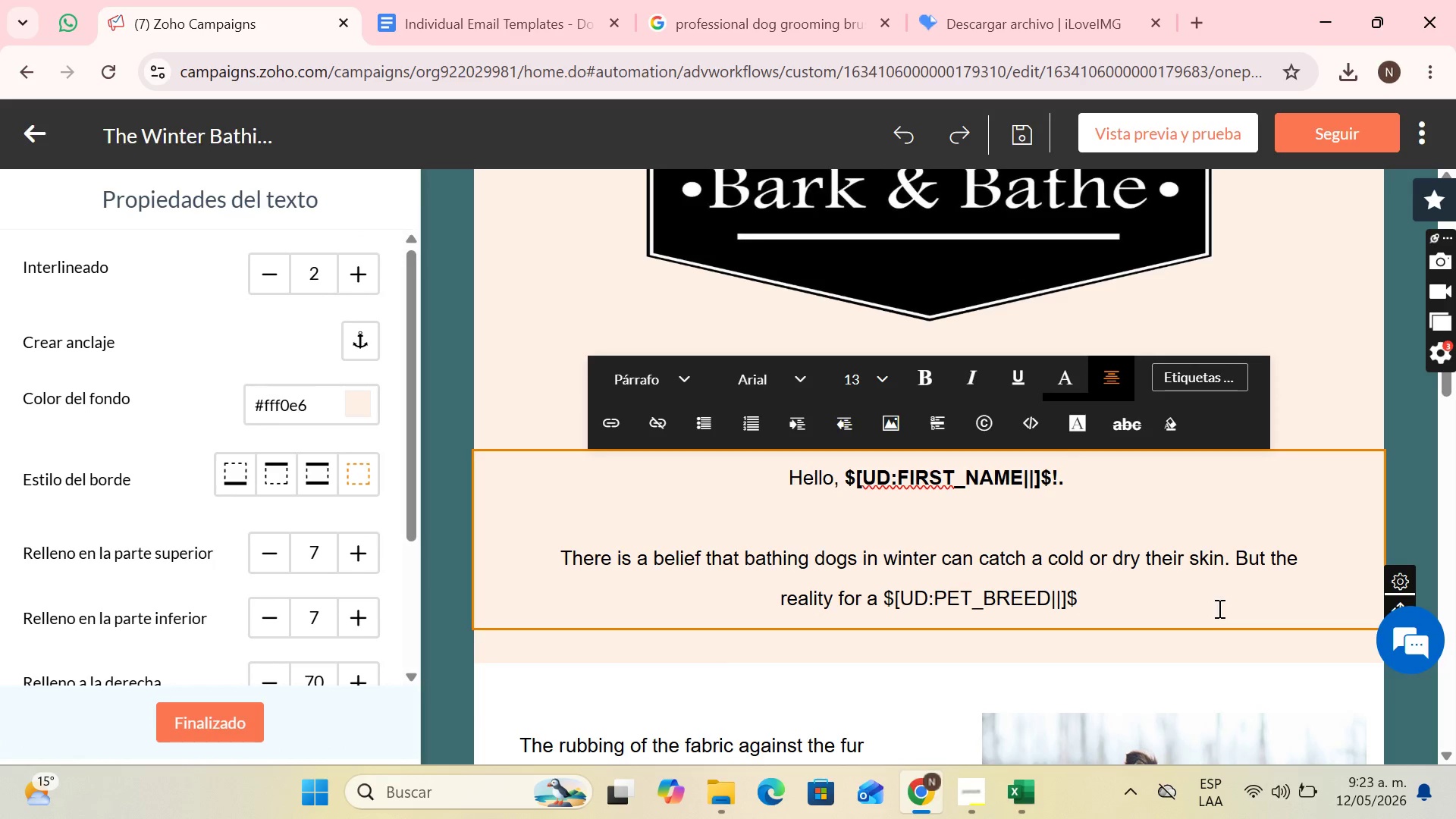 
type( is very different,)
key(Backspace)
type(.)
 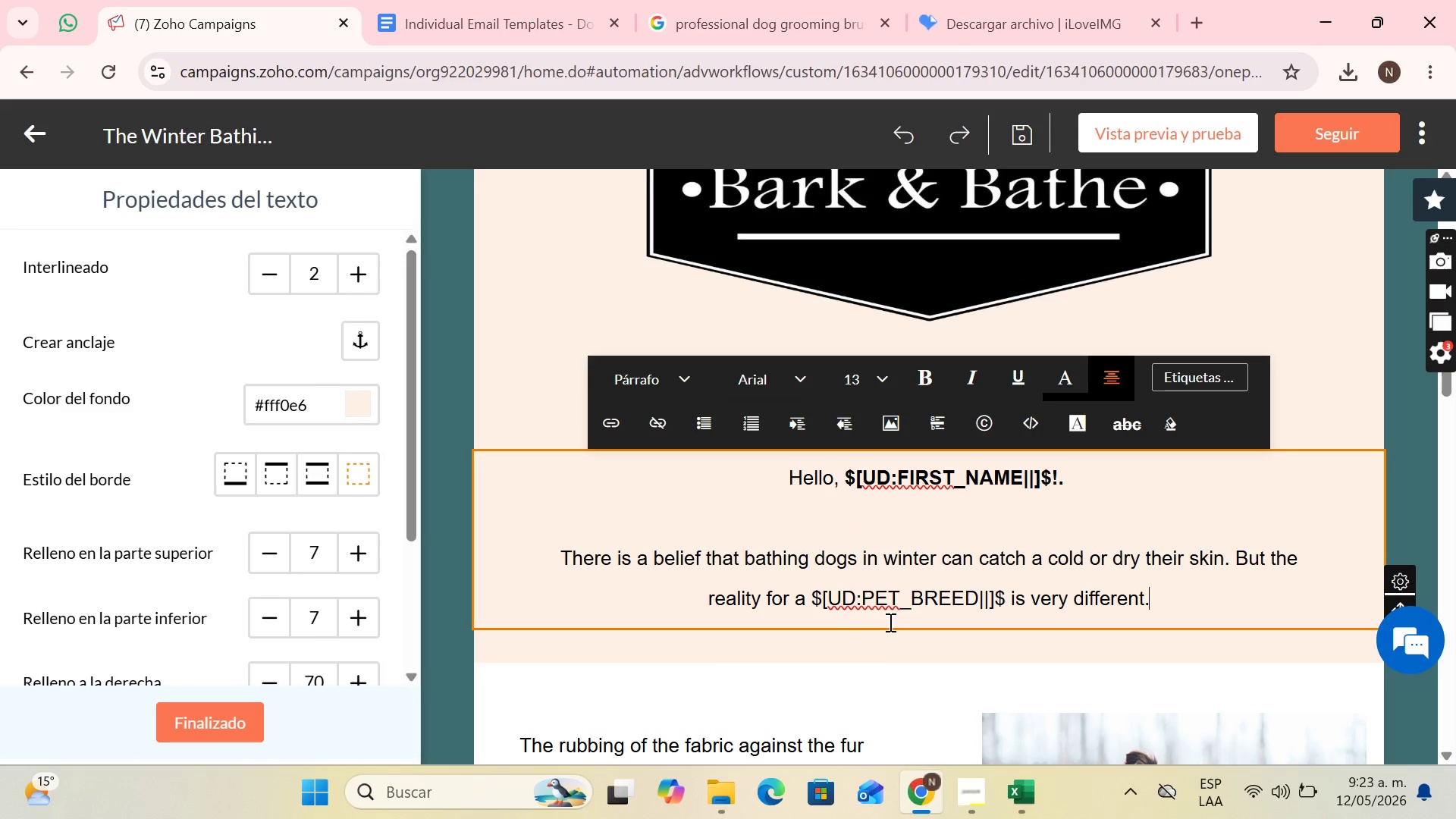 
scroll: coordinate [679, 529], scroll_direction: down, amount: 4.0
 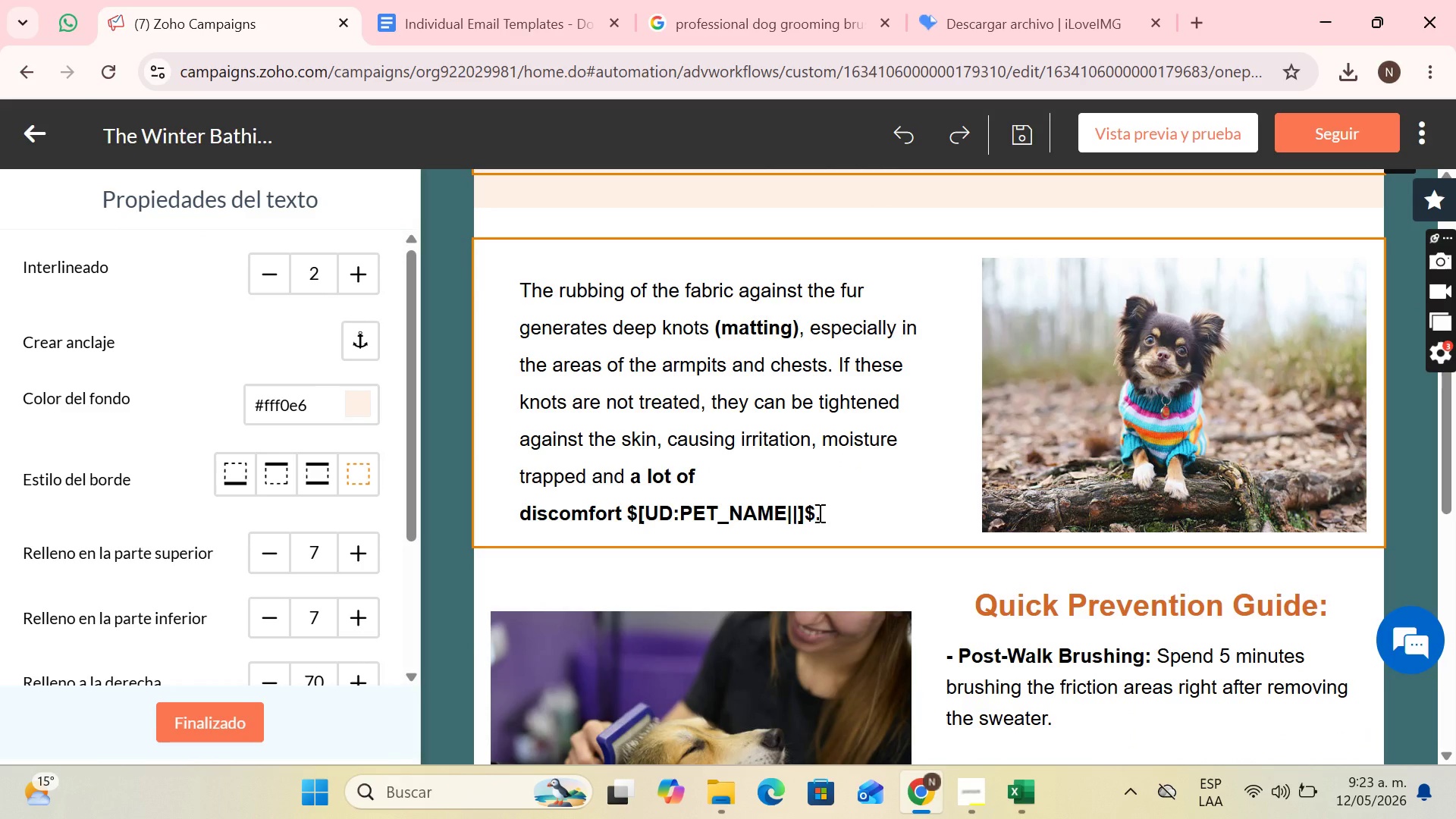 
left_click_drag(start_coordinate=[818, 513], to_coordinate=[531, 291])
 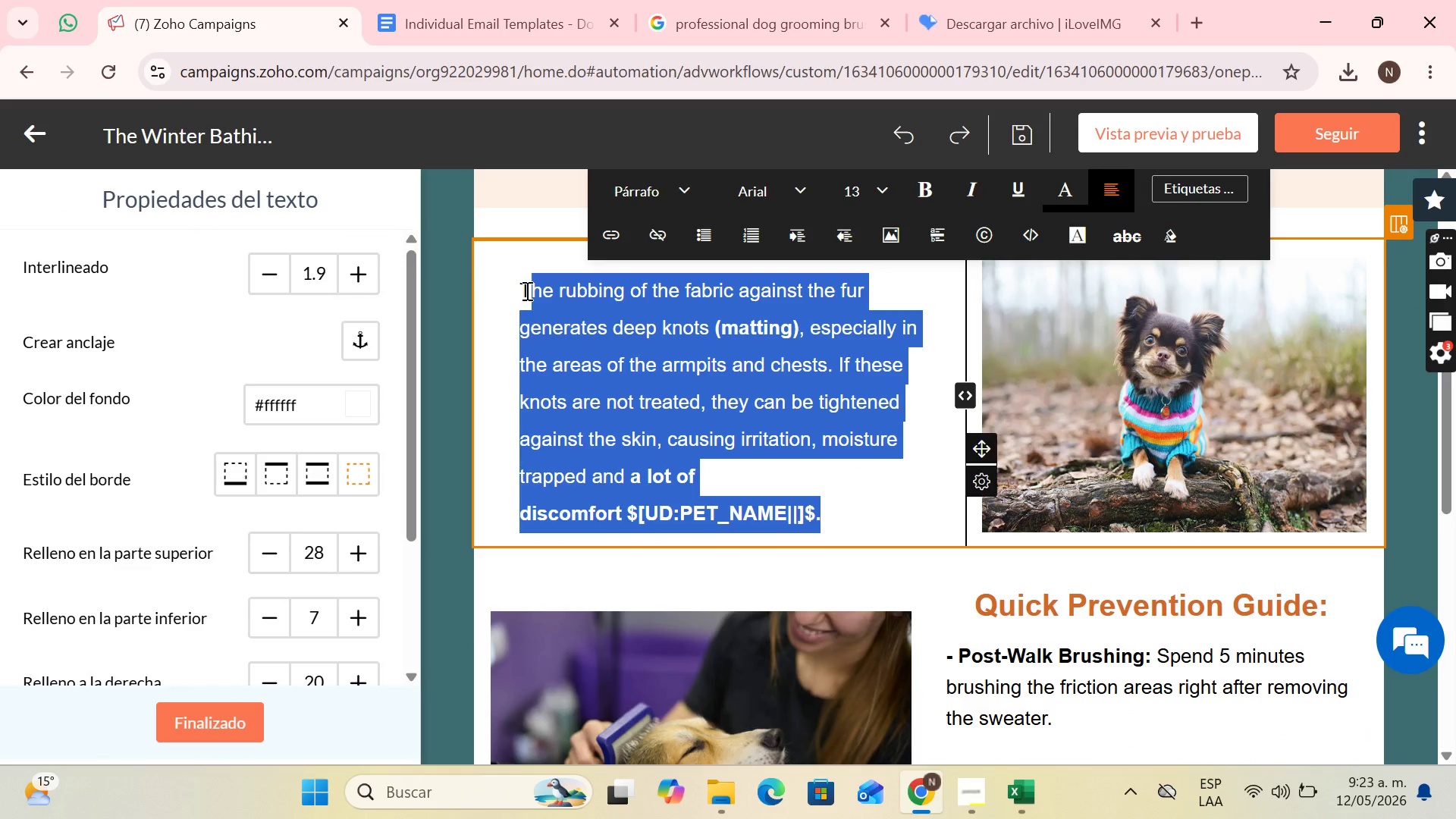 
key(CapsLock)
 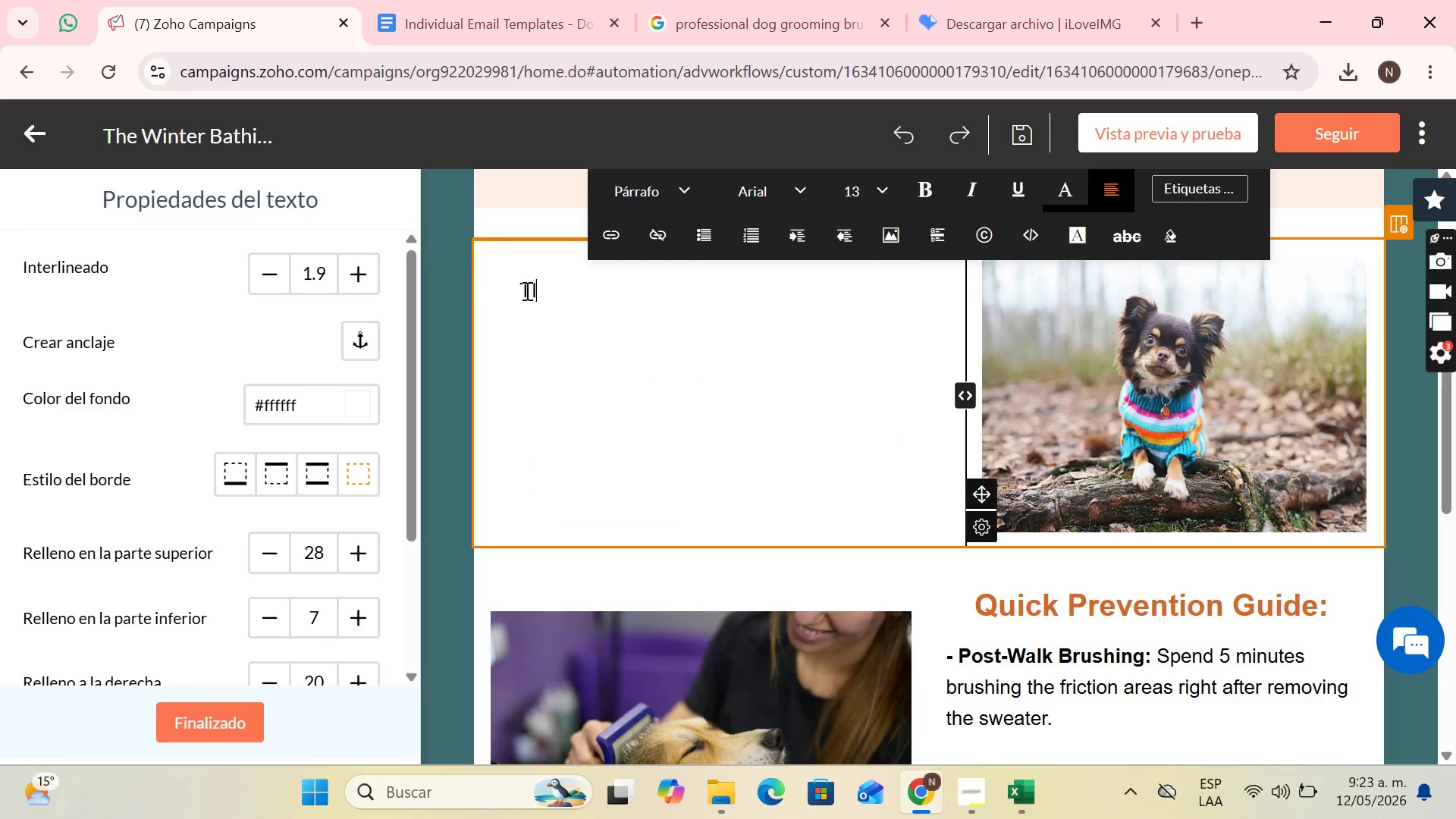 
key(I)
 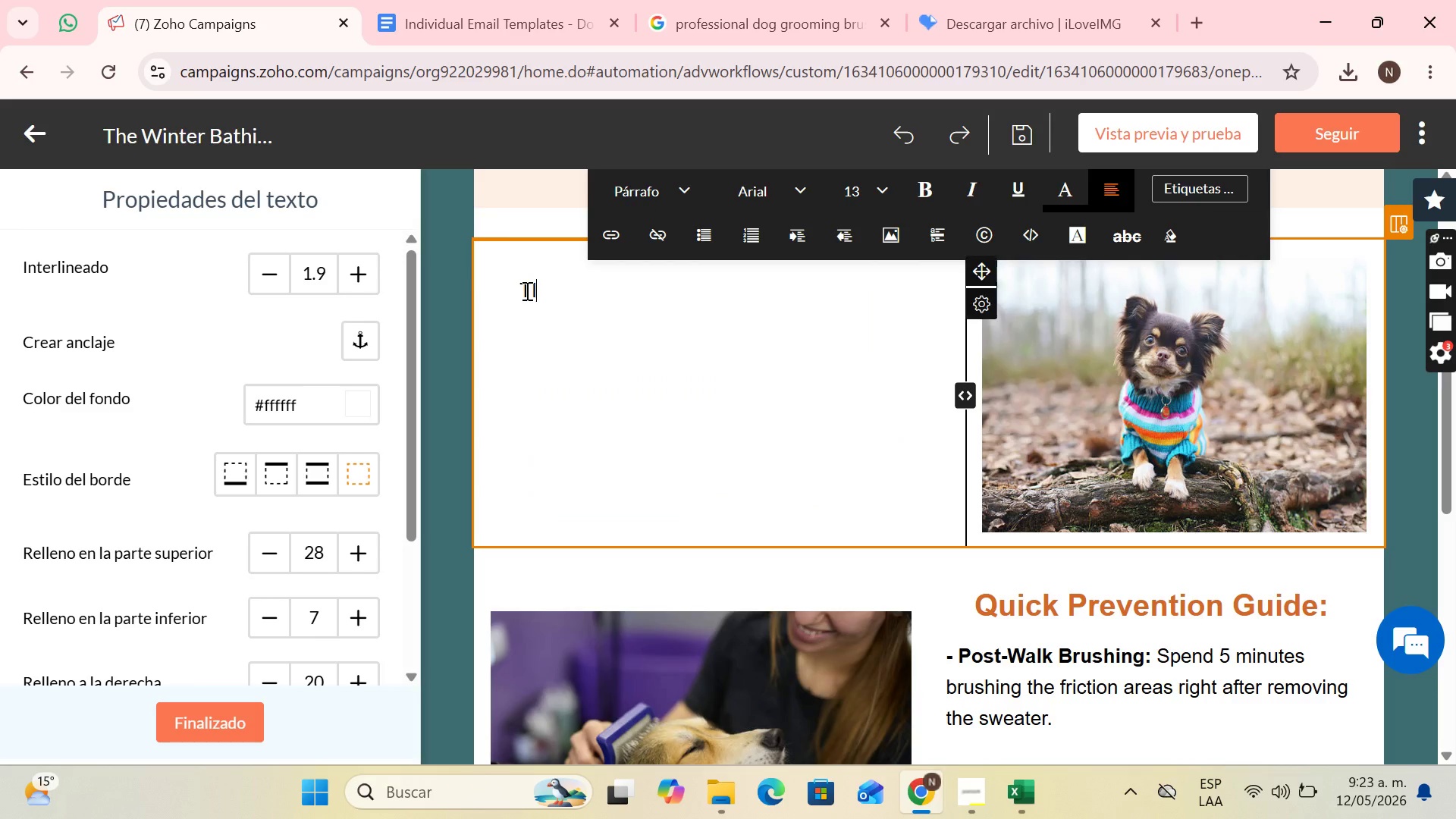 
key(CapsLock)
 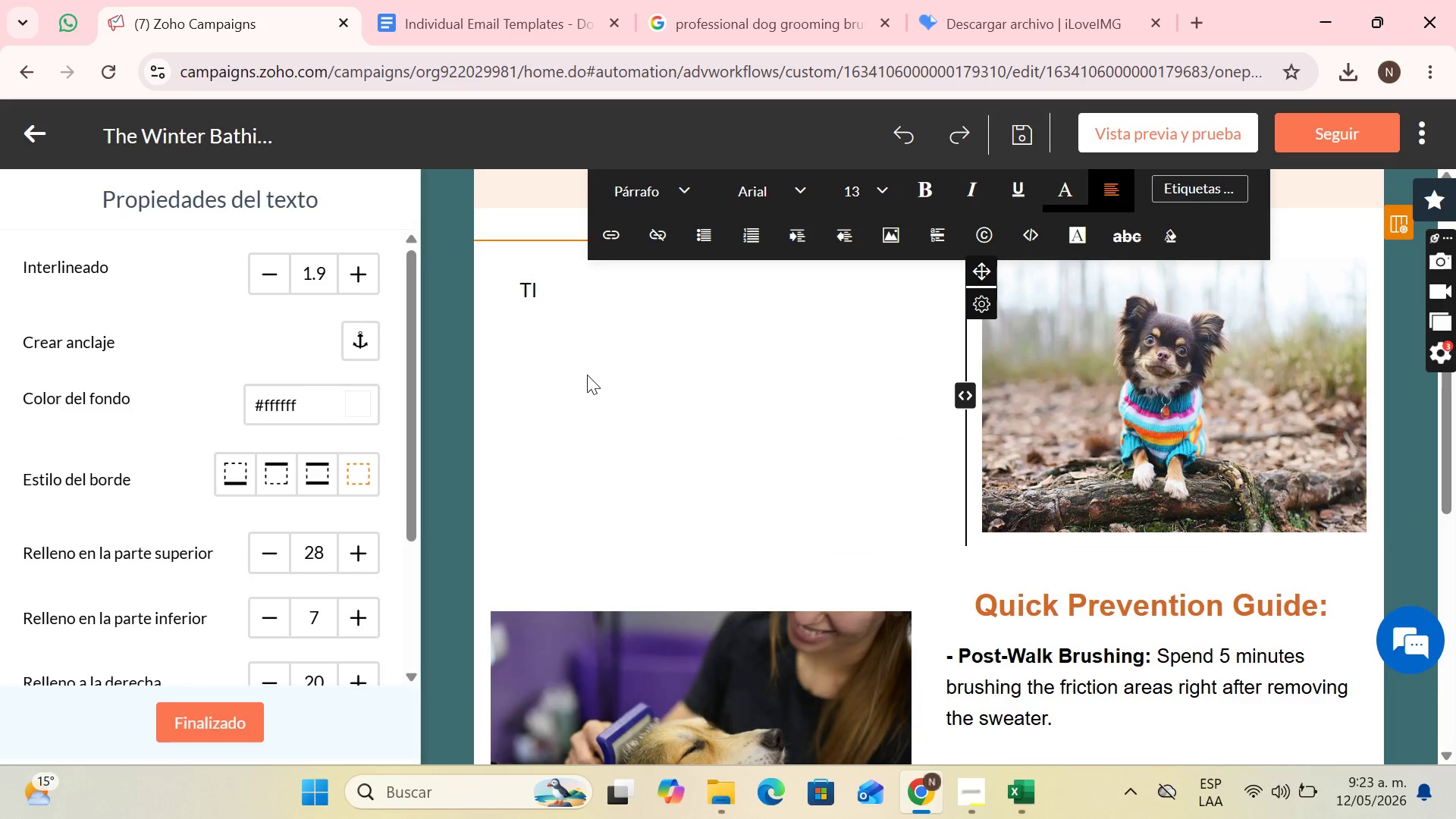 
key(ArrowLeft)
 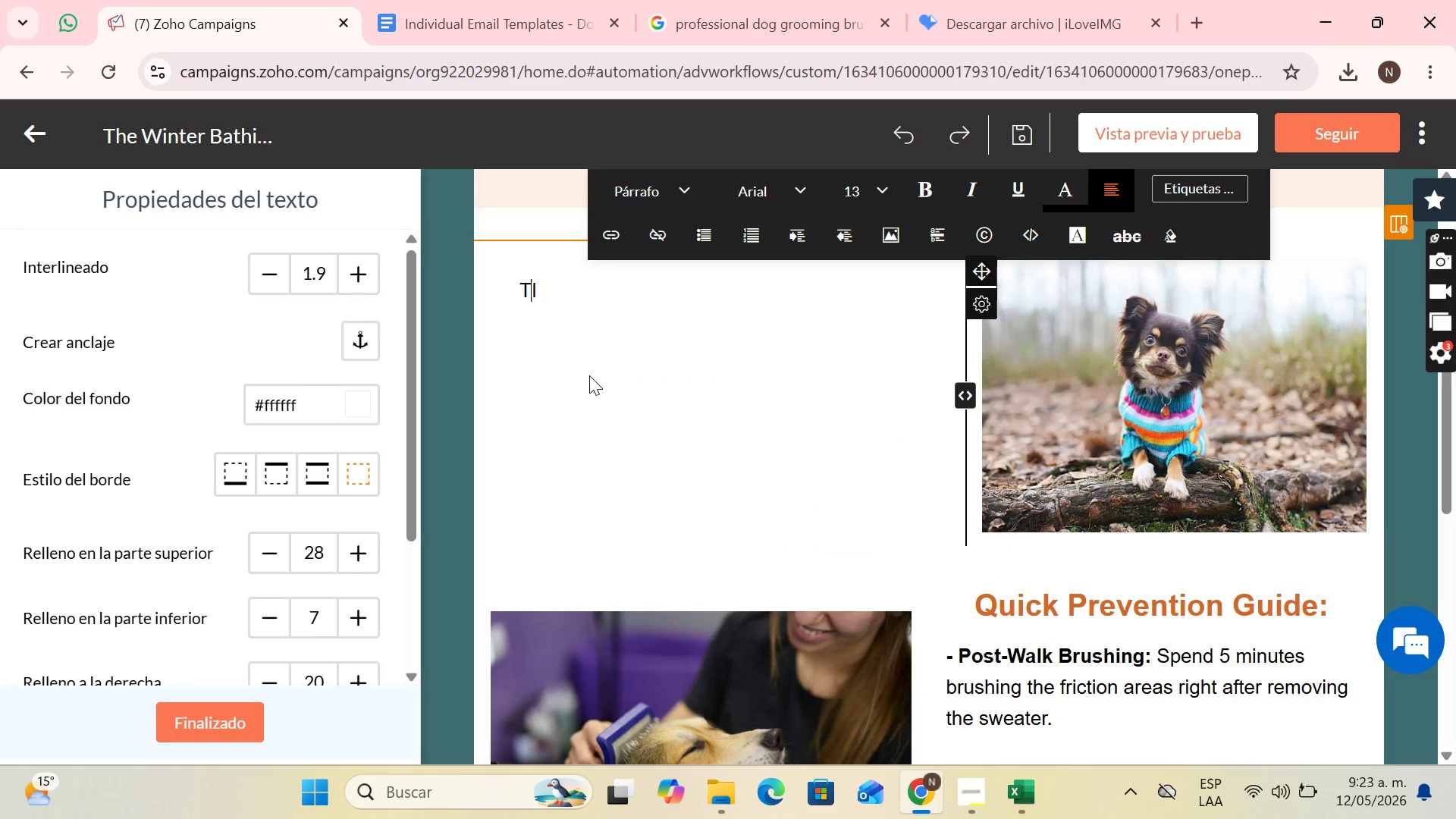 
key(Backspace)
 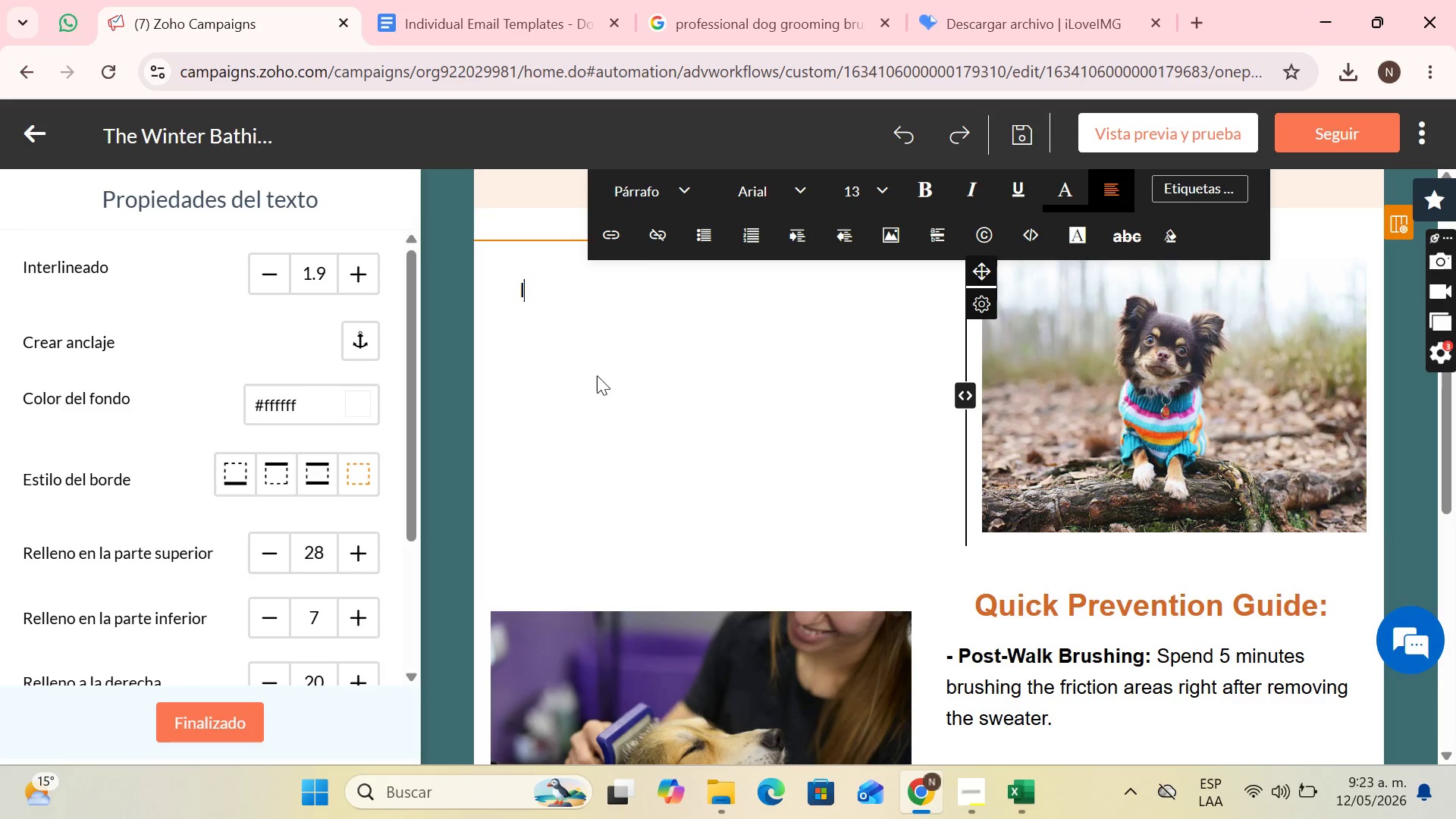 
key(ArrowRight)
 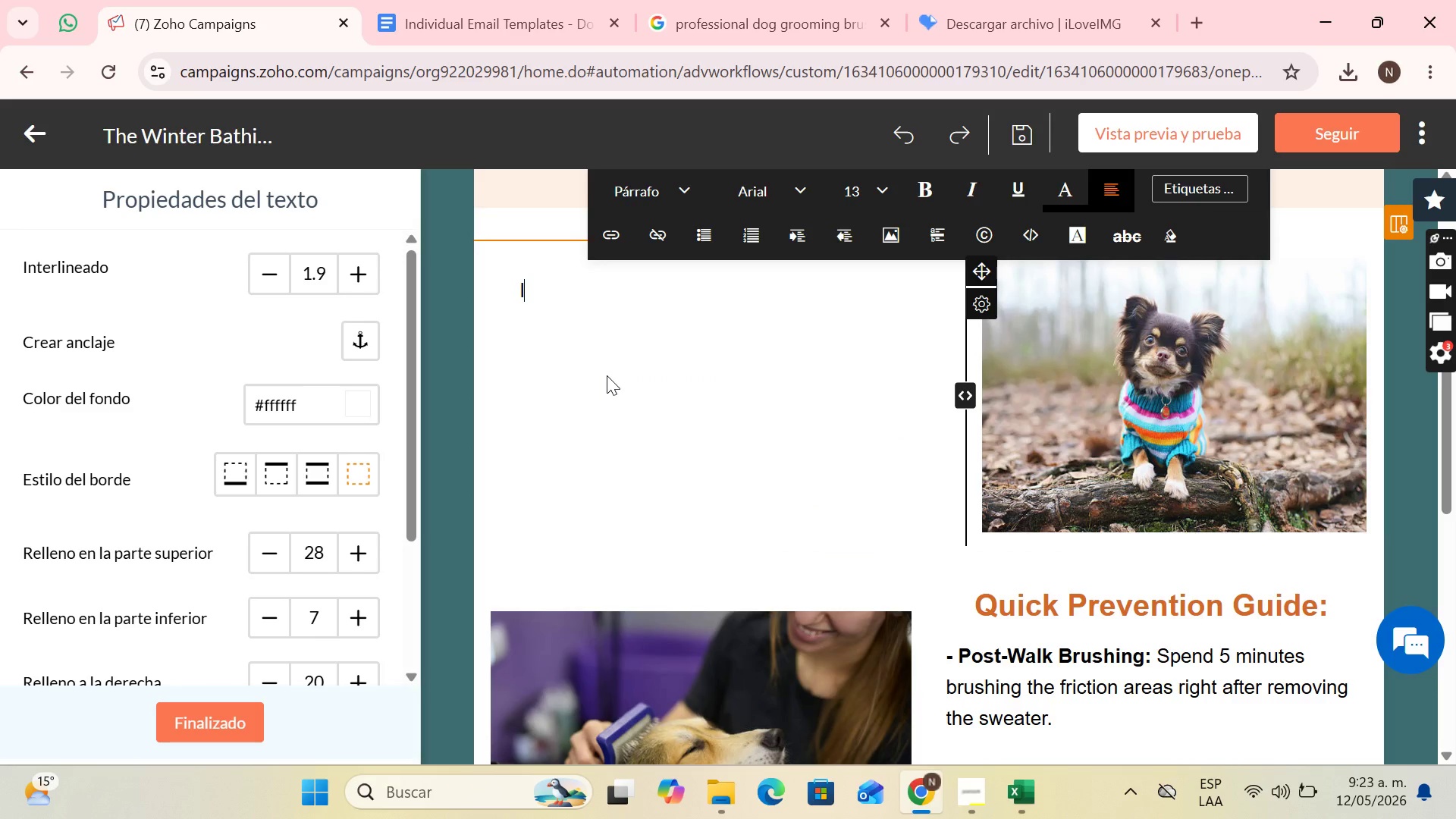 
type(n wu)
key(Backspace)
type(inter, we spend ore)
key(Backspace)
key(Backspace)
key(Backspace)
type(more time indoors with heating, wich)
key(Backspace)
key(Backspace)
key(Backspace)
type(hich drastically dries up the environmet)
key(Backspace)
type(nt)
 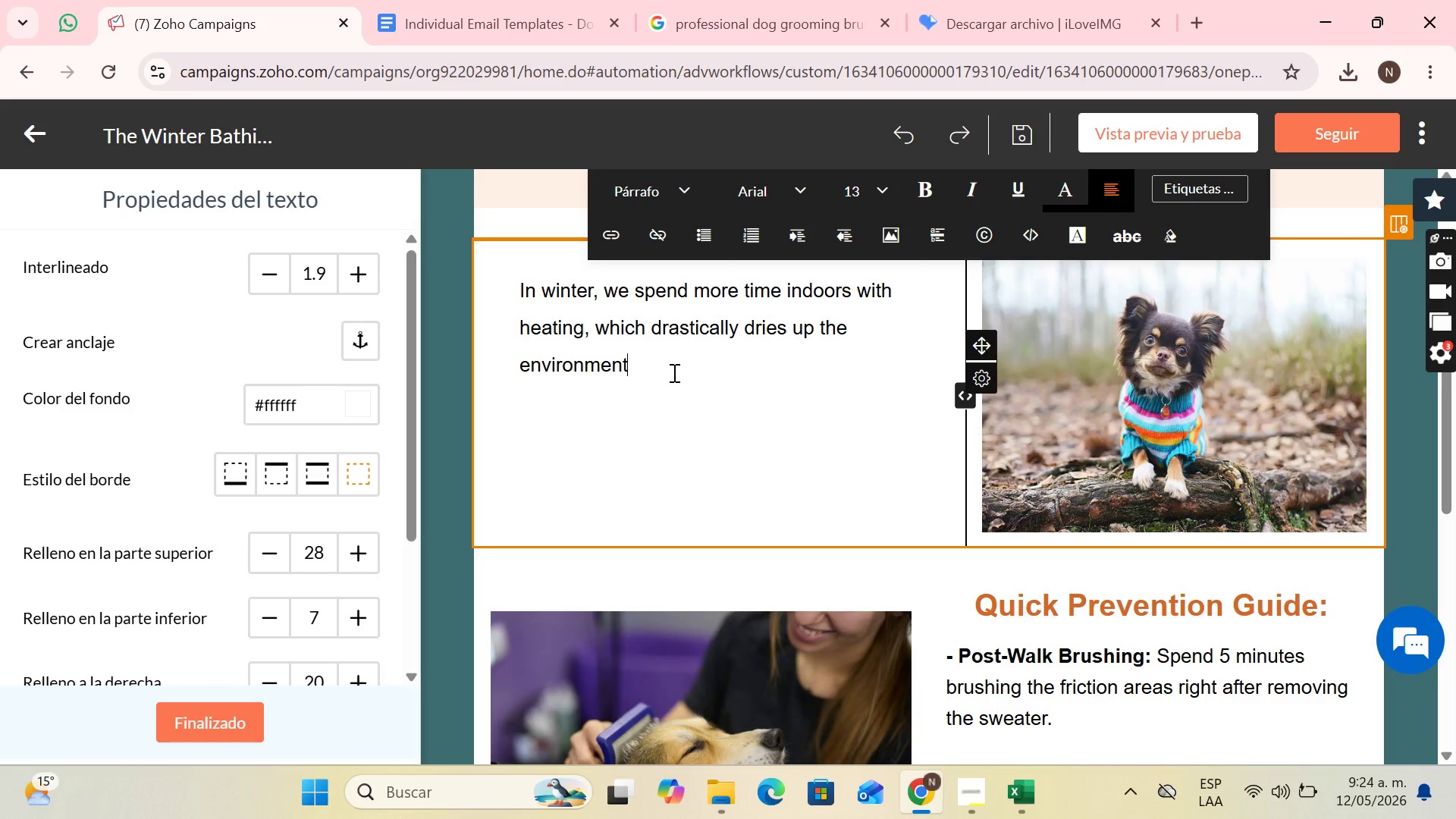 
type(. This, added to th )
key(Backspace)
type(e lack of professional baths, accumulates dead cells and oils that irritate the skin of )
 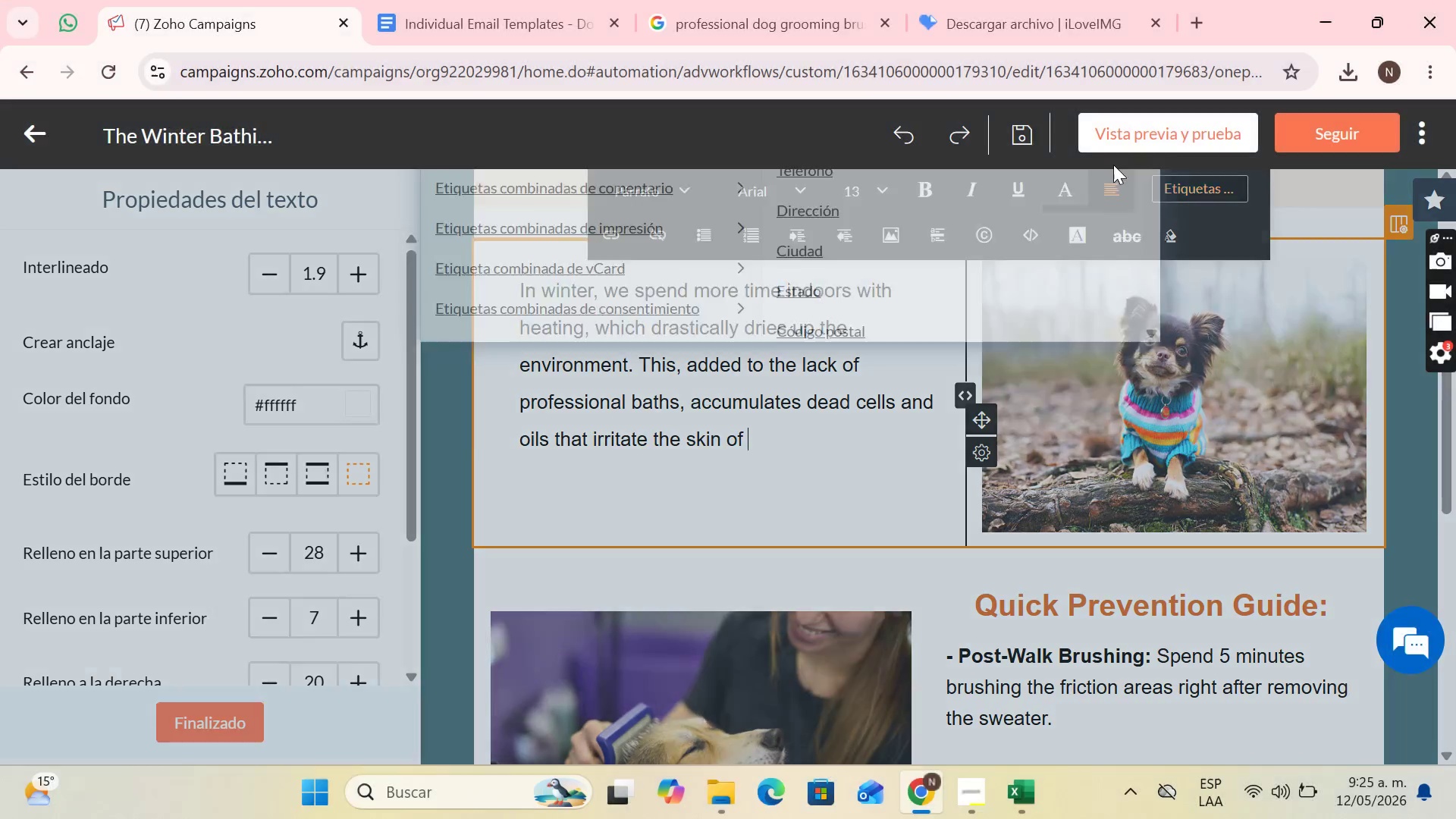 
left_click_drag(start_coordinate=[915, 221], to_coordinate=[922, 225])
 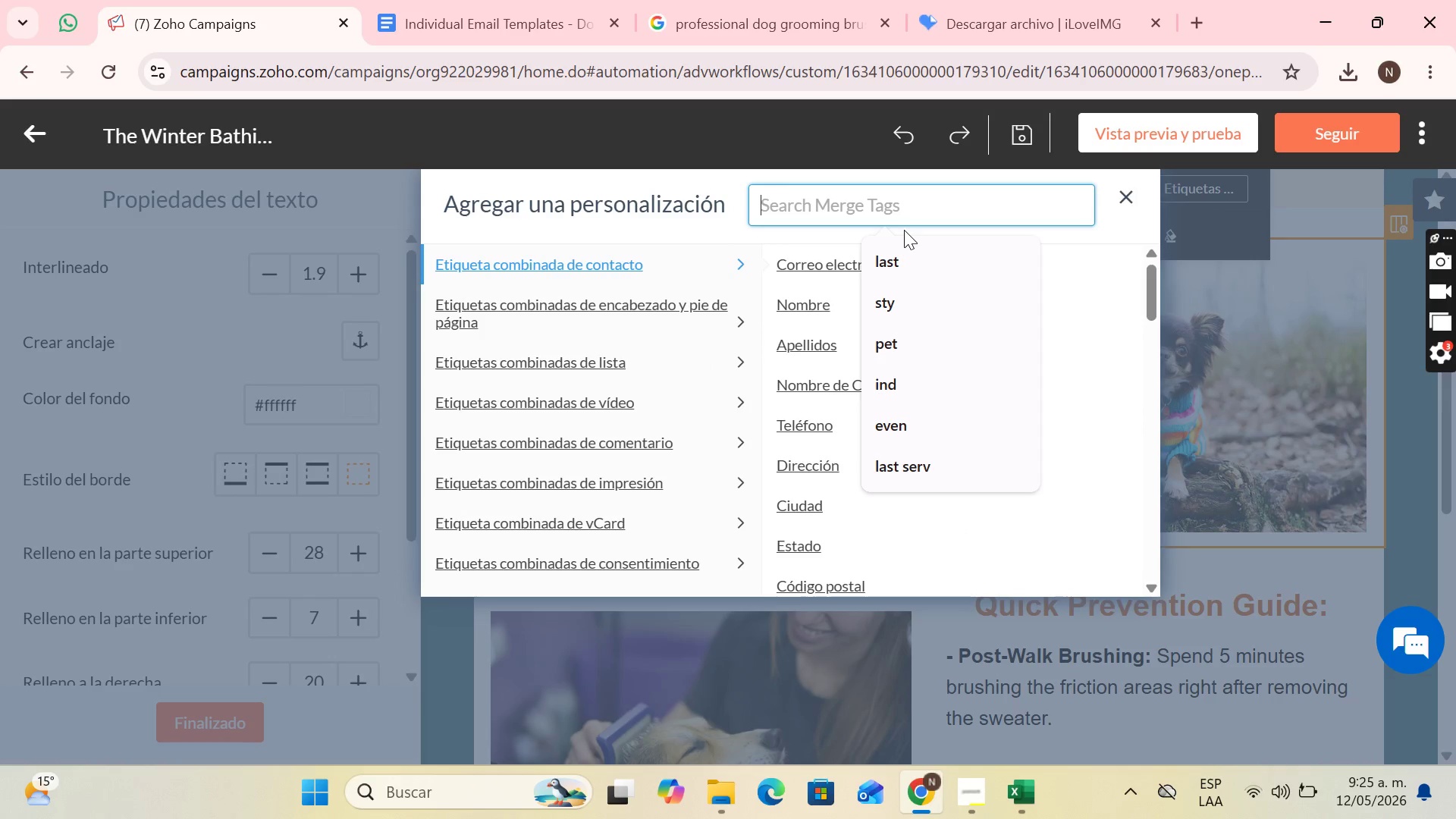 
type(pet)
 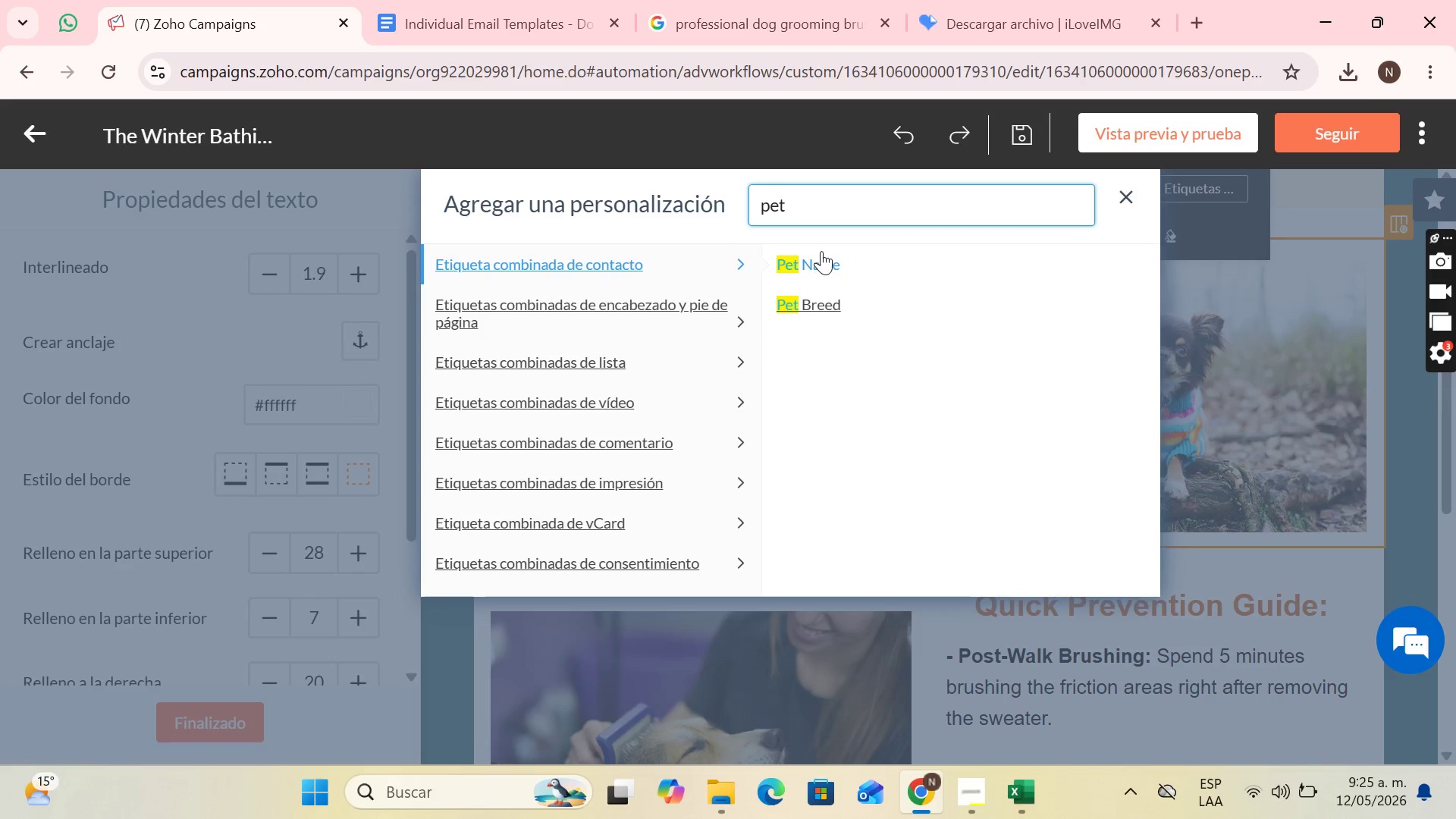 
left_click([821, 256])
 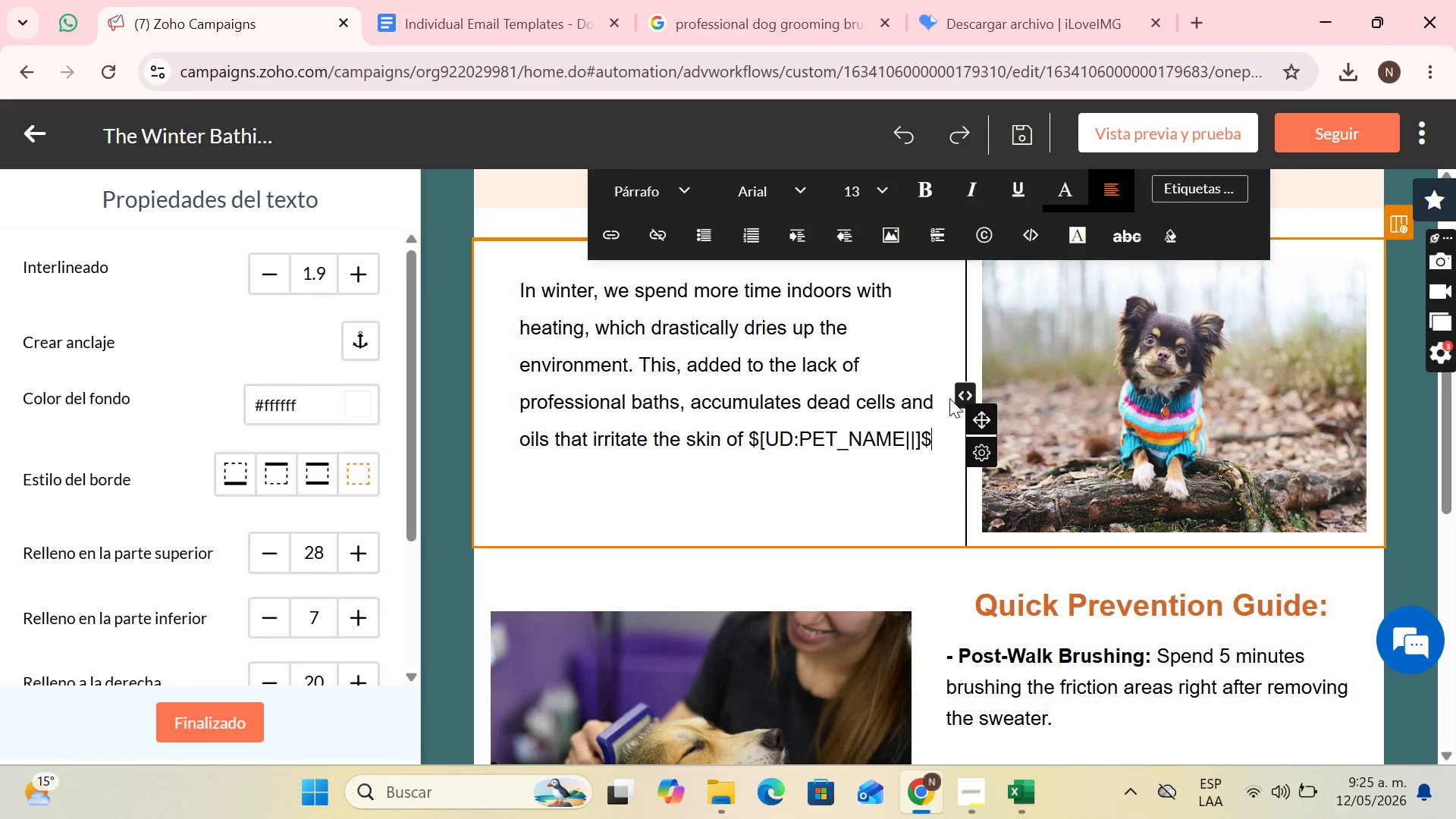 
key(Period)
 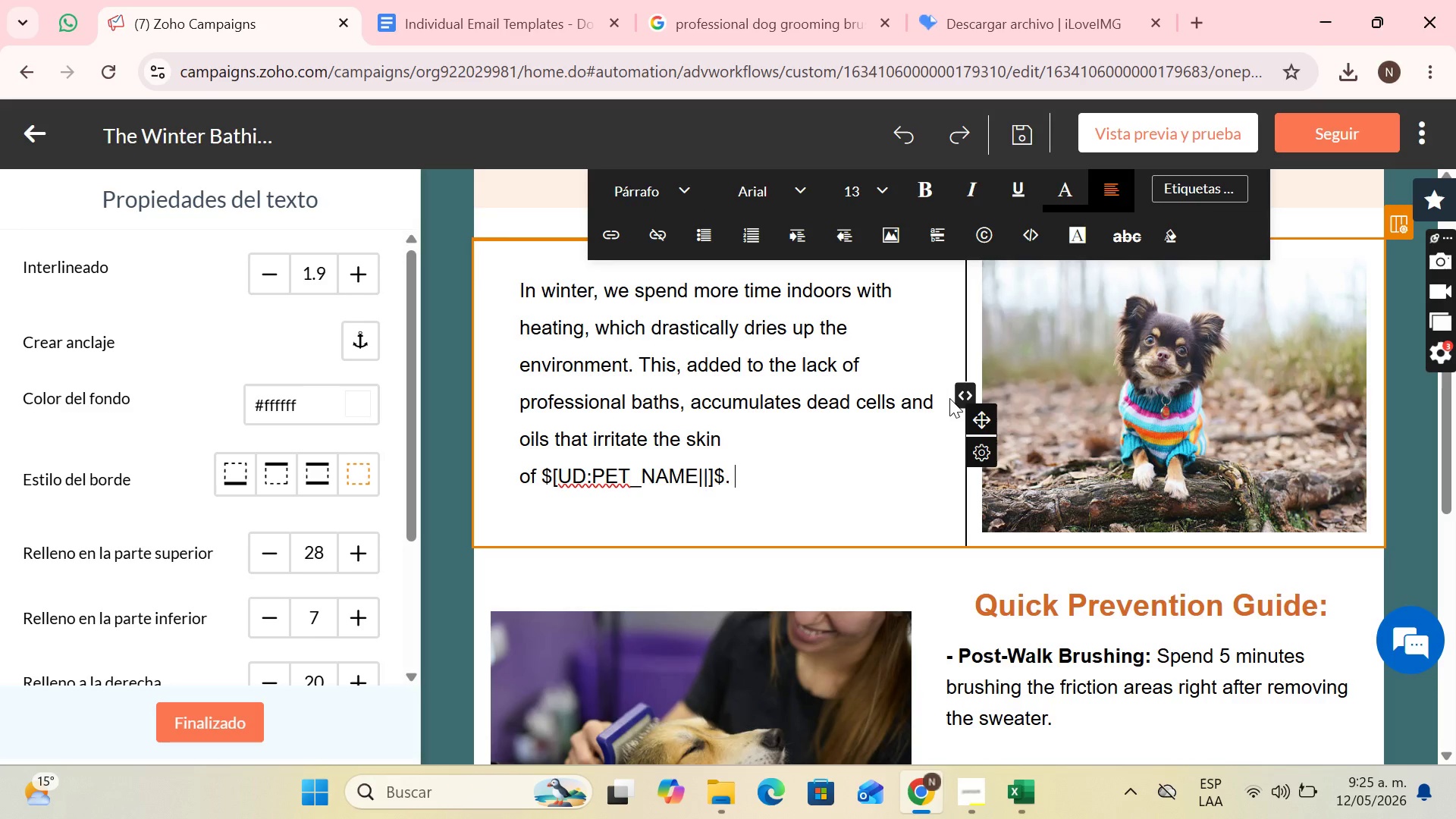 
key(Space)
 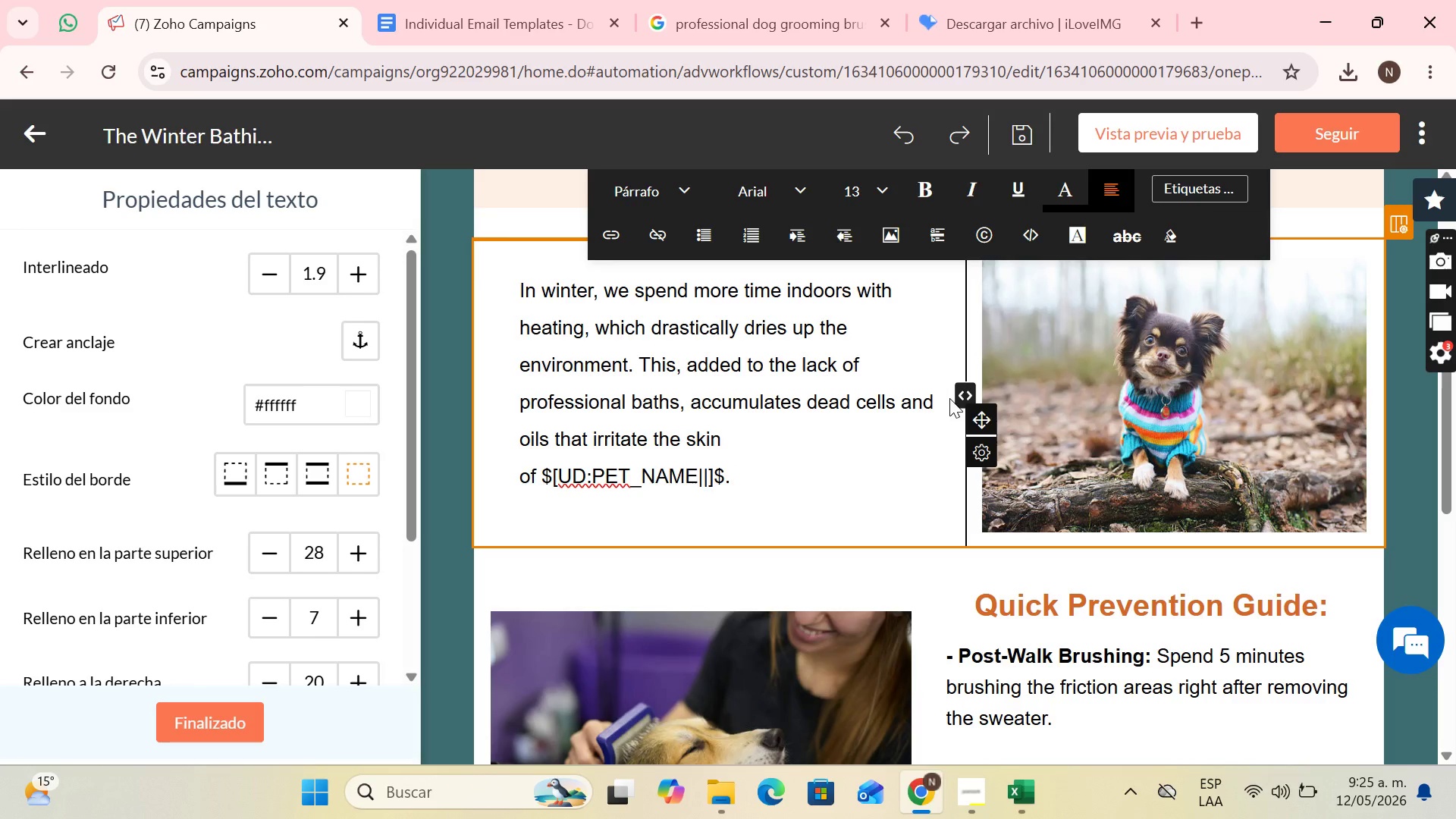 
key(Enter)
 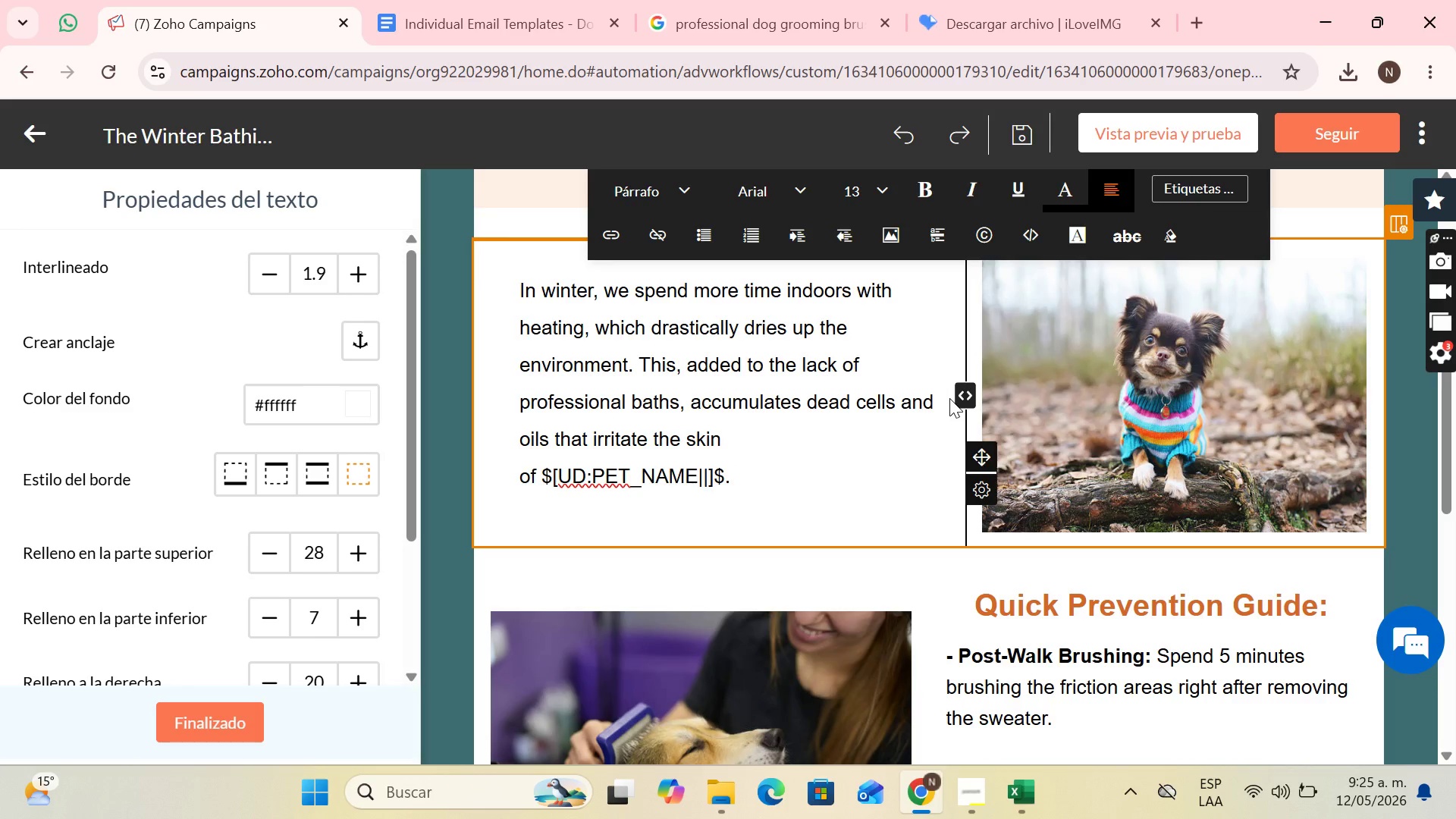 
type(A bath with temperature-controlled water and high-ed)
 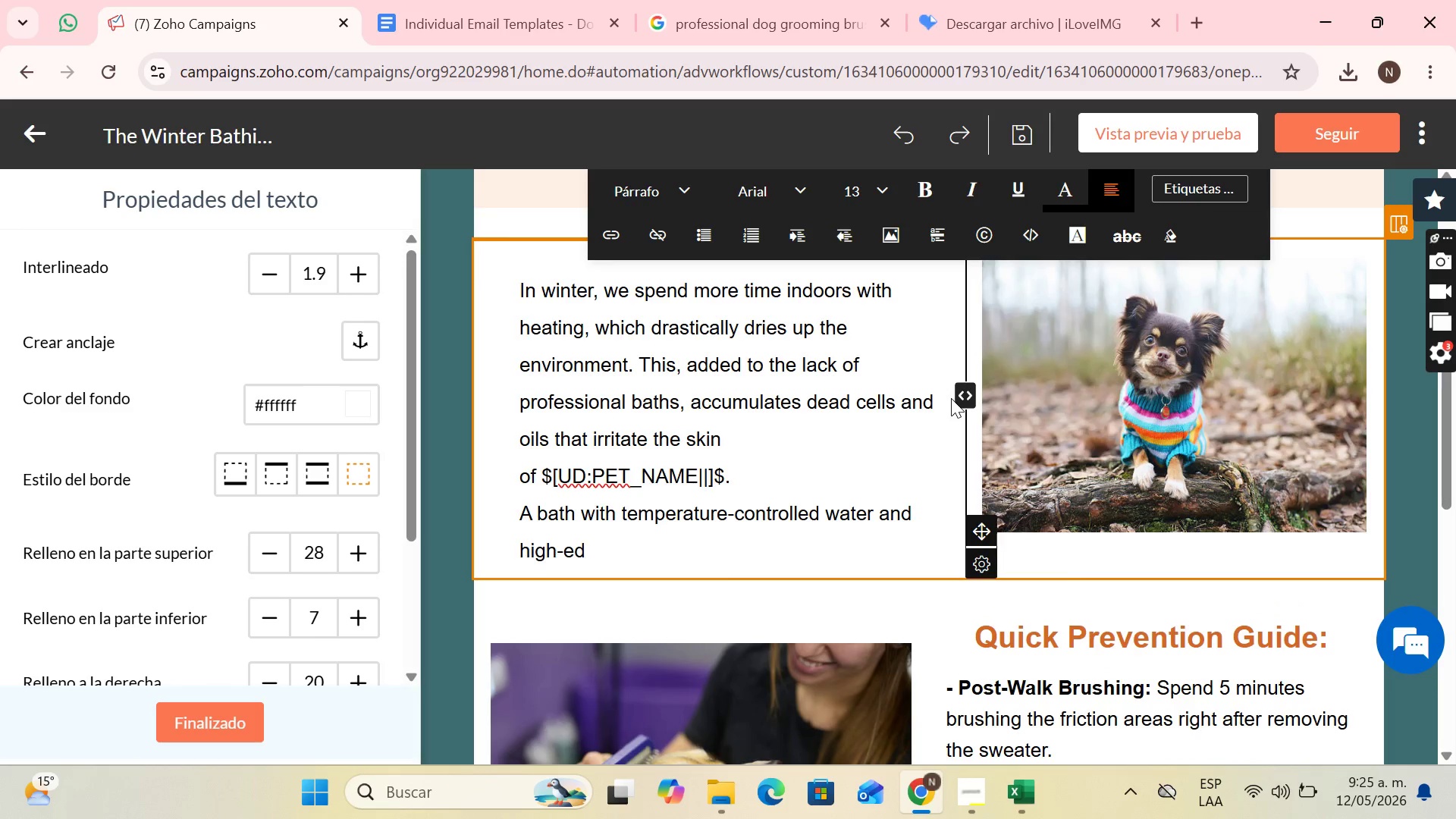 
key(Backspace)
type(nd moisturizing products is, in fact, the best medicine for winter itching.)
 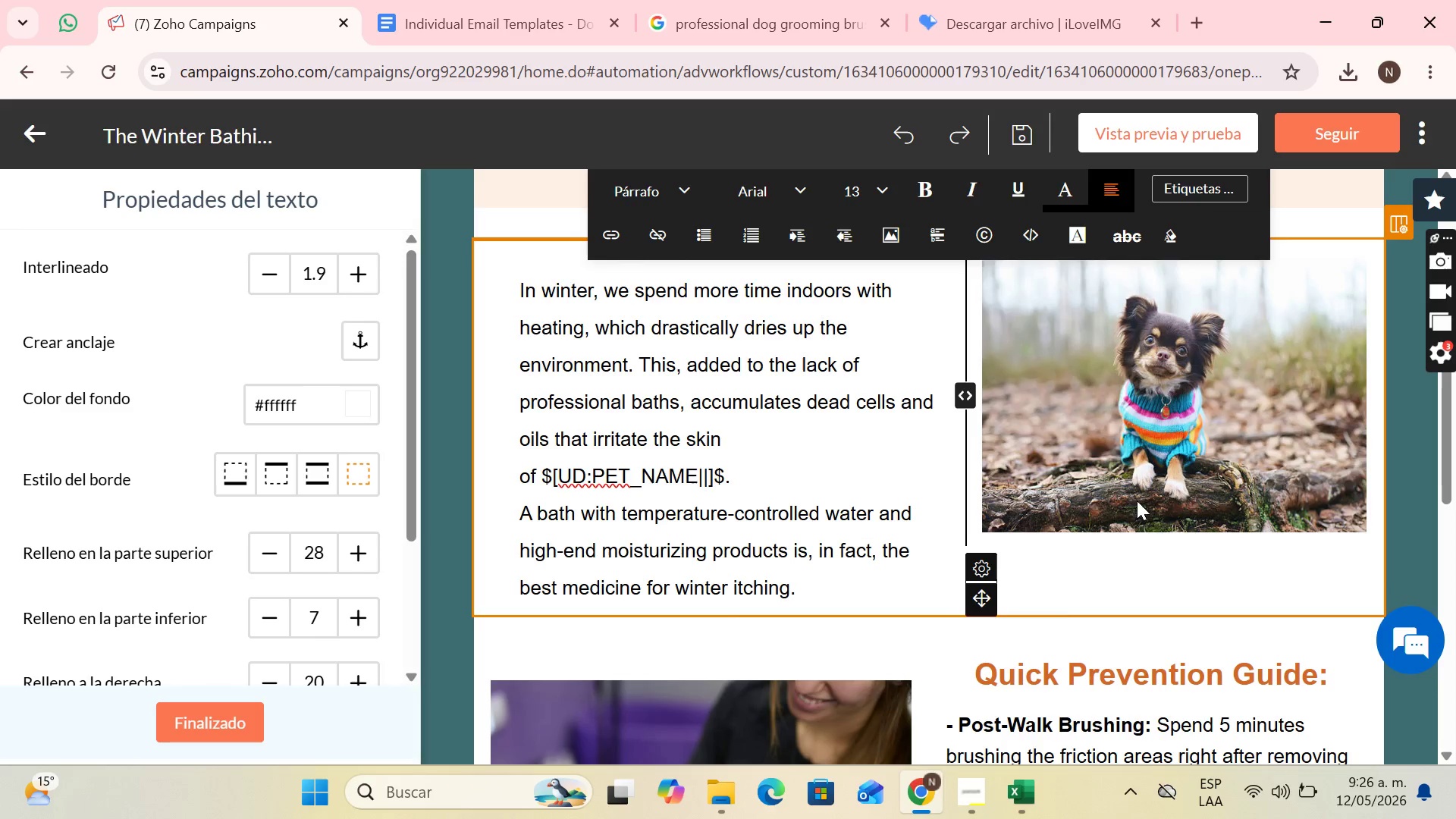 
scroll: coordinate [1158, 524], scroll_direction: down, amount: 1.0
 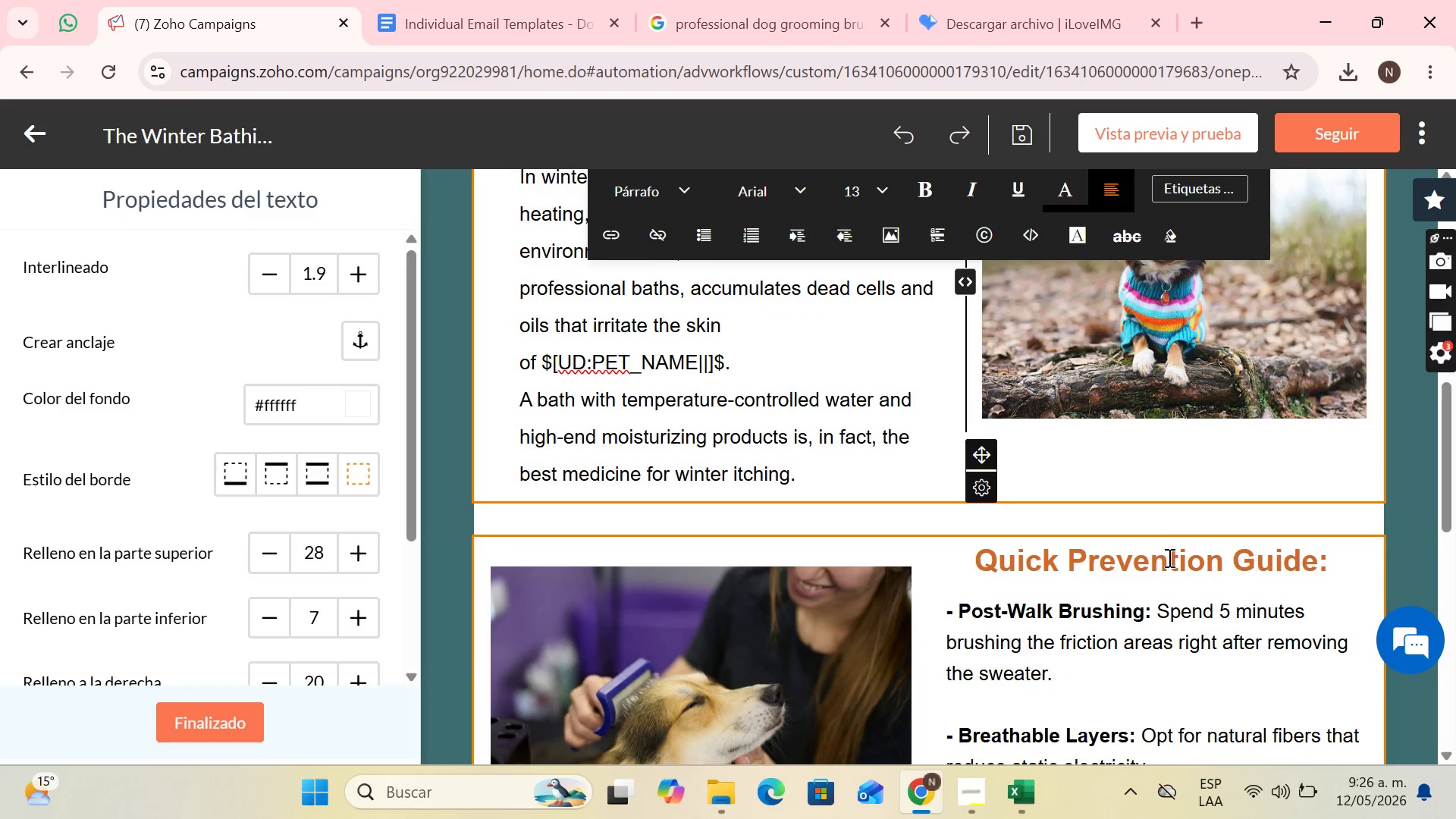 
left_click([1168, 557])
 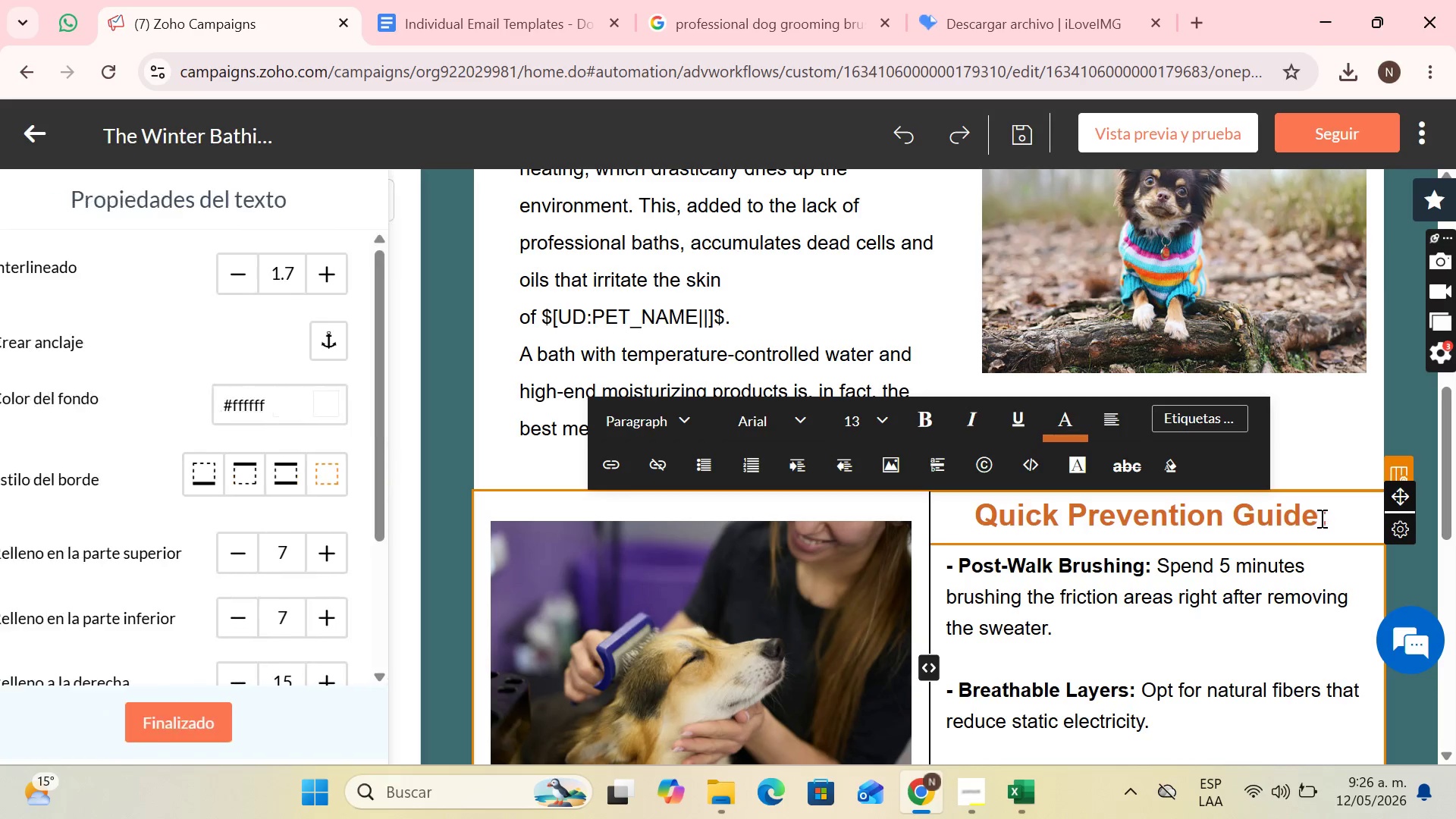 
left_click_drag(start_coordinate=[1320, 518], to_coordinate=[1003, 528])
 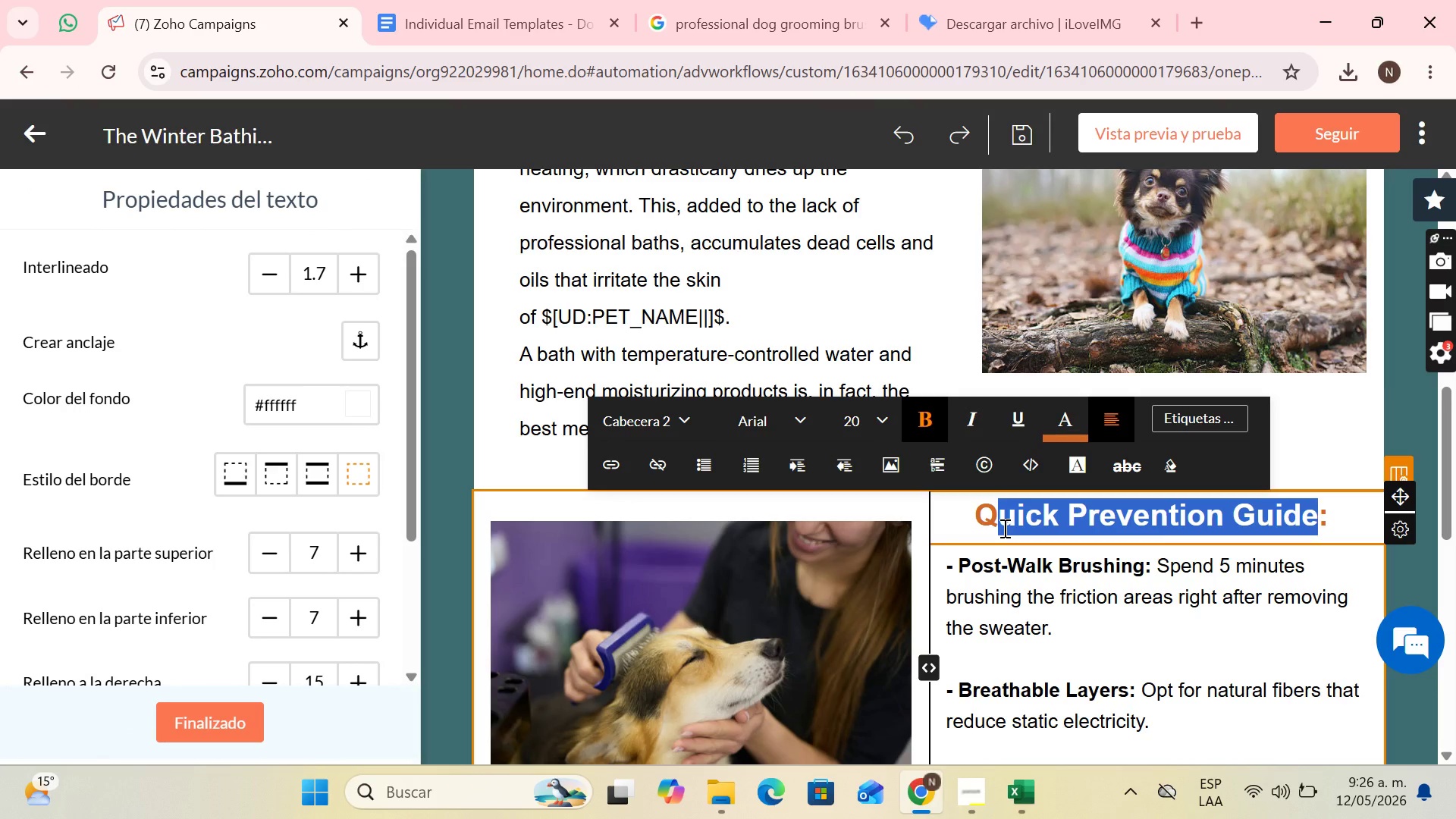 
key(CapsLock)
 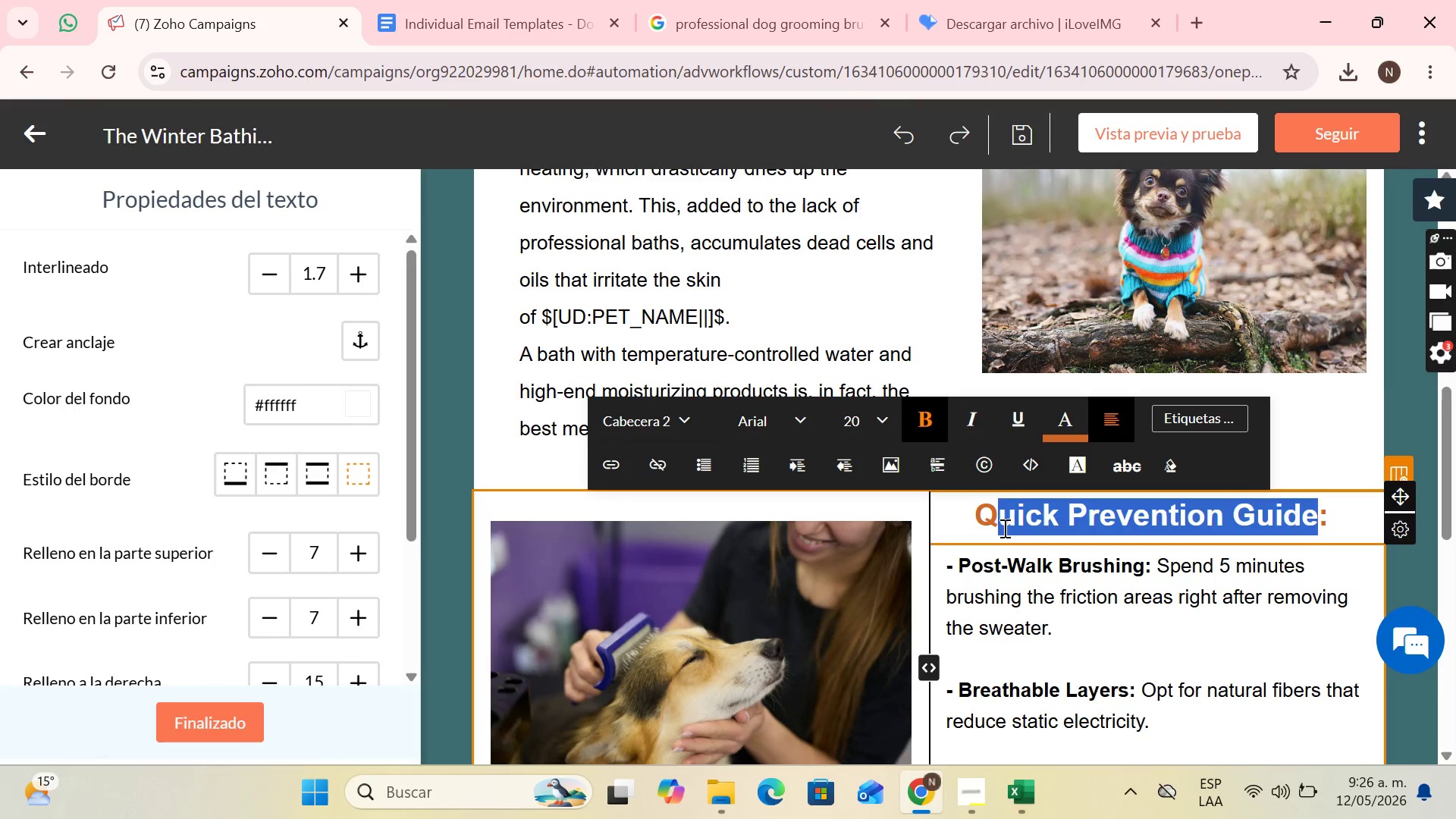 
key(W)
 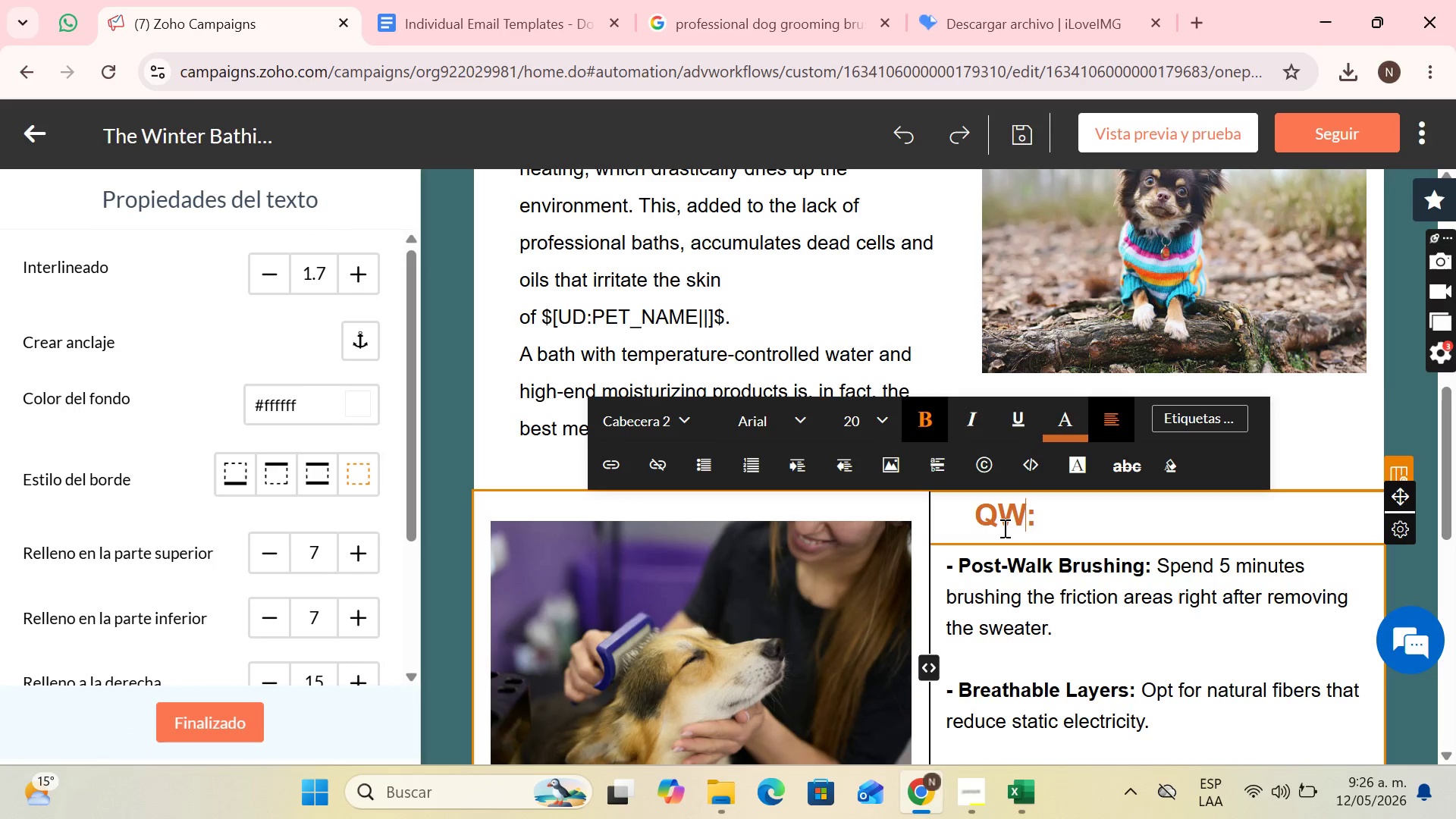 
key(CapsLock)
 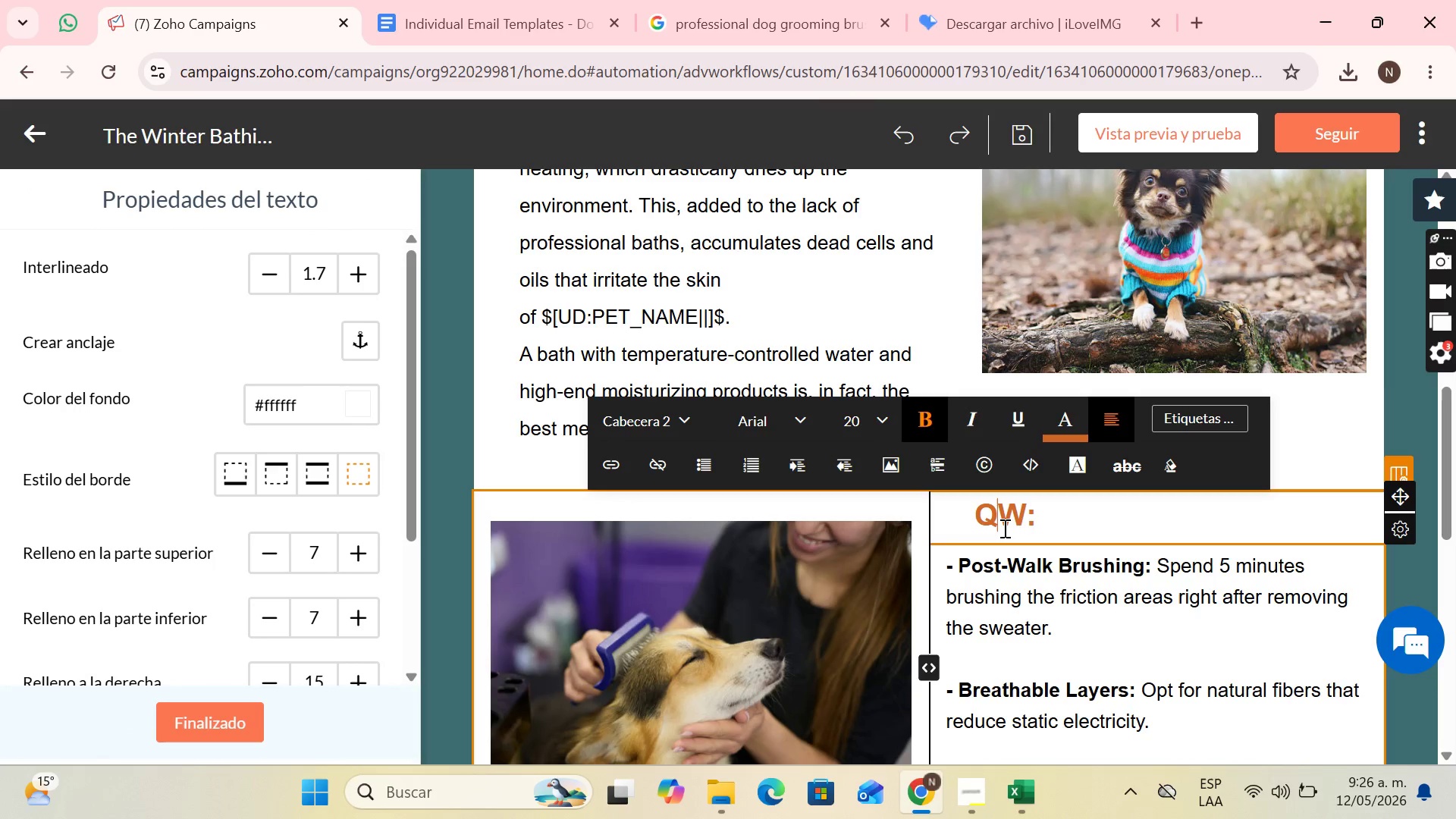 
key(ArrowLeft)
 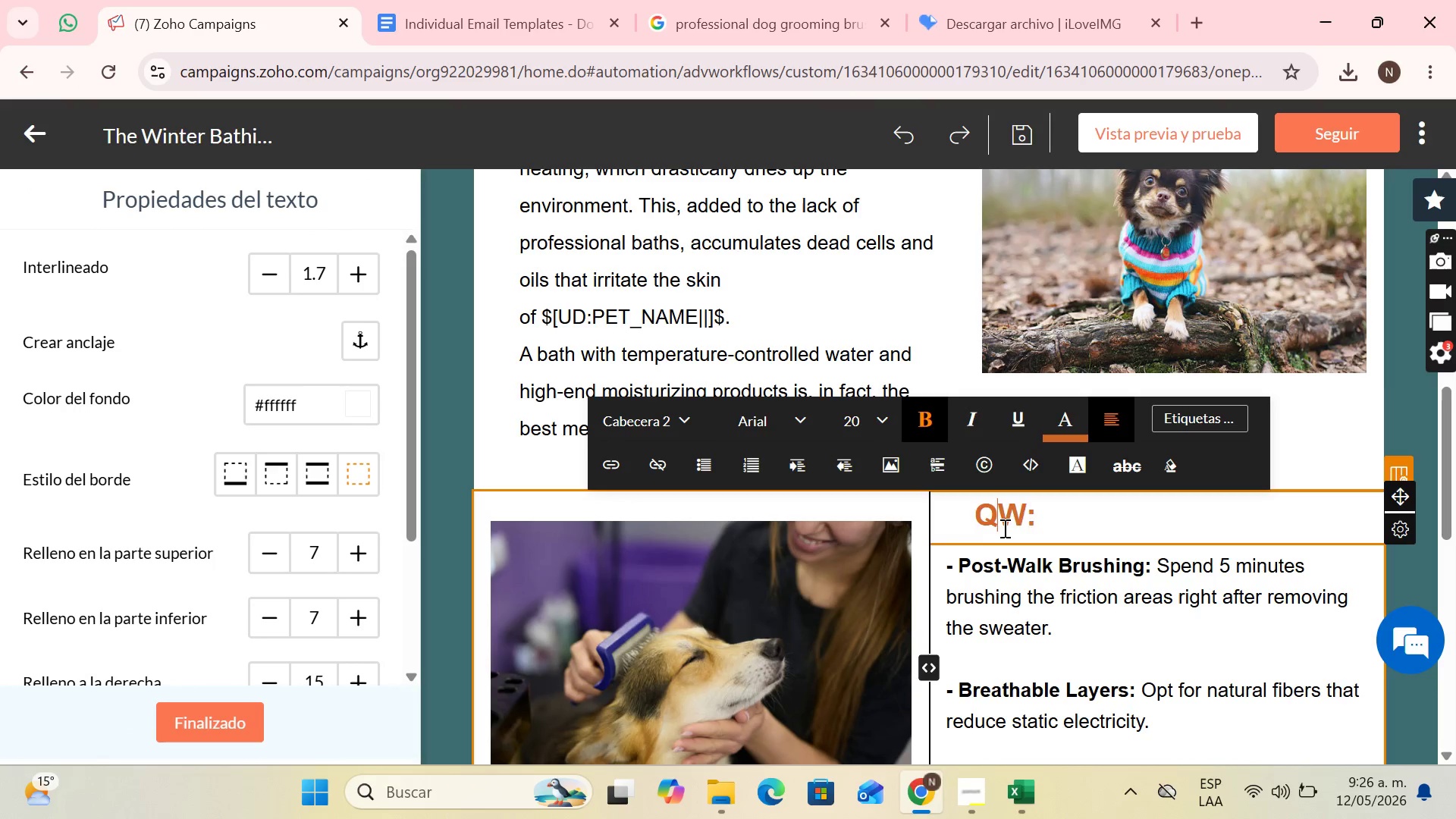 
key(Backspace)
 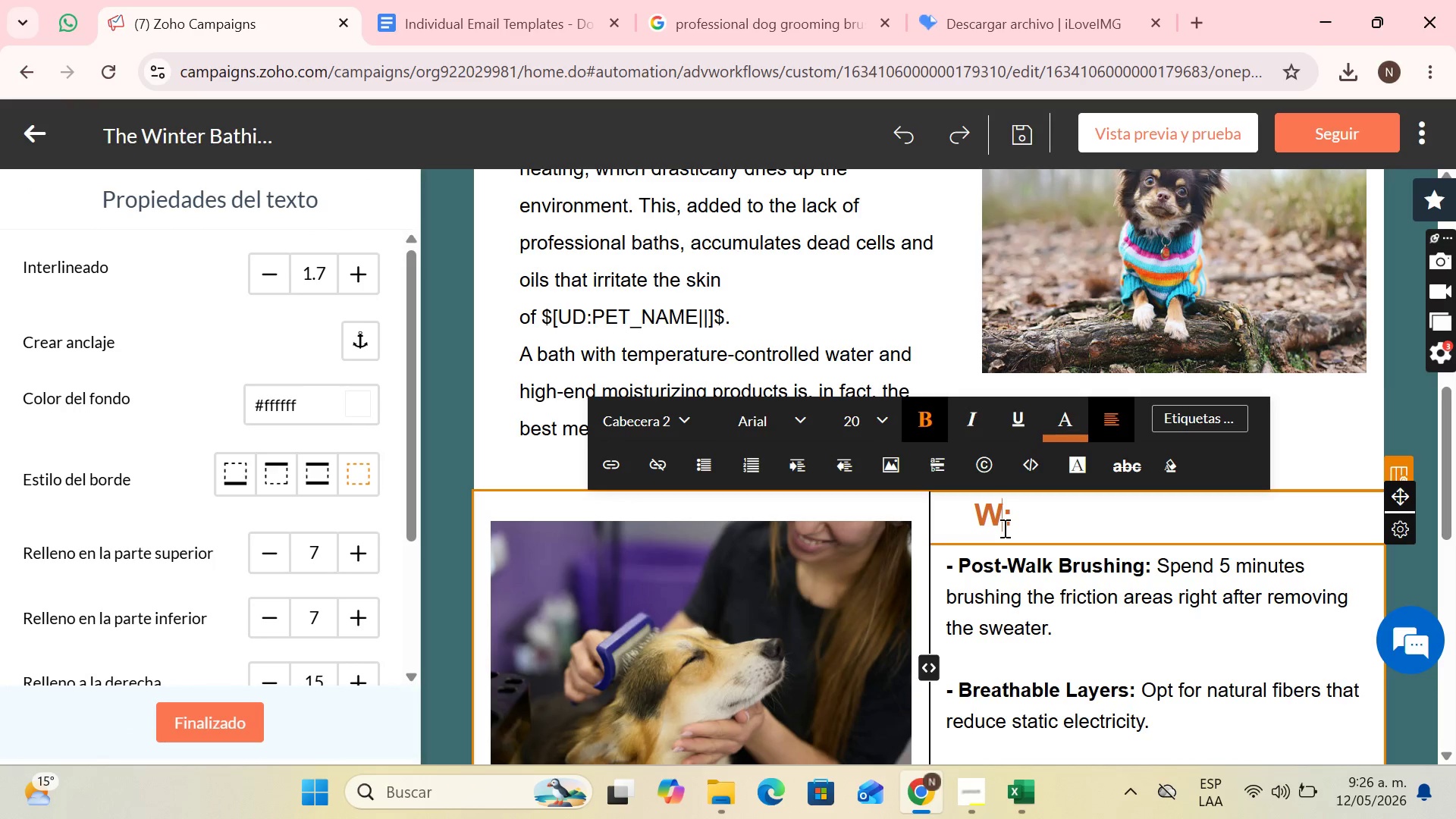 
key(ArrowRight)
 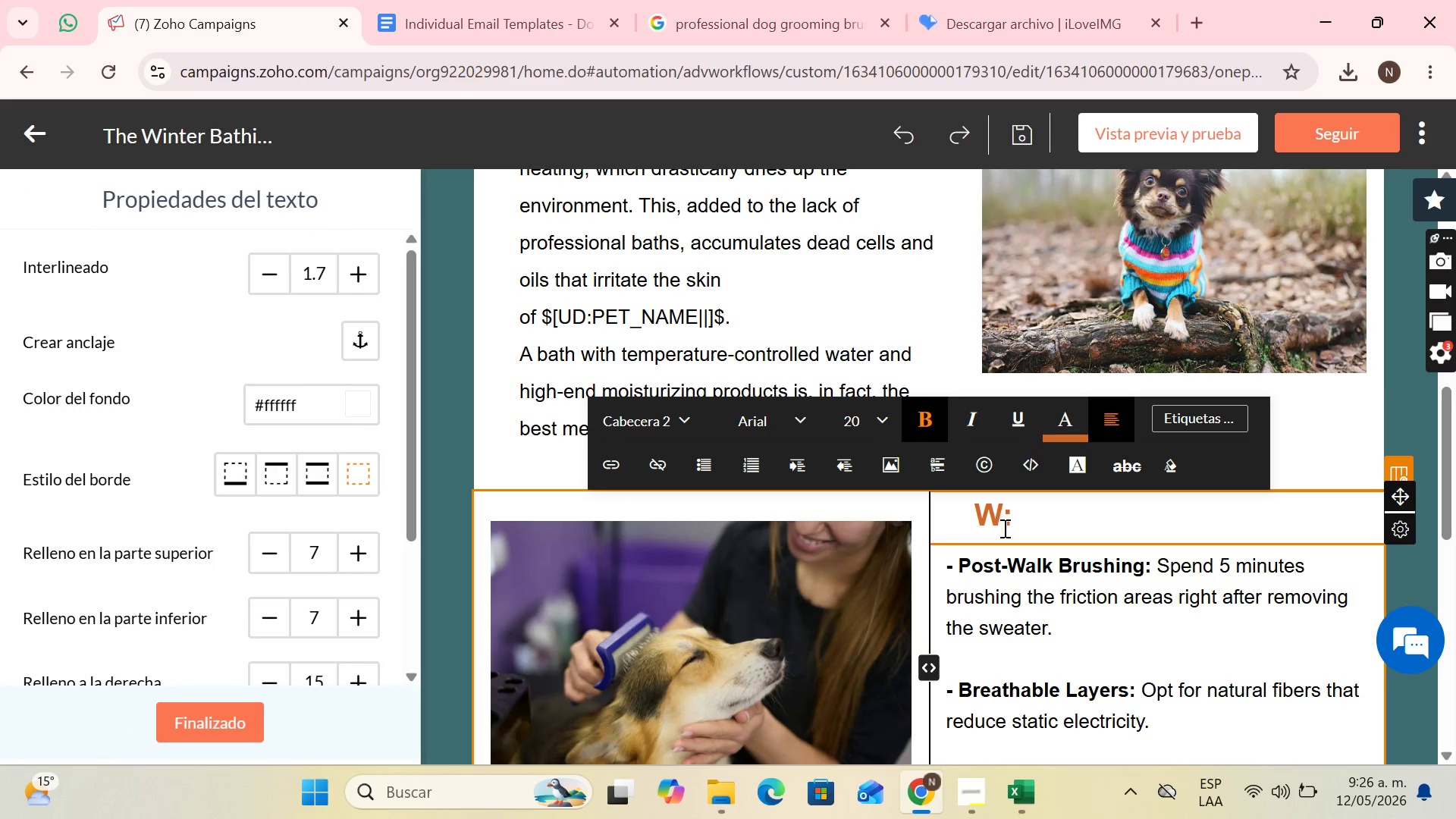 
type(hy A Prodessionl)
key(Backspace)
key(Backspace)
key(Backspace)
key(Backspace)
key(Backspace)
key(Backspace)
key(Backspace)
key(Backspace)
type(fessional Bathroom Is Vital Now)
 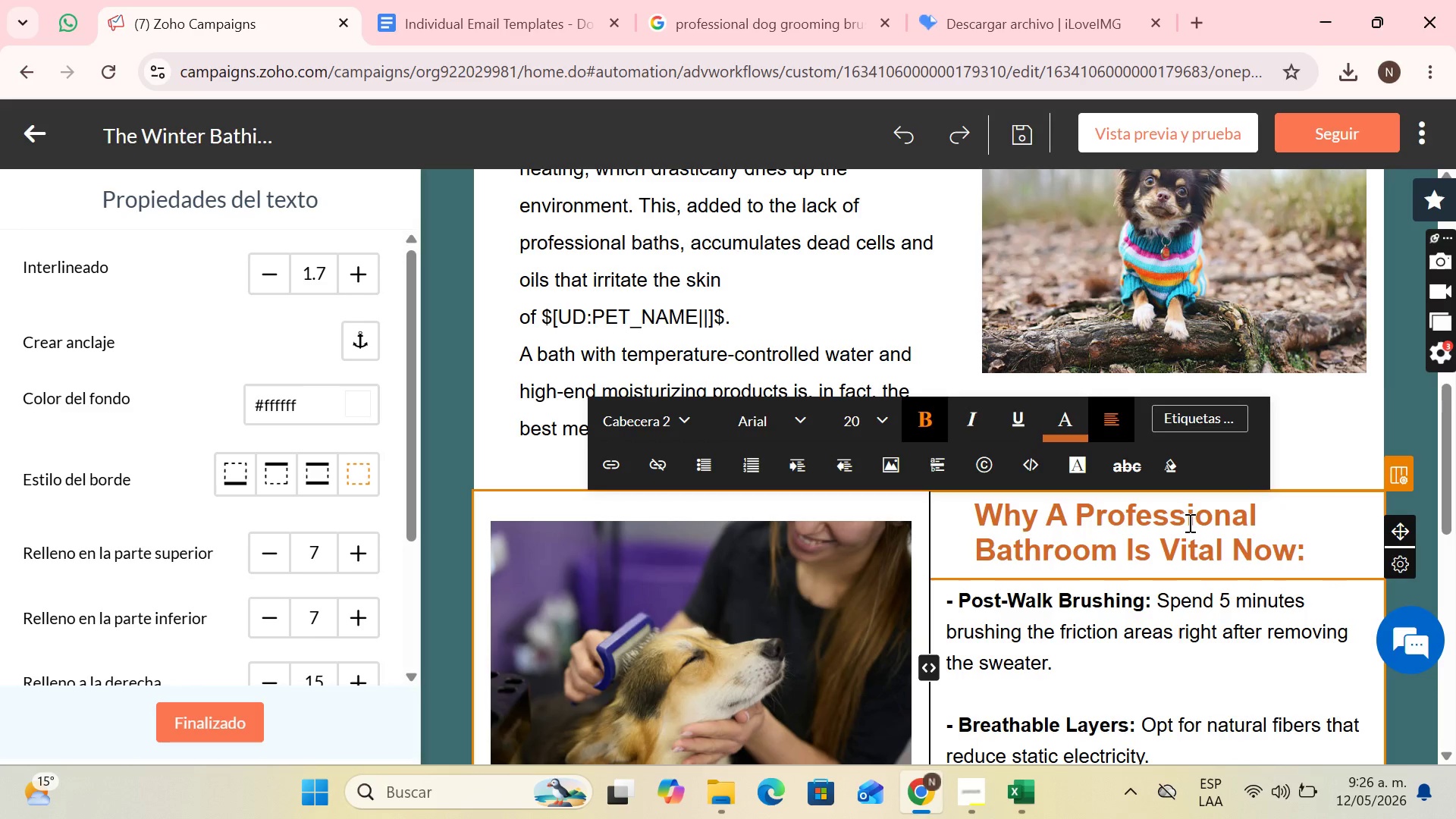 
scroll: coordinate [1175, 526], scroll_direction: down, amount: 2.0
 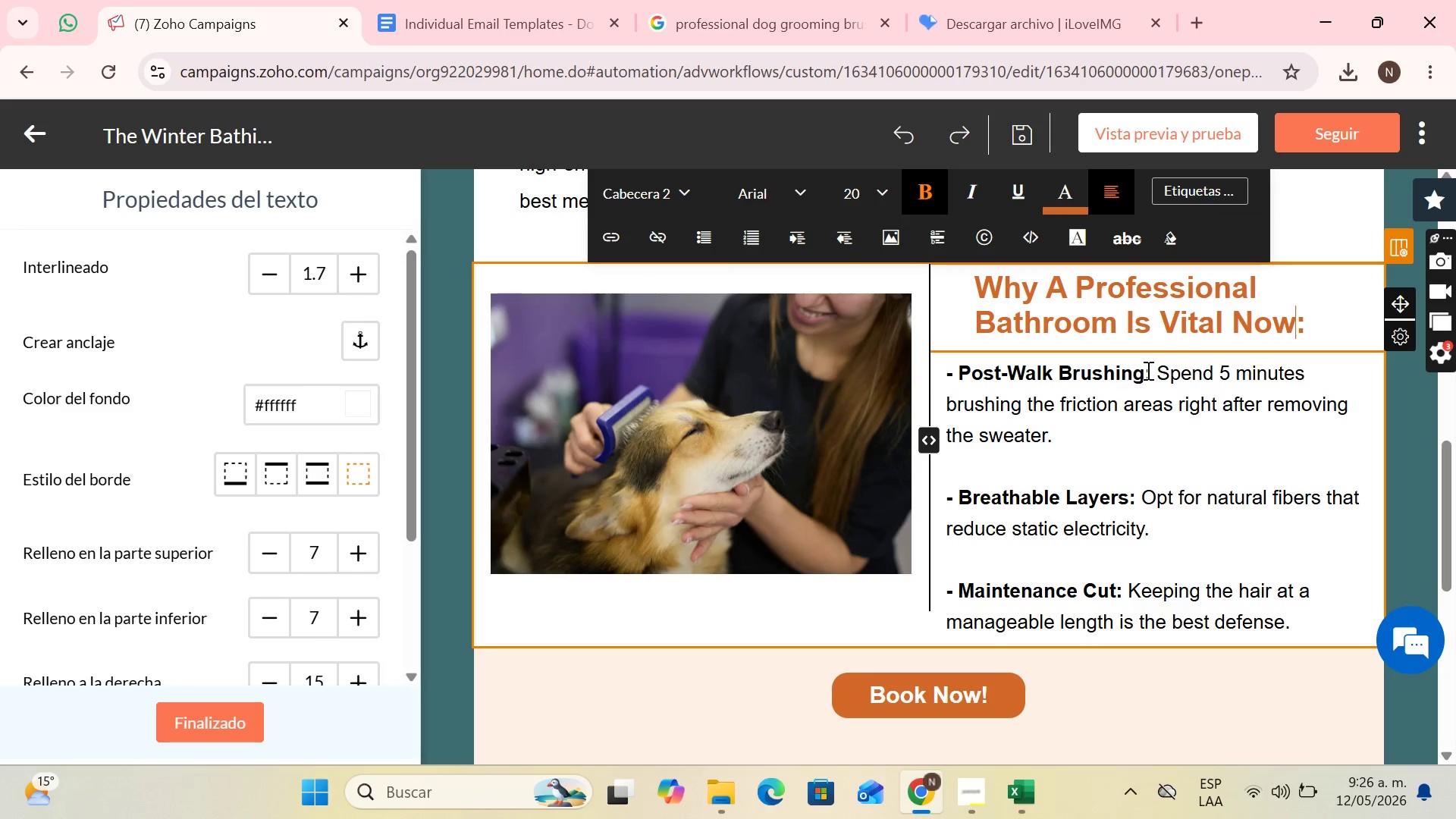 
left_click_drag(start_coordinate=[1145, 376], to_coordinate=[965, 384])
 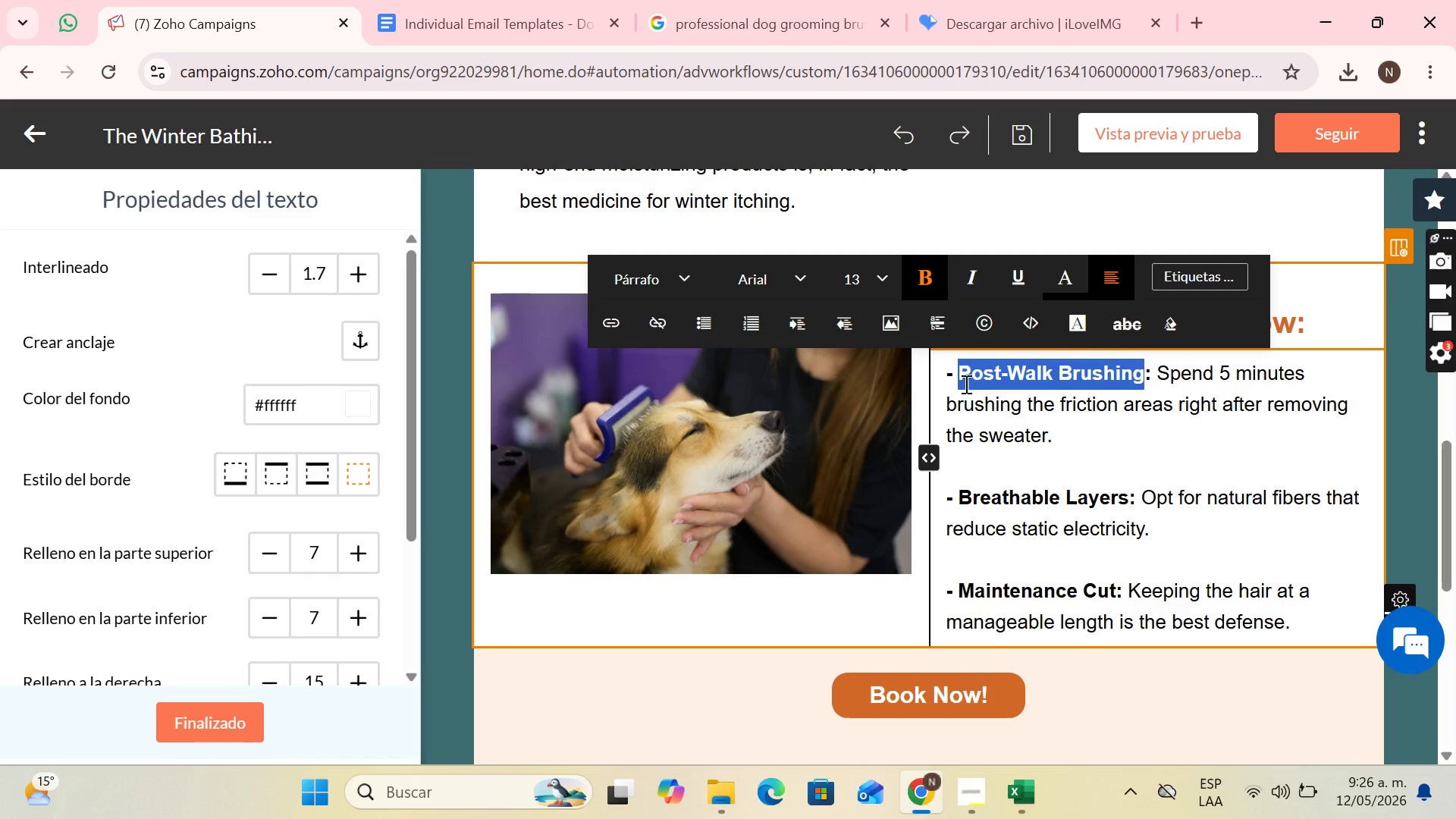 
type(Deep DR)
key(Backspace)
type(rying)
 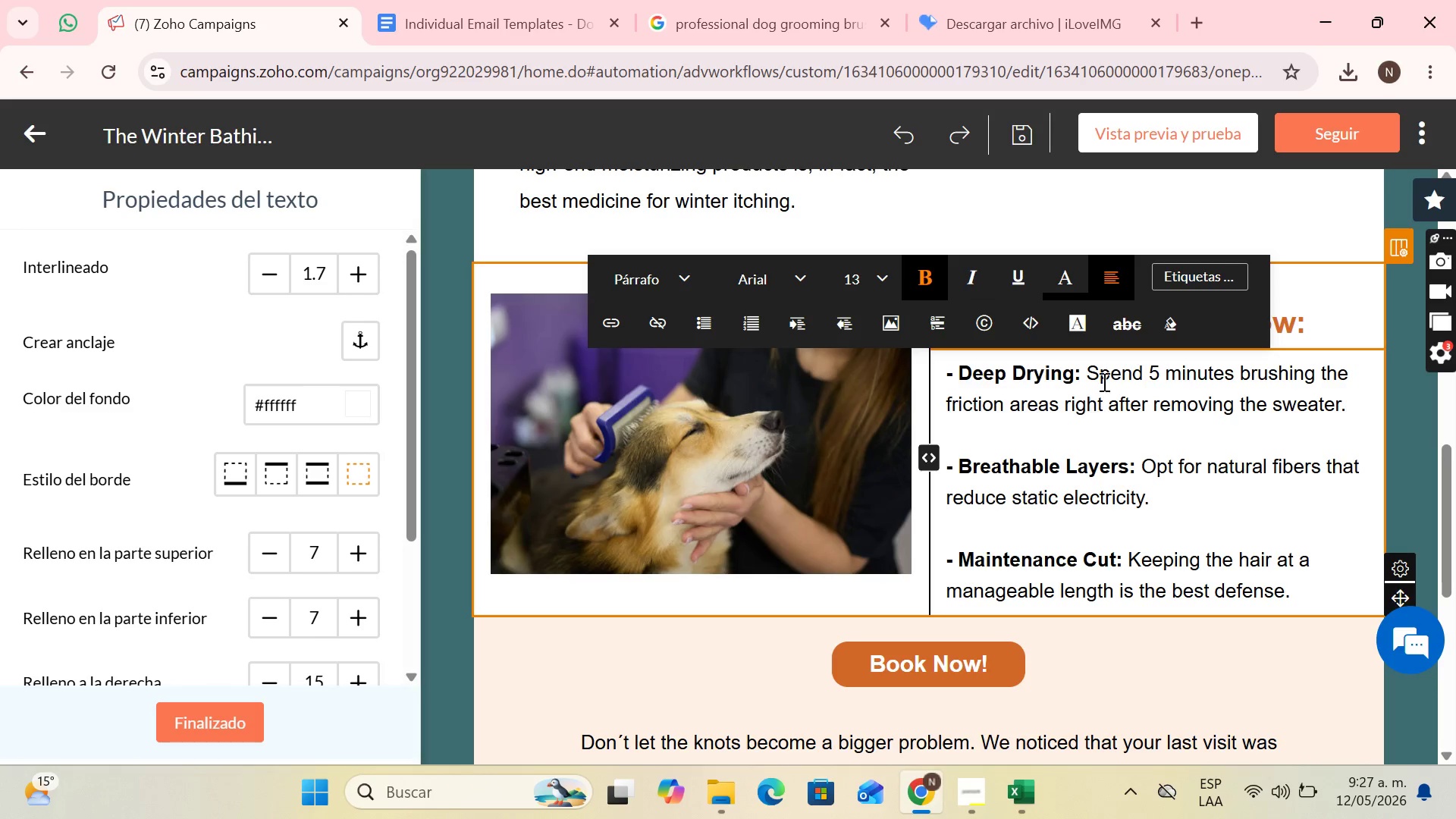 
left_click_drag(start_coordinate=[1088, 370], to_coordinate=[1347, 408])
 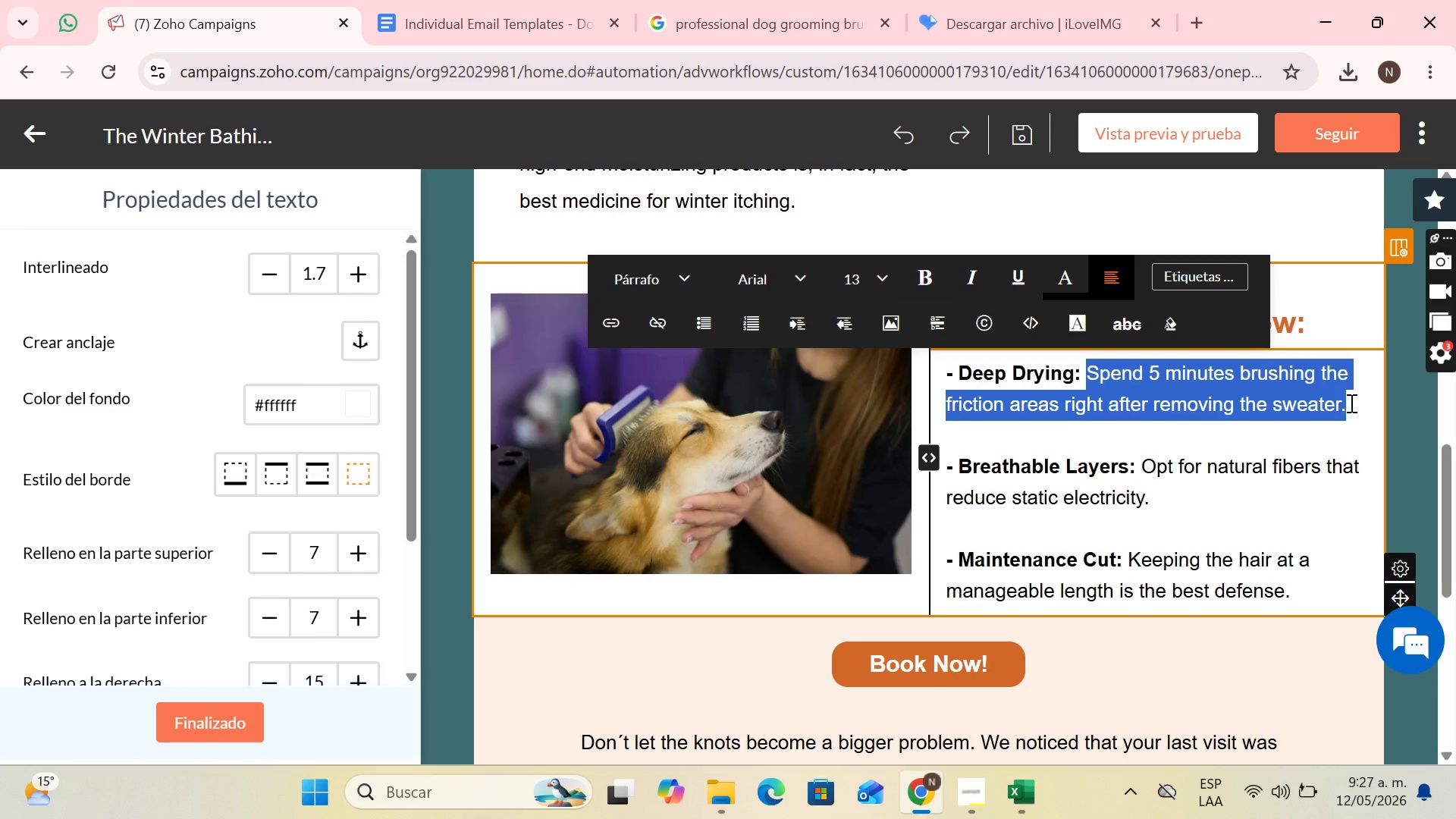 
type(Unlike the bath at home, our professional)
 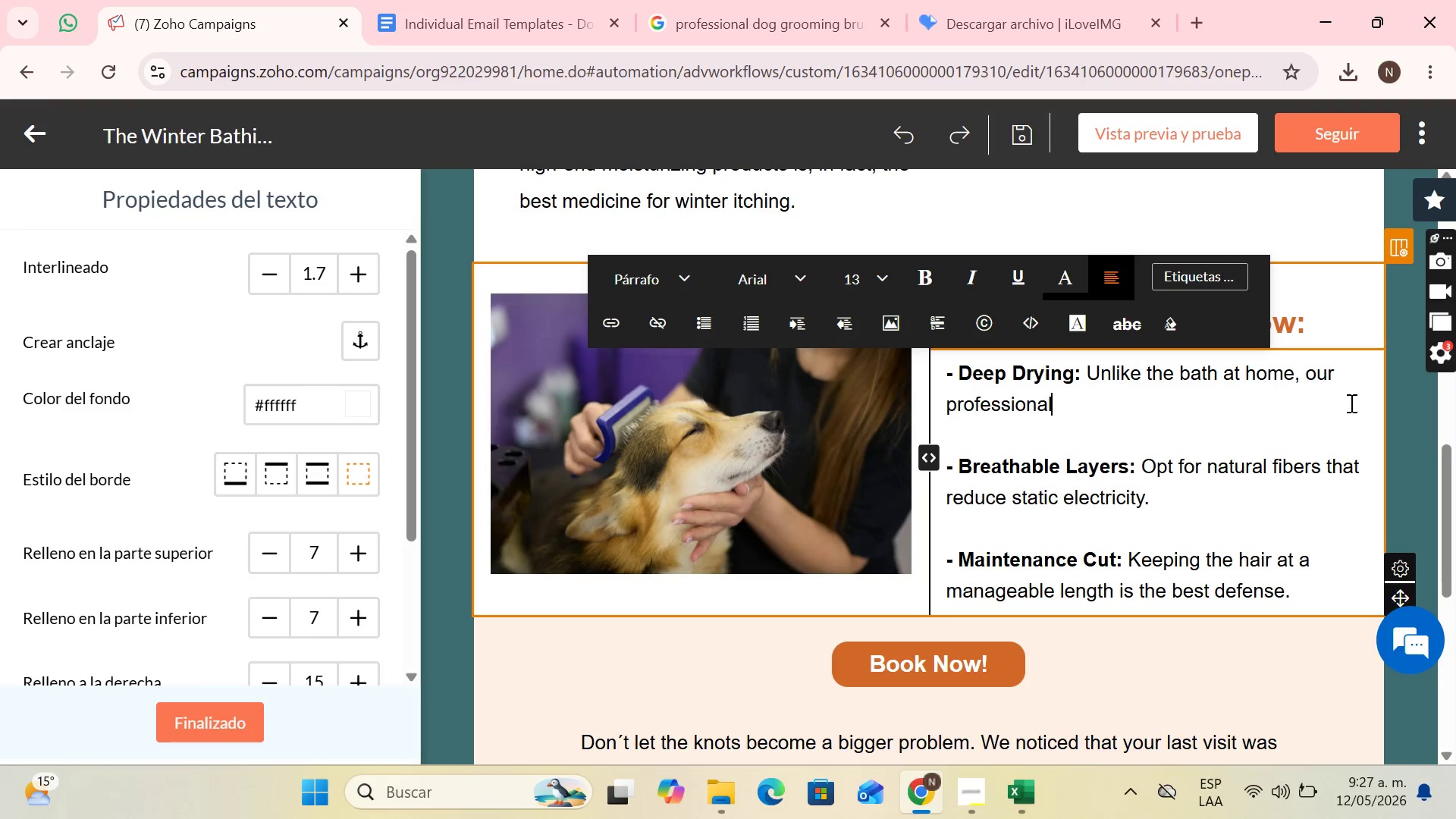 
type( drying eliminates moisture from)
 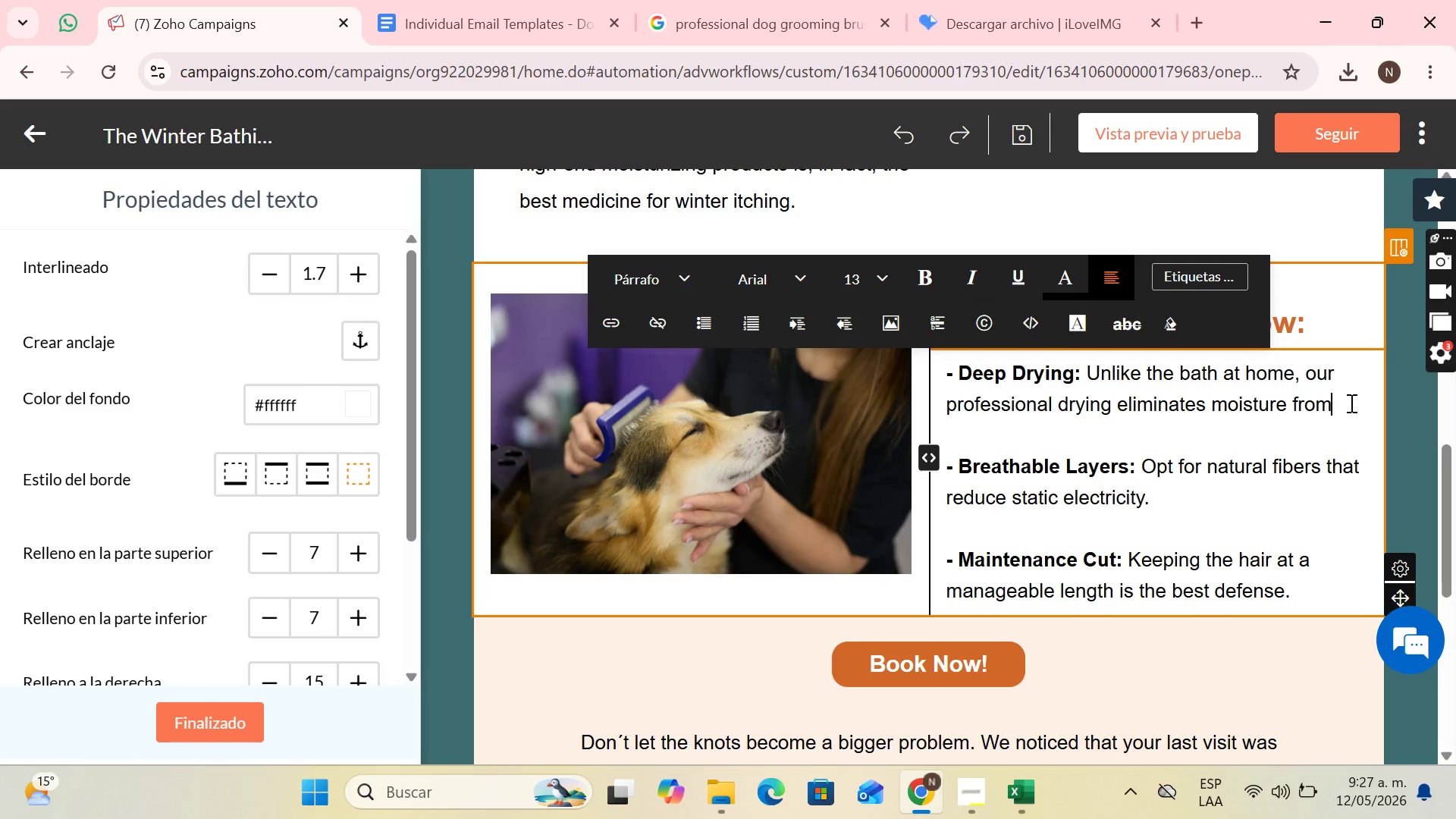 
type( the fair)
key(Backspace)
key(Backspace)
key(Backspace)
key(Backspace)
type(hairsublayer)
 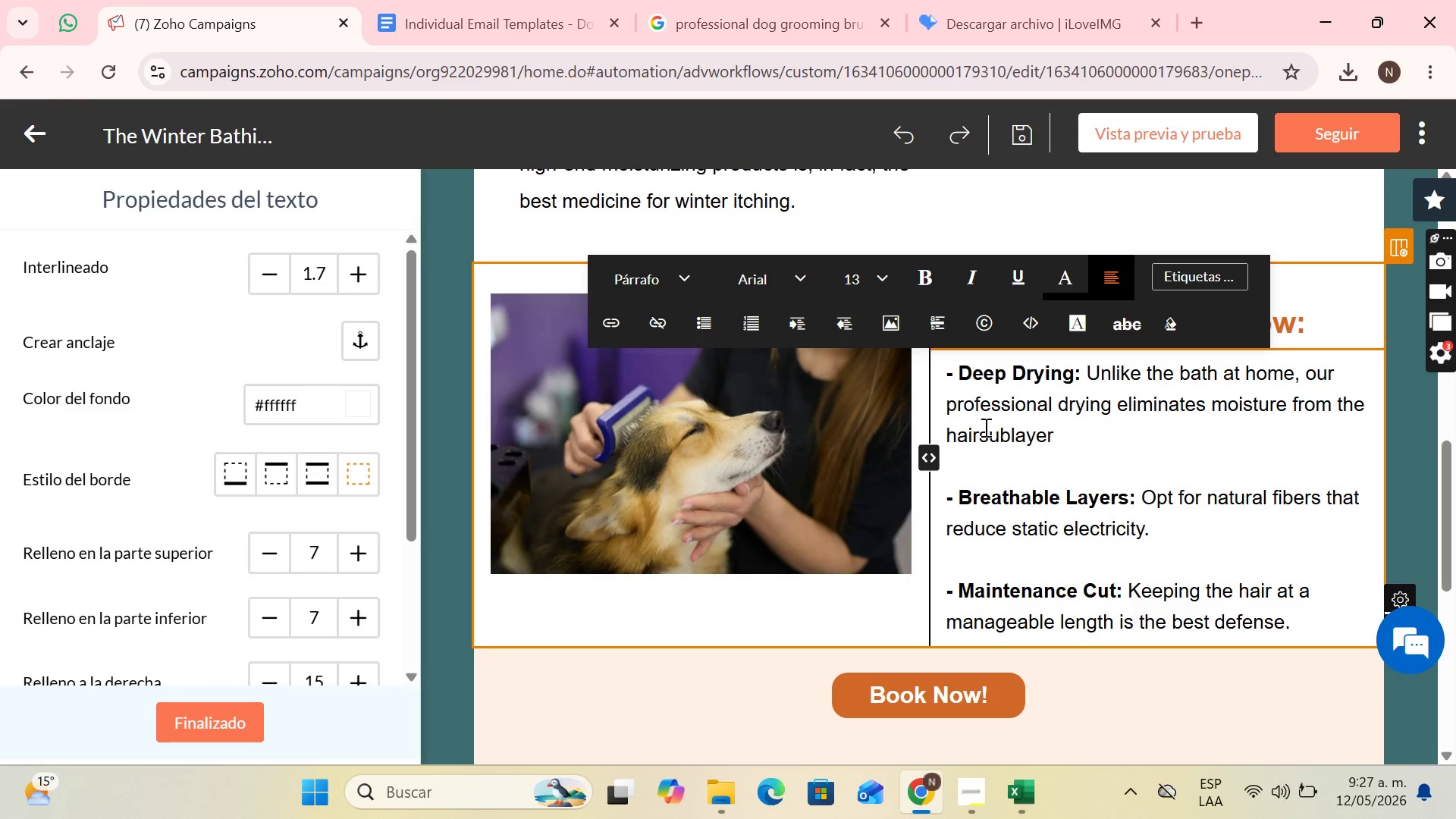 
left_click([975, 434])
 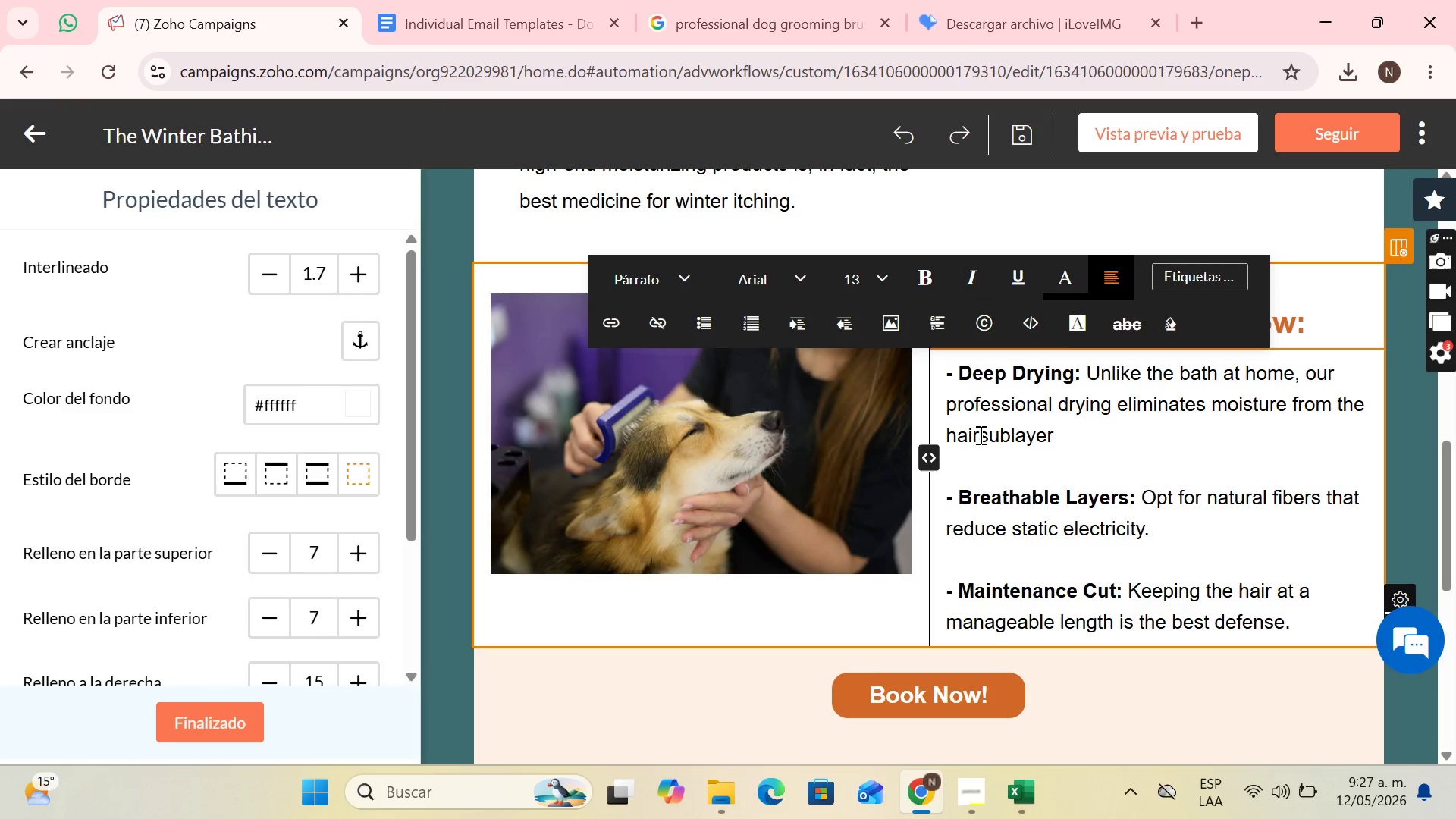 
left_click([979, 435])
 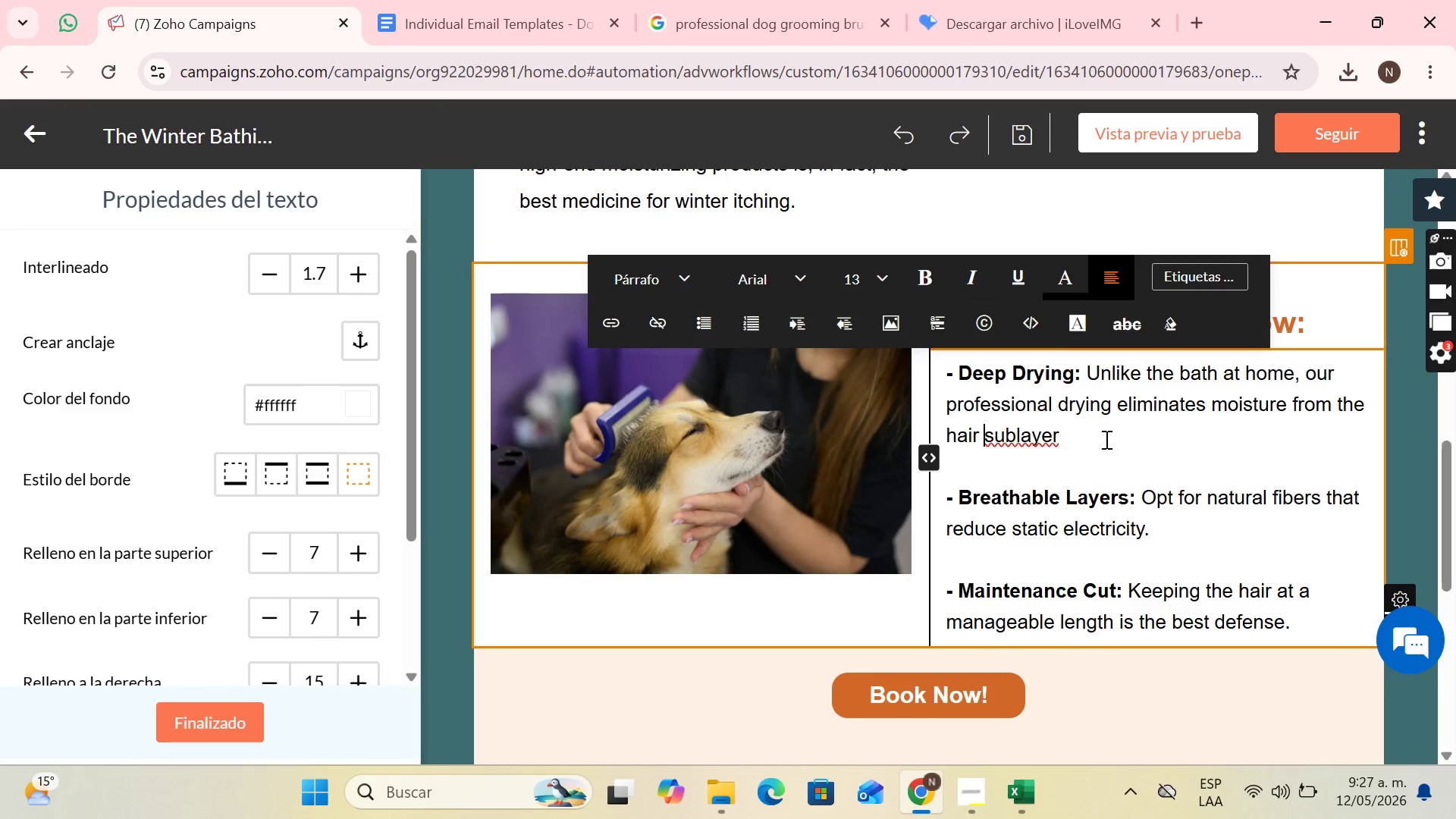 
key(Space)
 